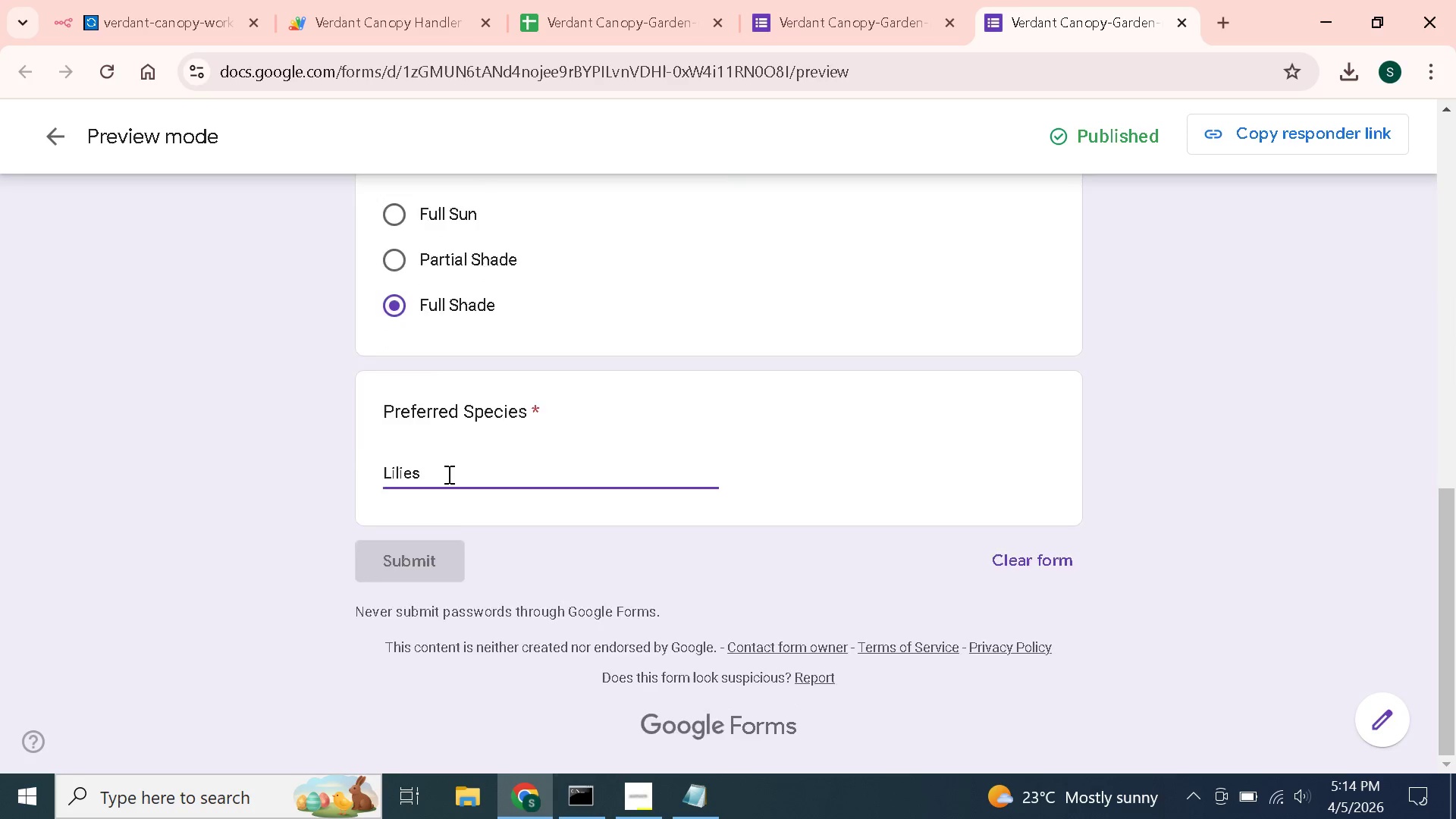 
scroll: coordinate [445, 472], scroll_direction: up, amount: 8.0
 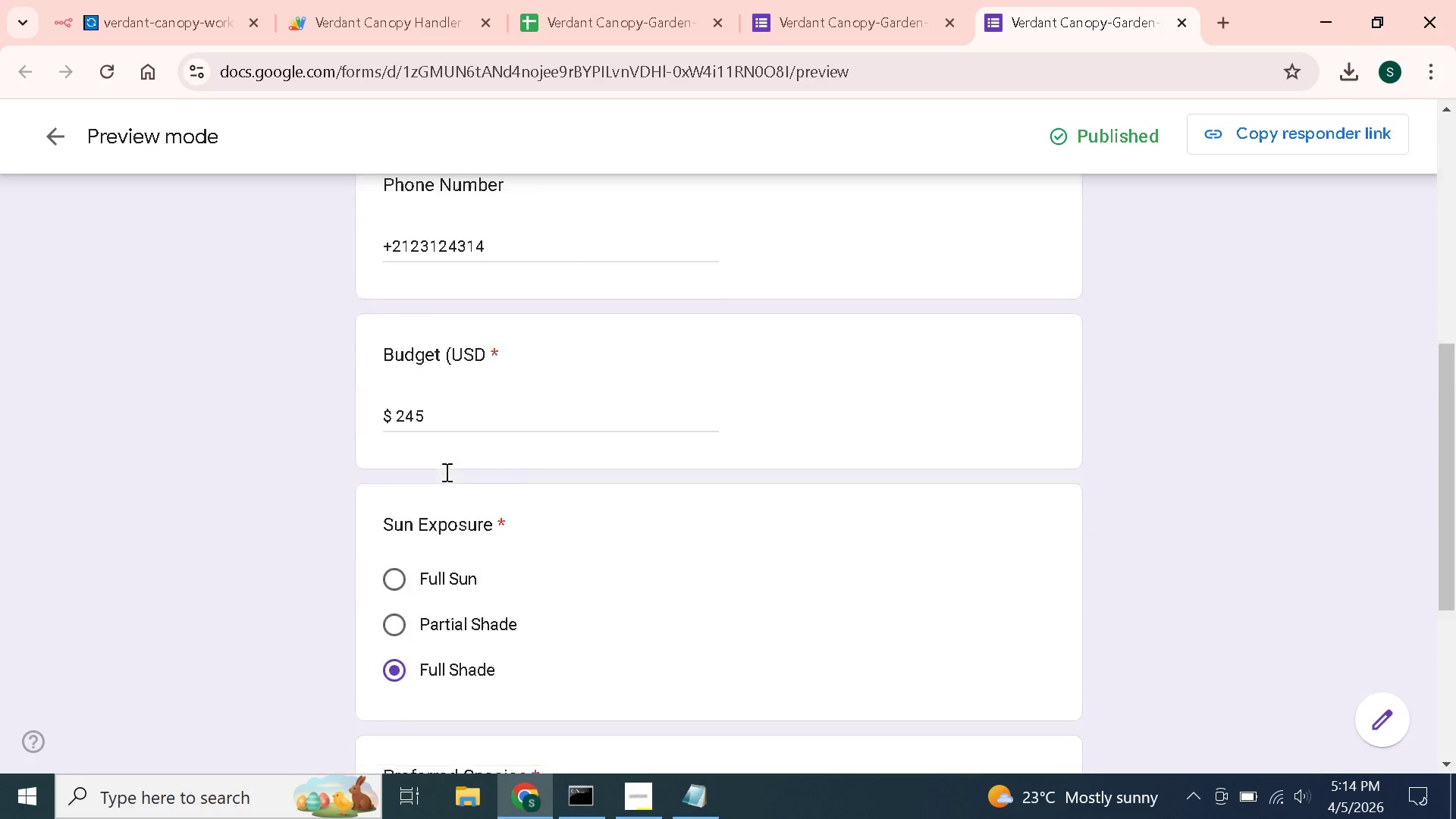 
scroll: coordinate [445, 472], scroll_direction: down, amount: 19.0
 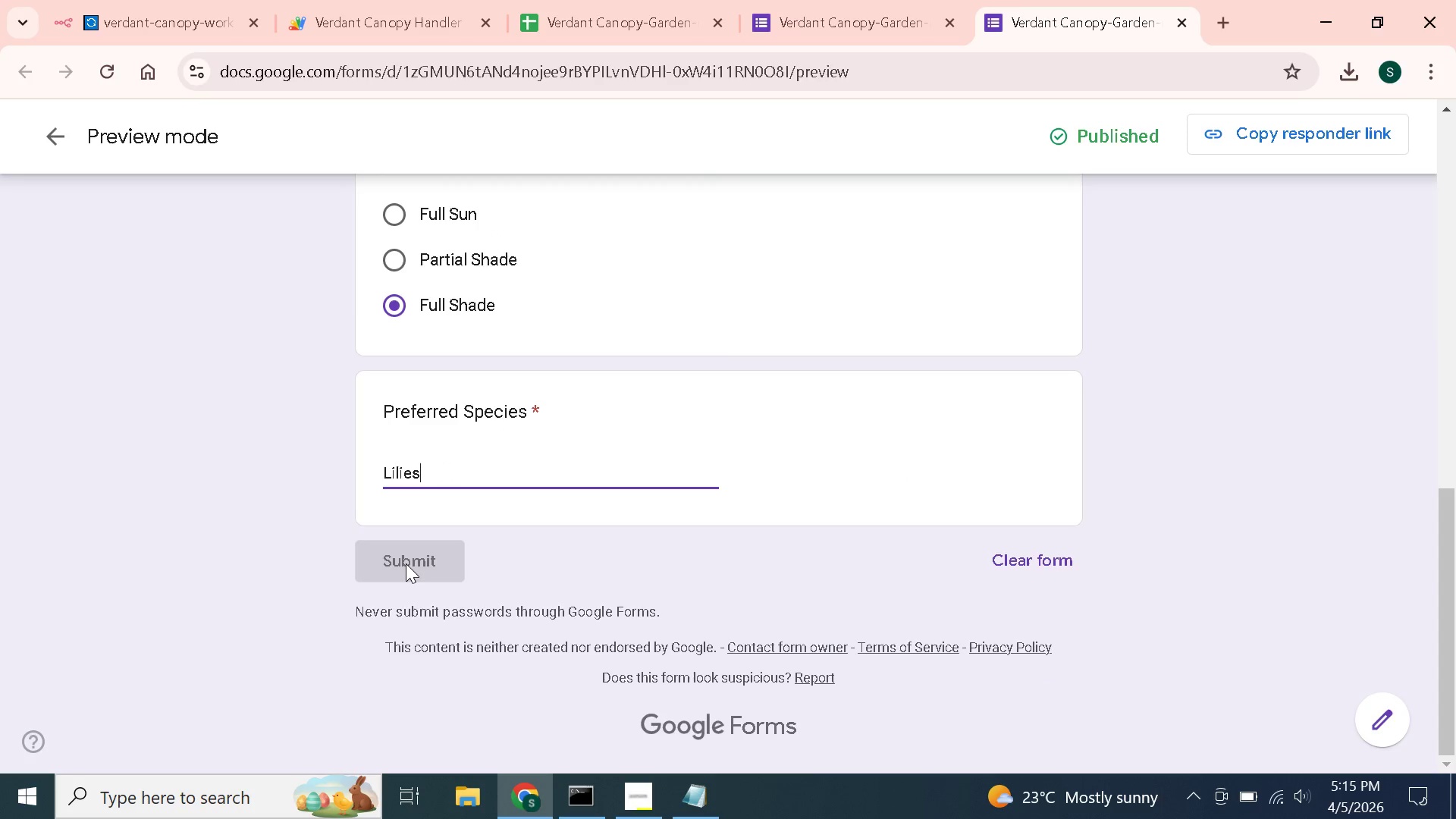 
double_click([404, 563])
 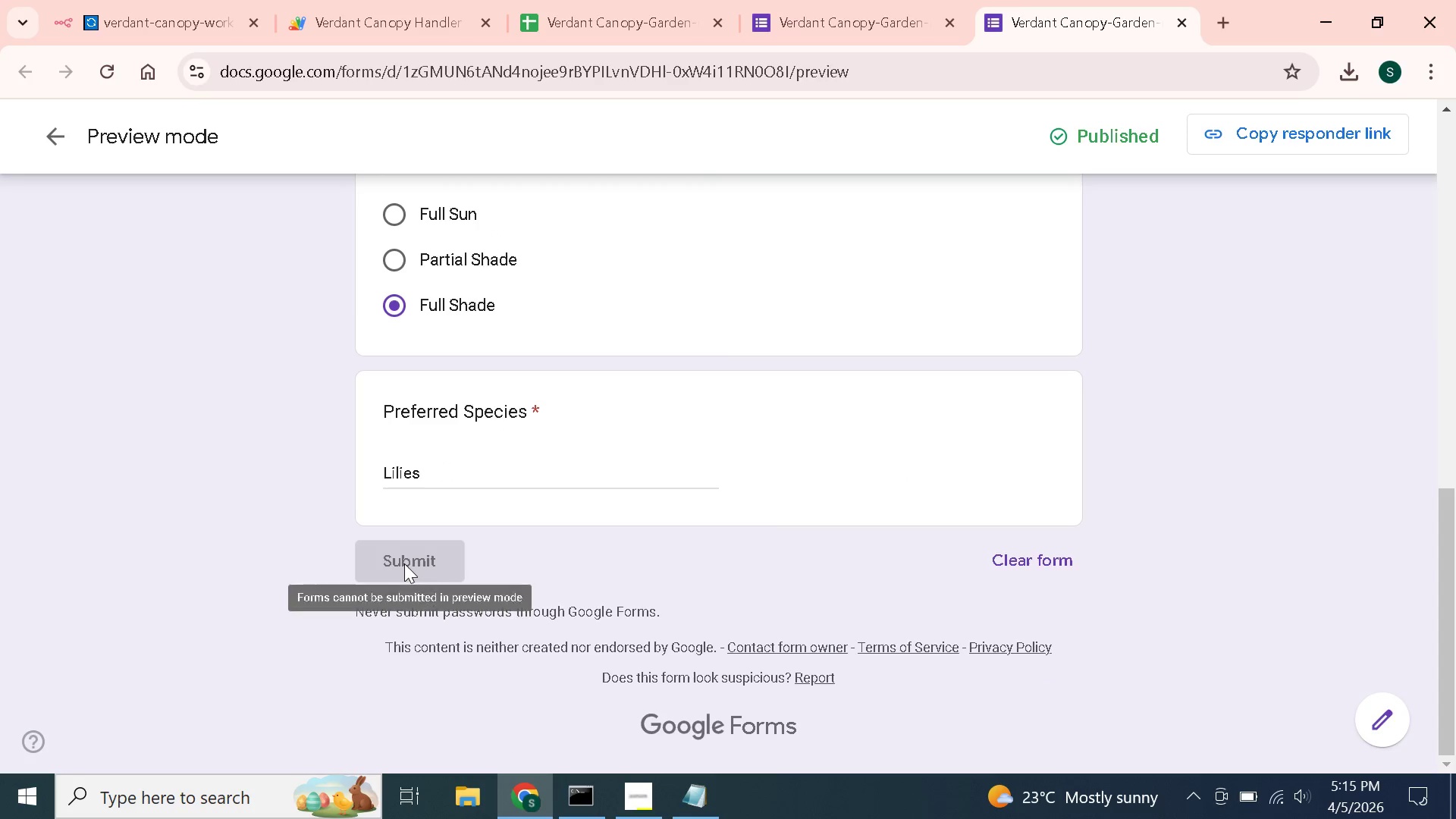 
triple_click([404, 563])
 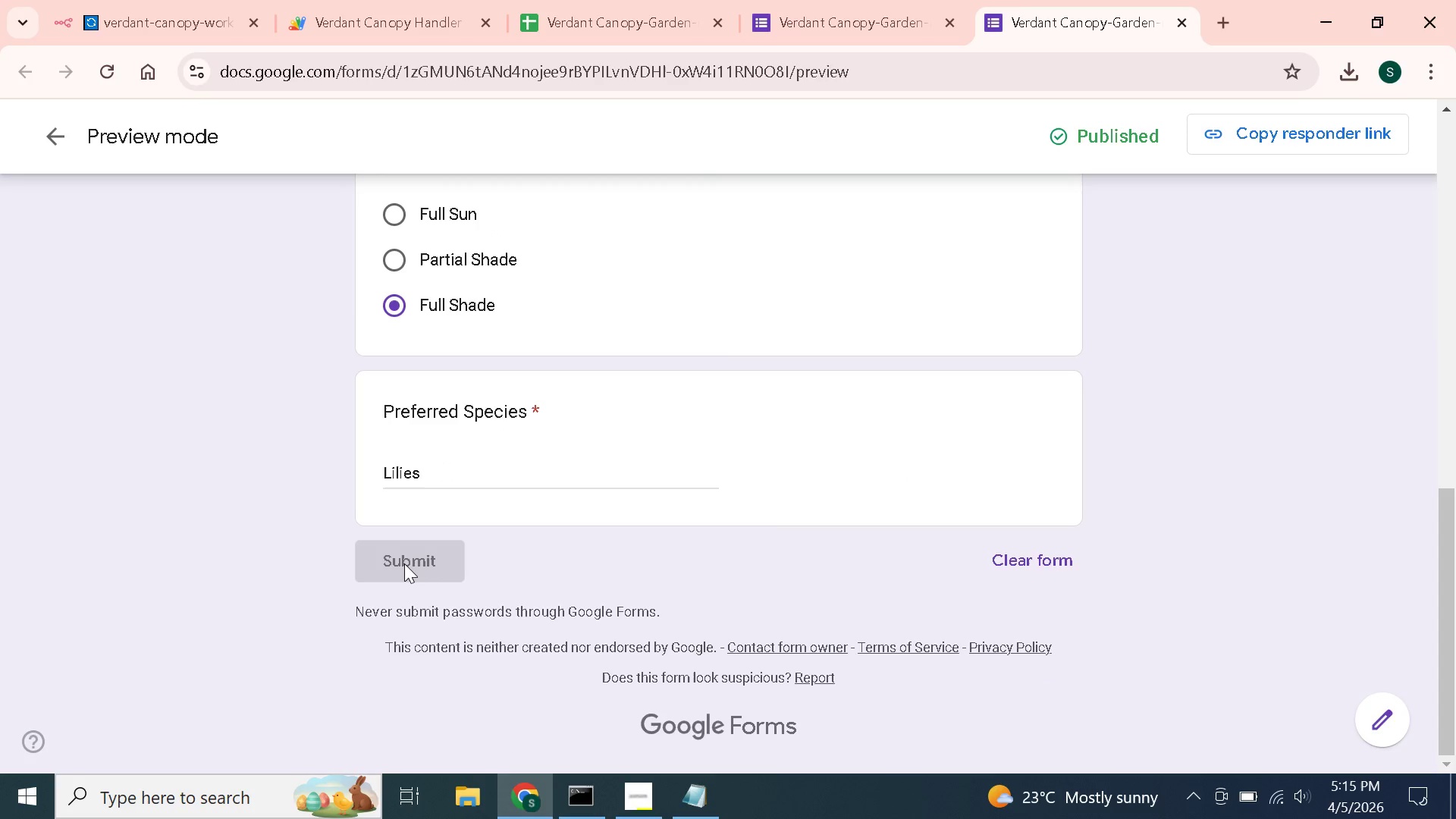 
triple_click([404, 563])
 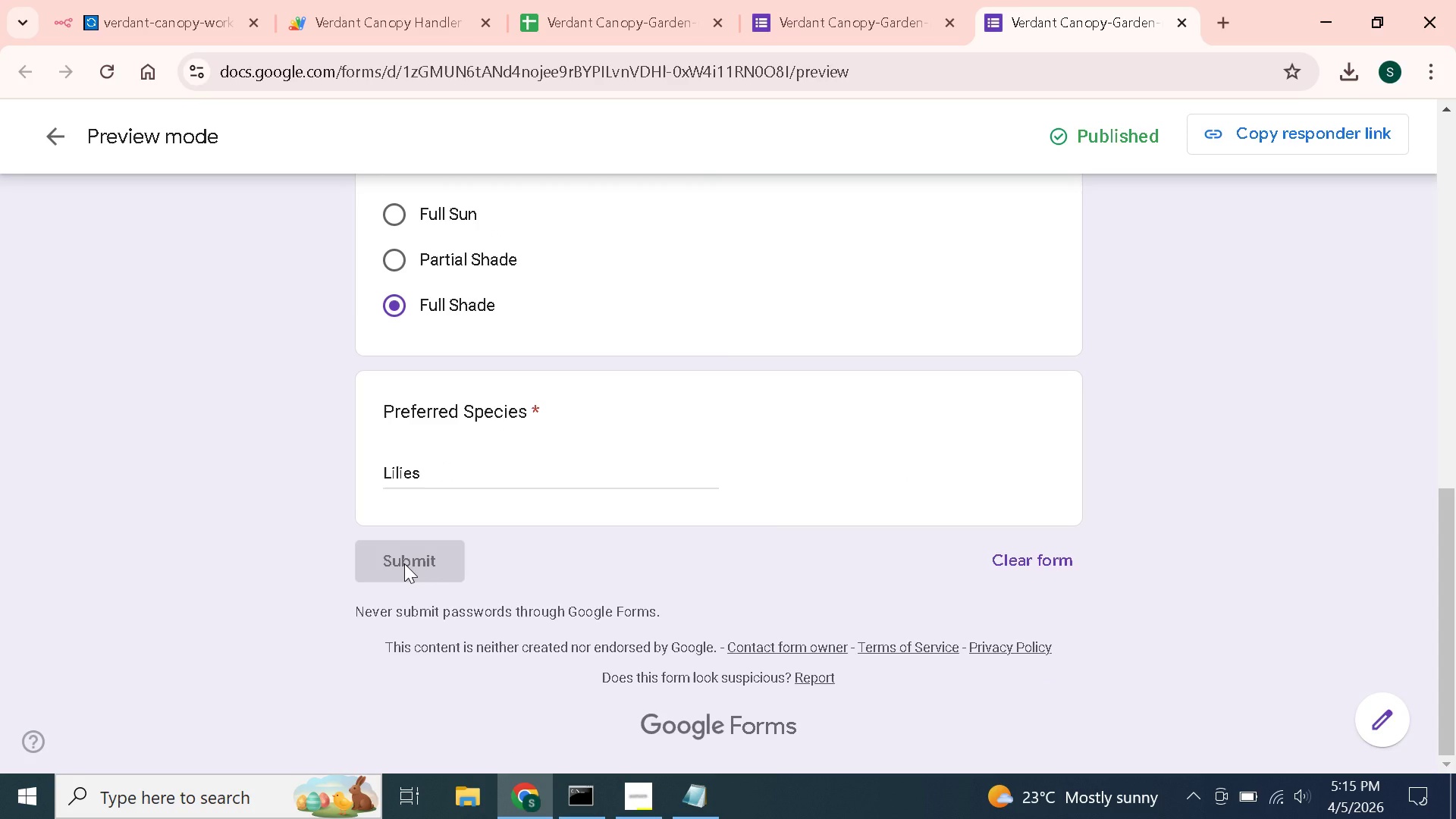 
triple_click([404, 563])
 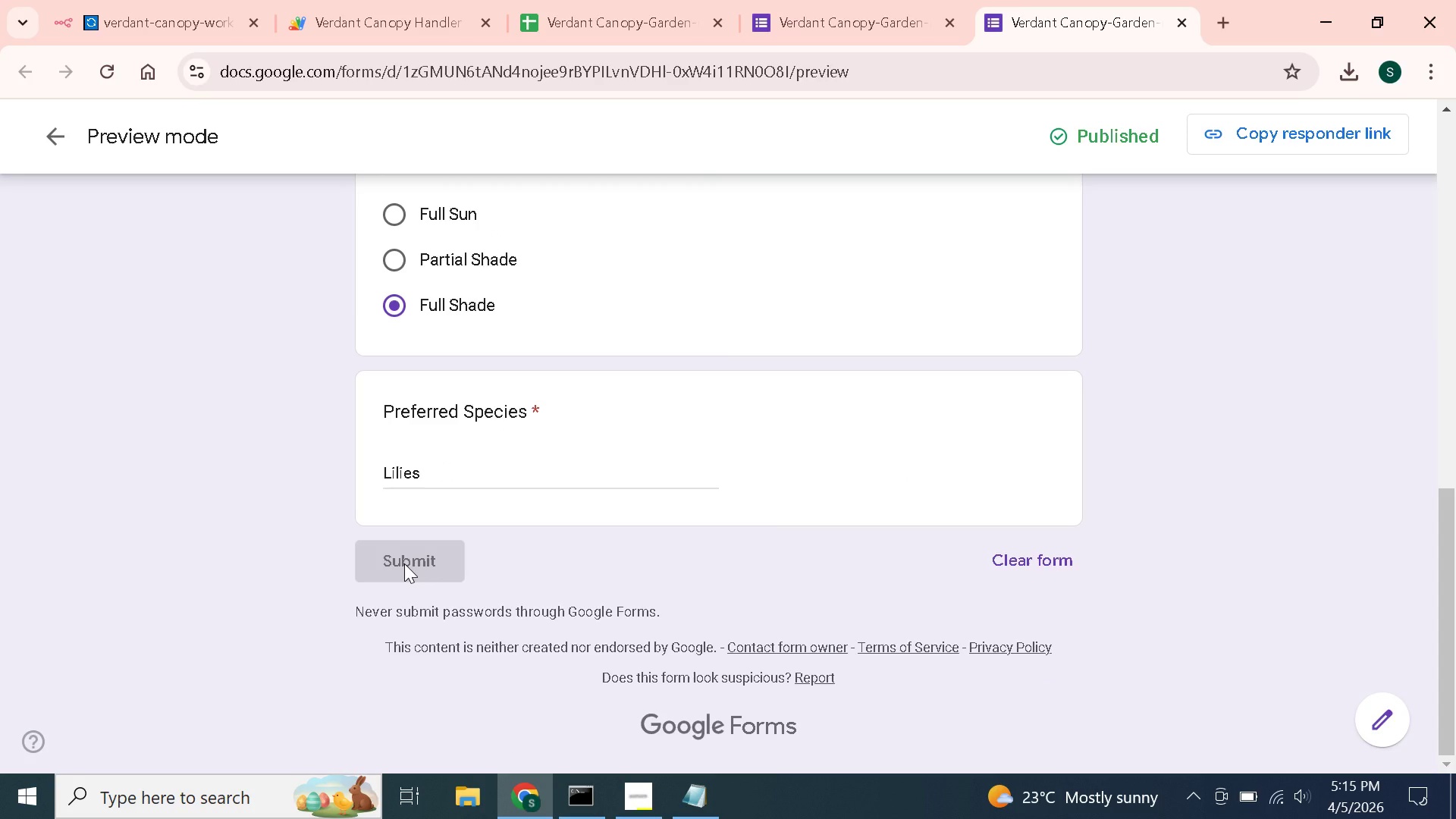 
left_click([404, 563])
 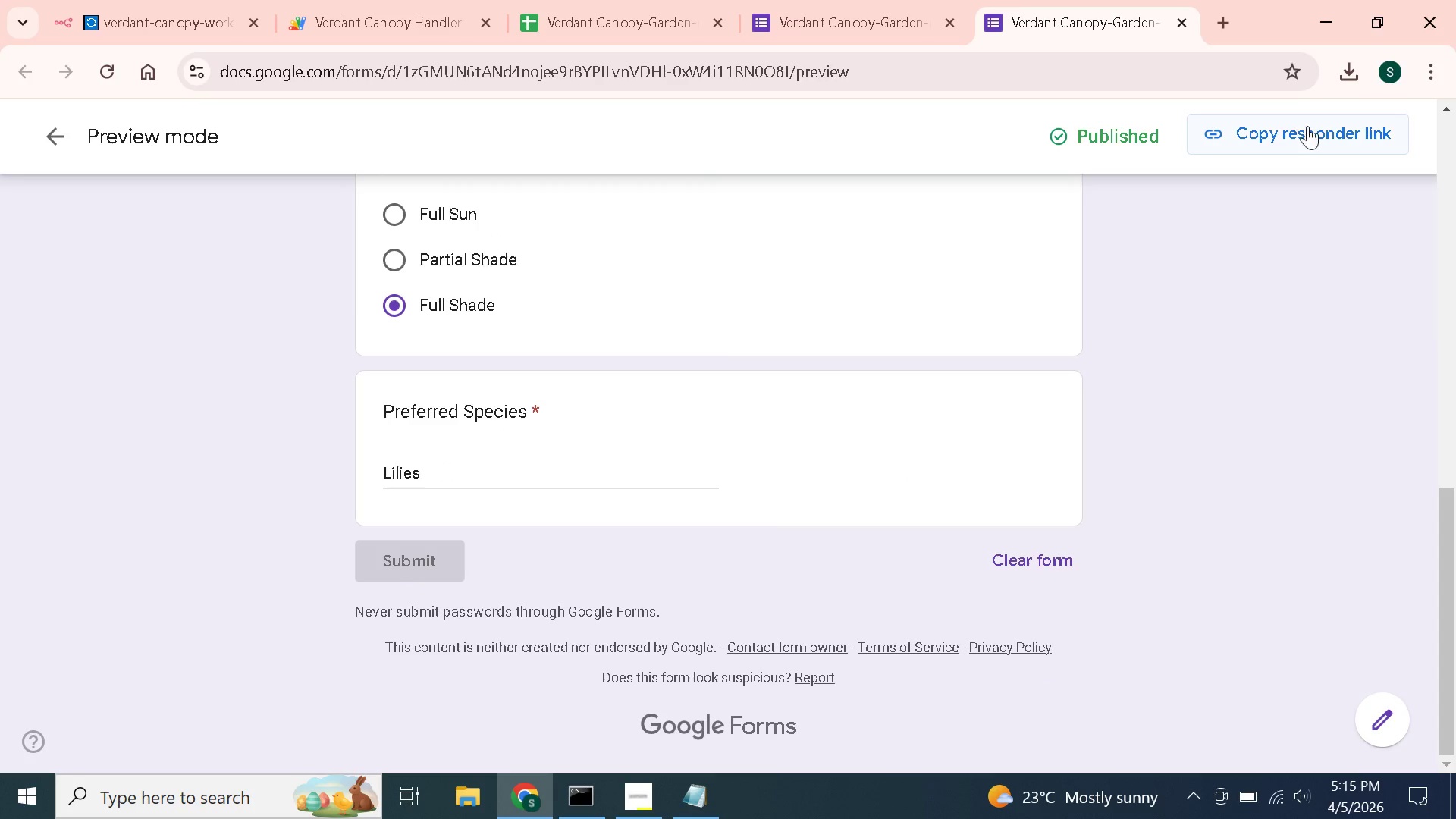 
left_click([1307, 127])
 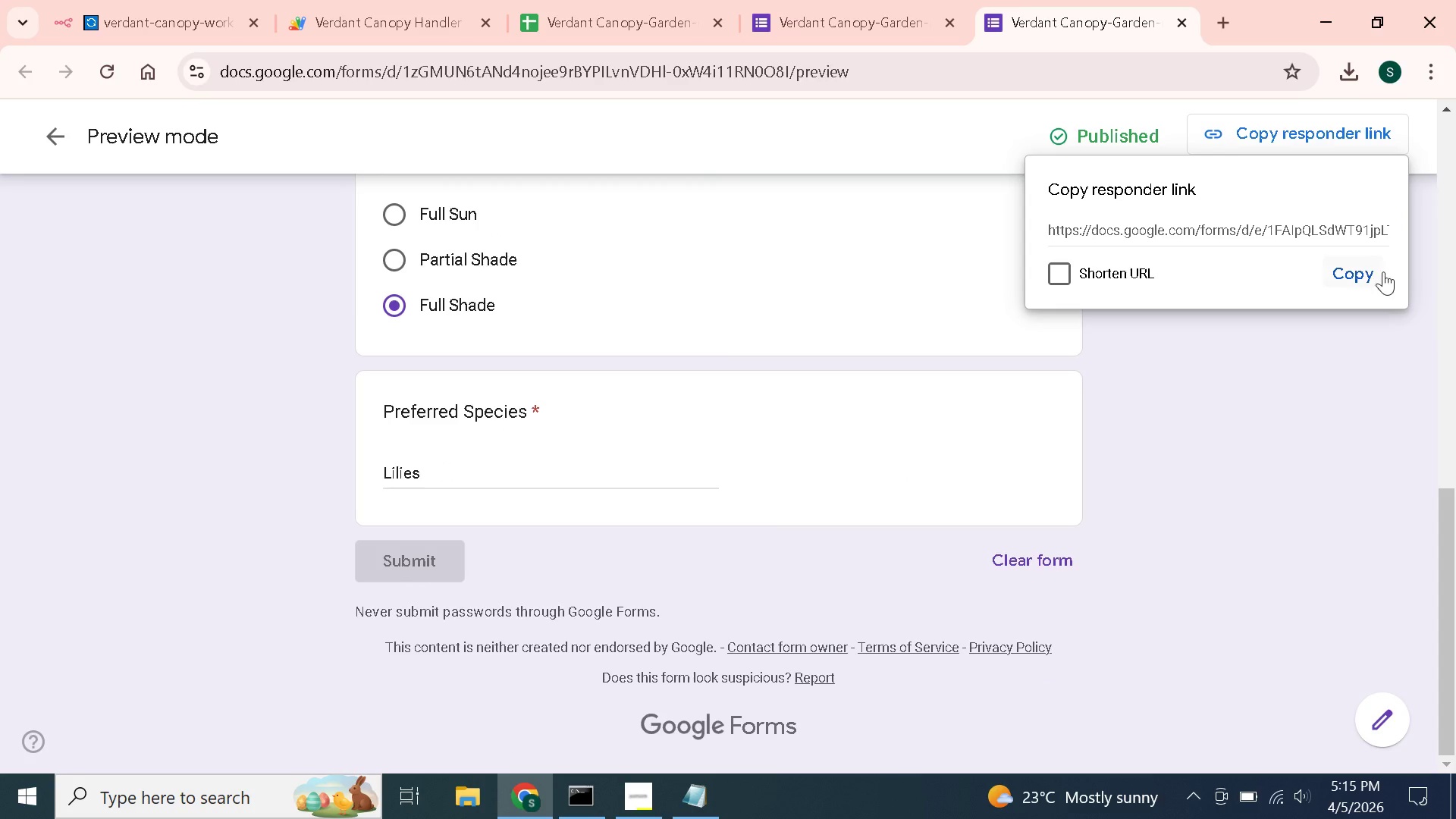 
left_click([1367, 274])
 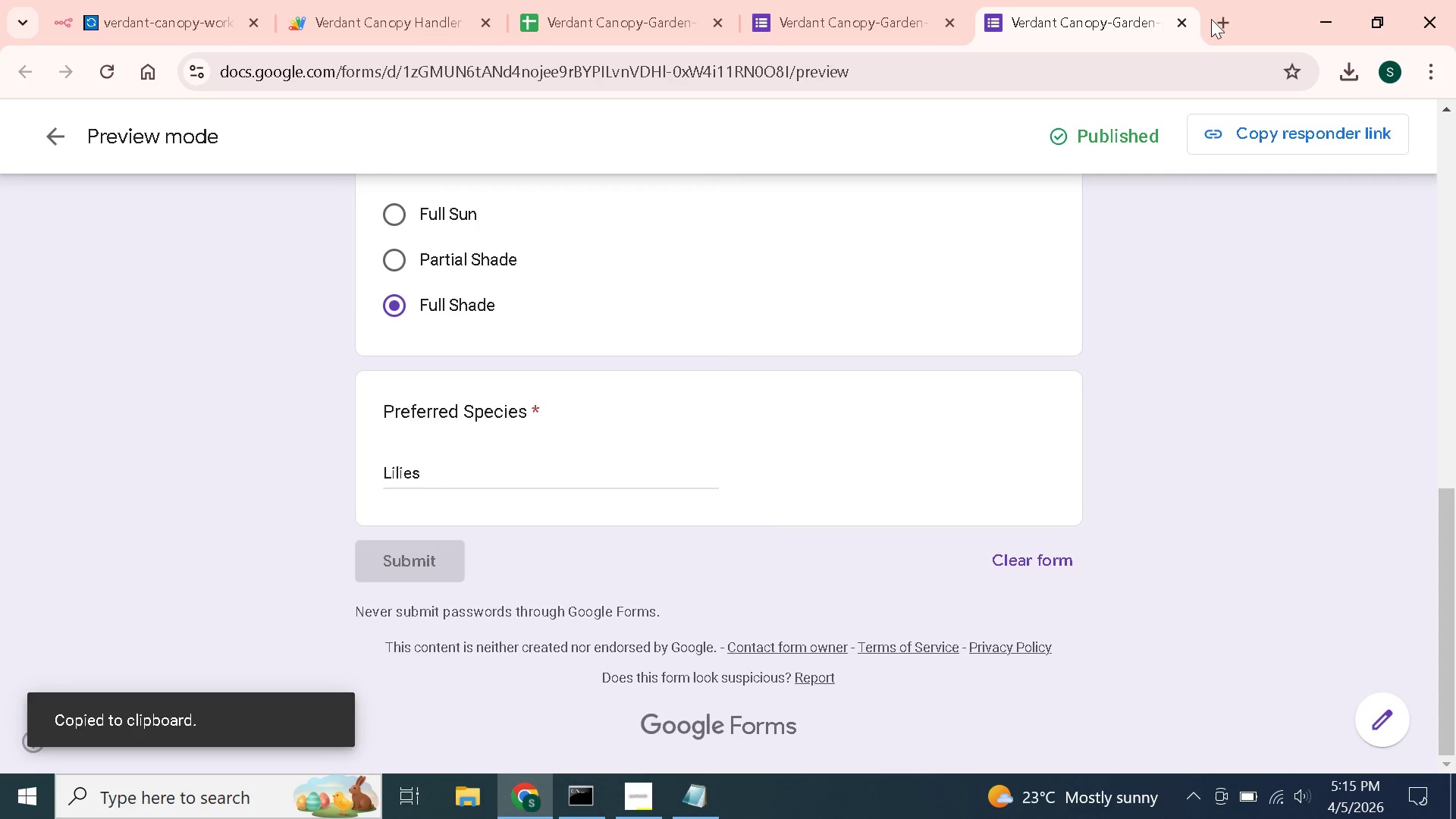 
left_click([1212, 19])
 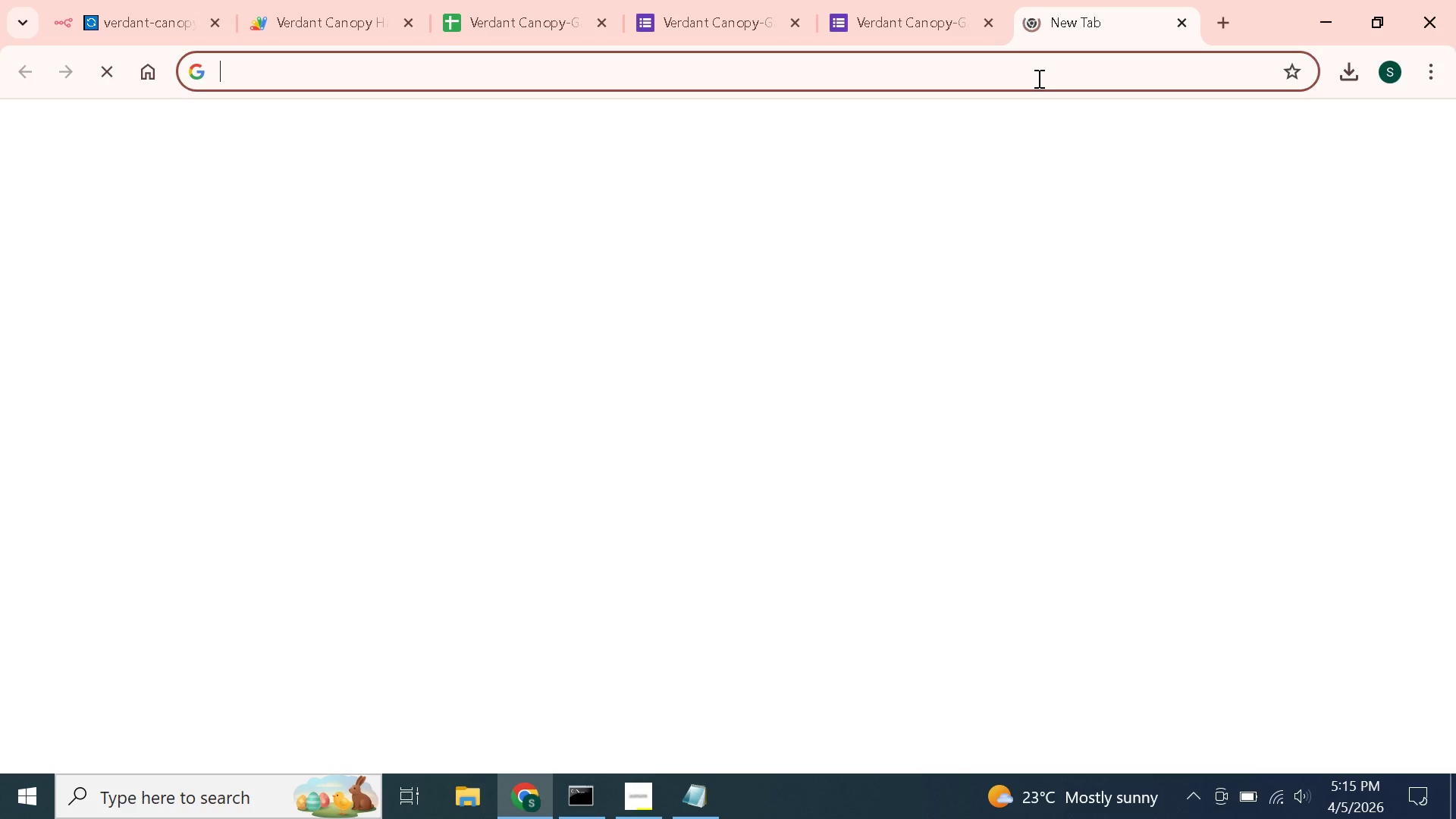 
left_click([1037, 78])
 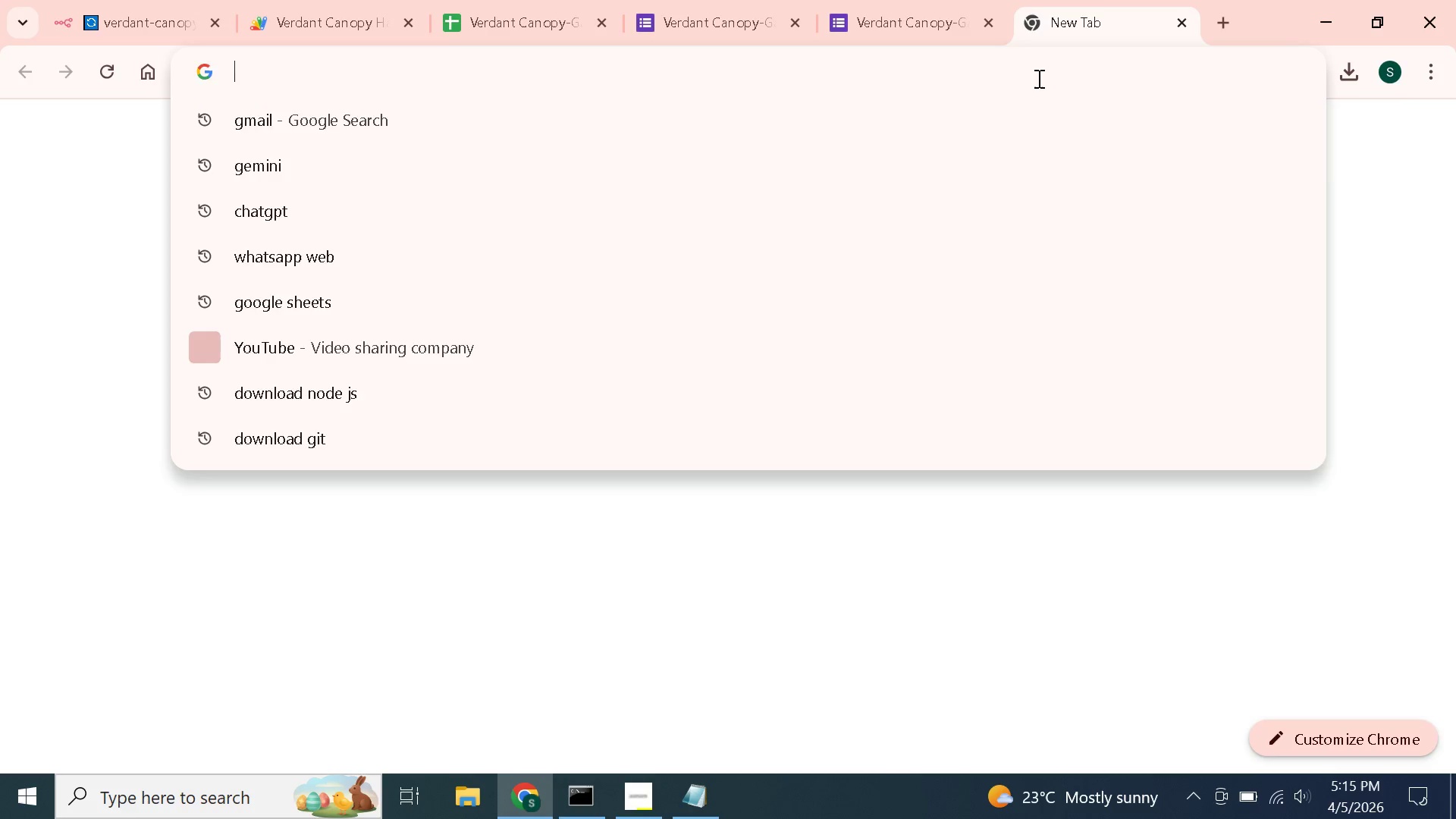 
key(Control+V)
 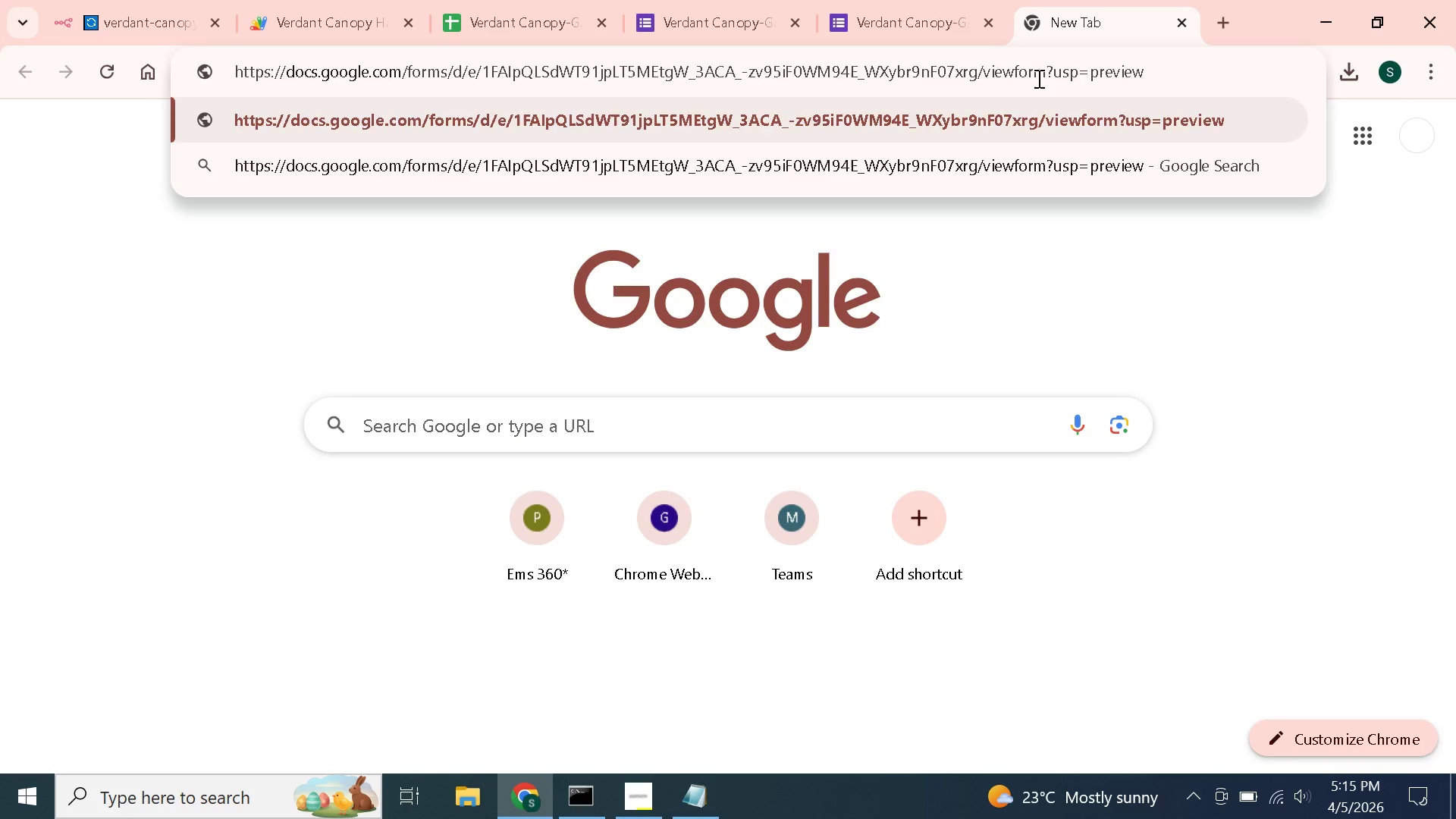 
key(Enter)
 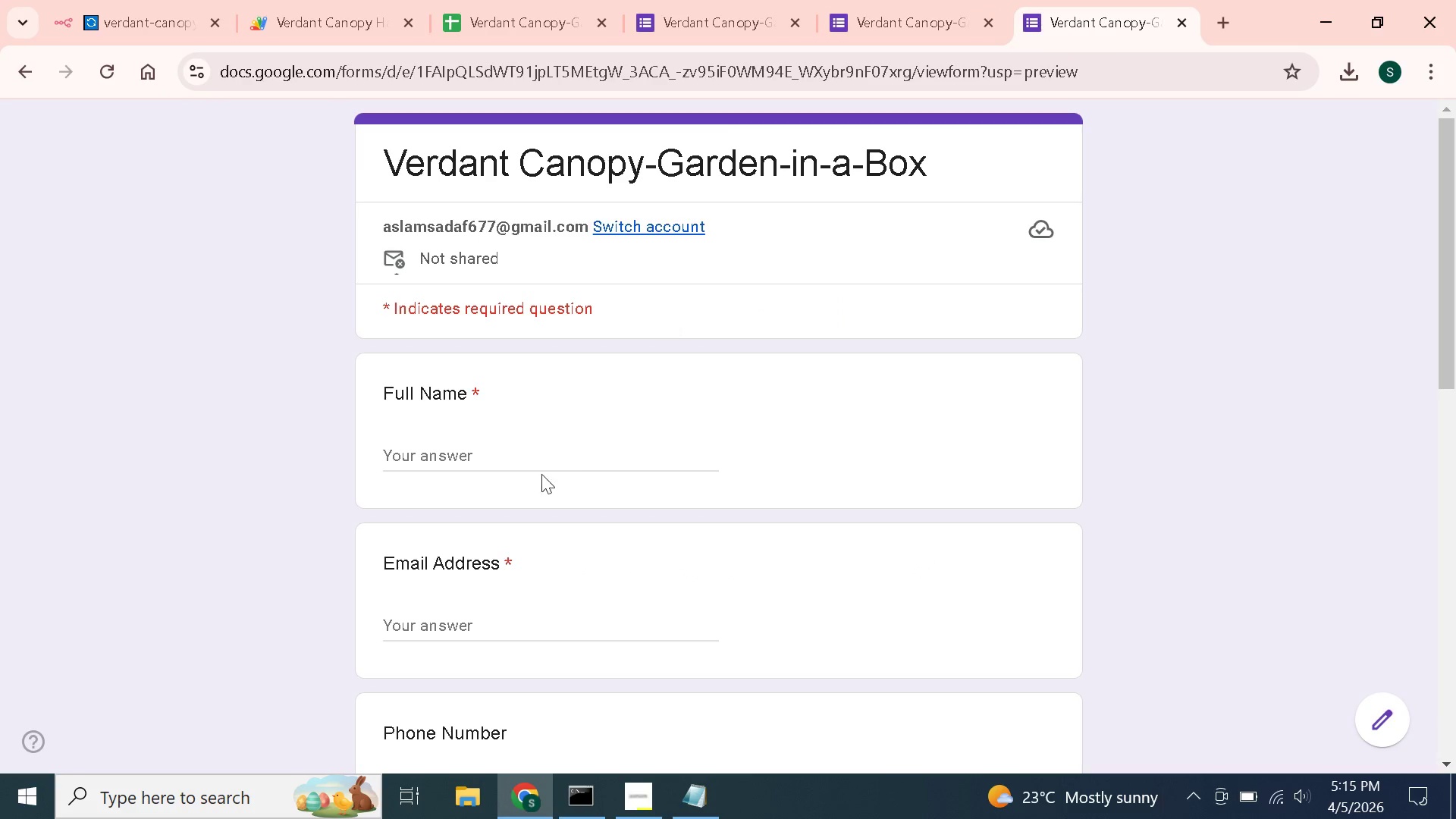 
left_click([475, 446])
 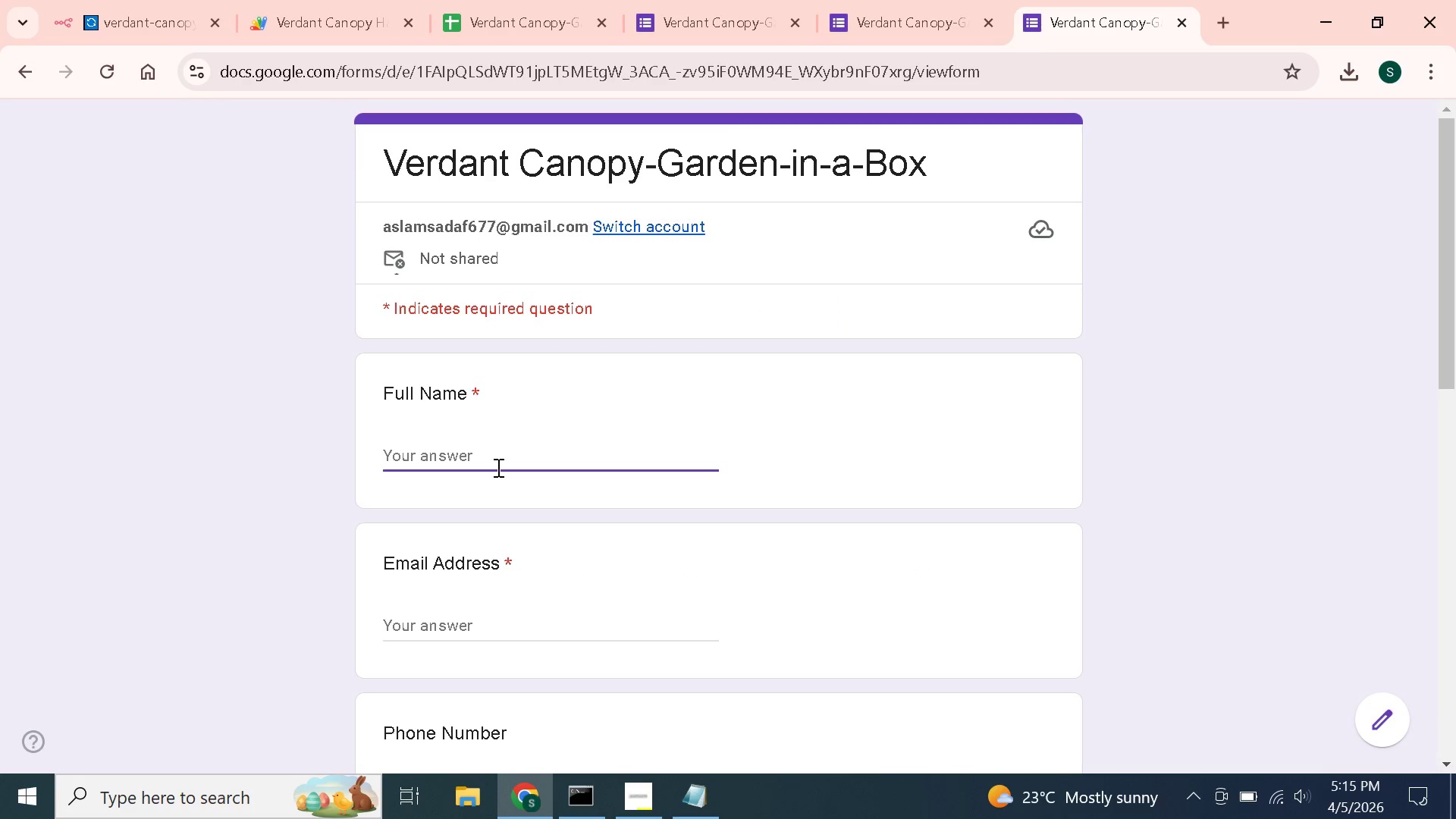 
type(John)
 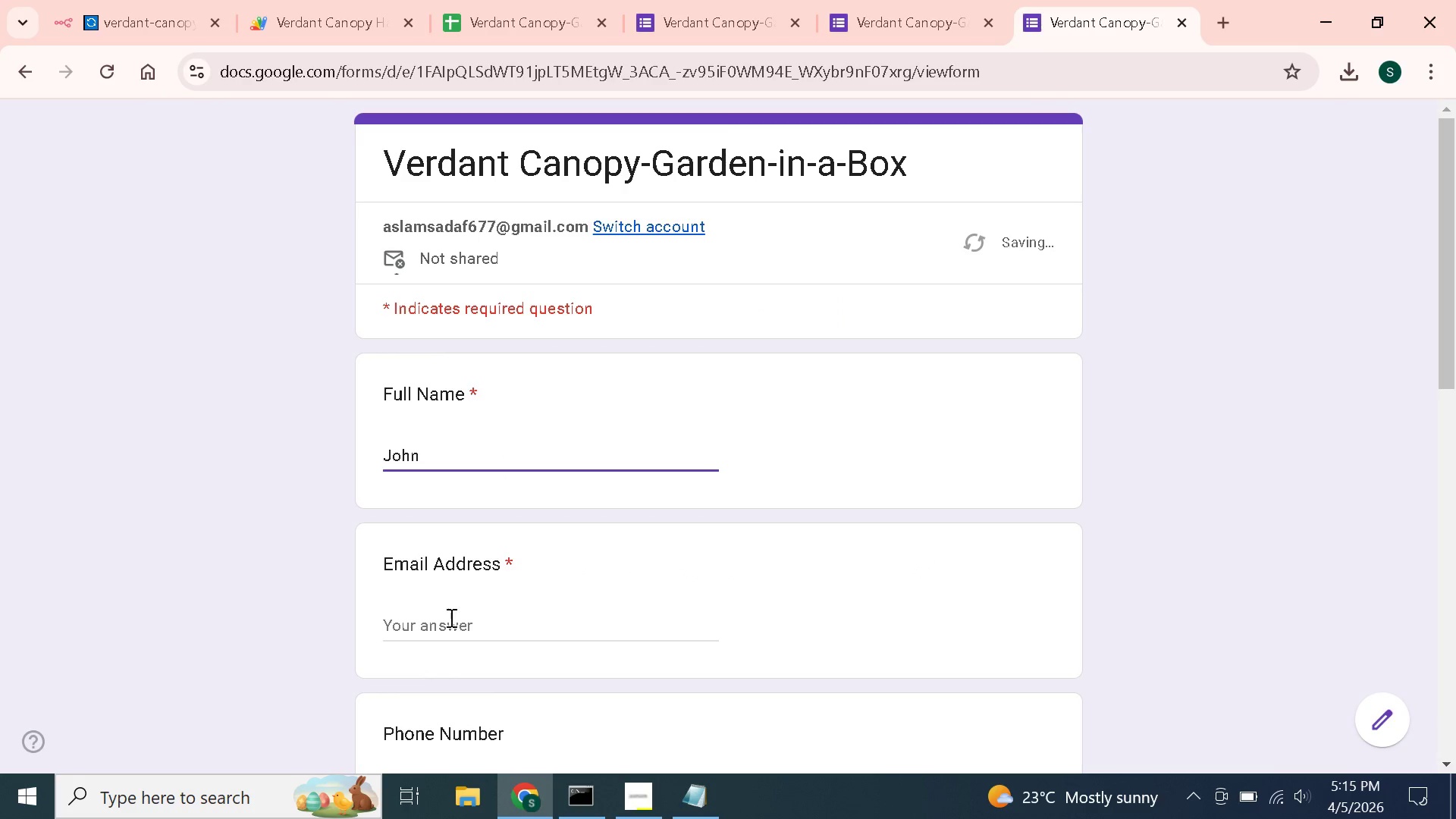 
left_click([454, 631])
 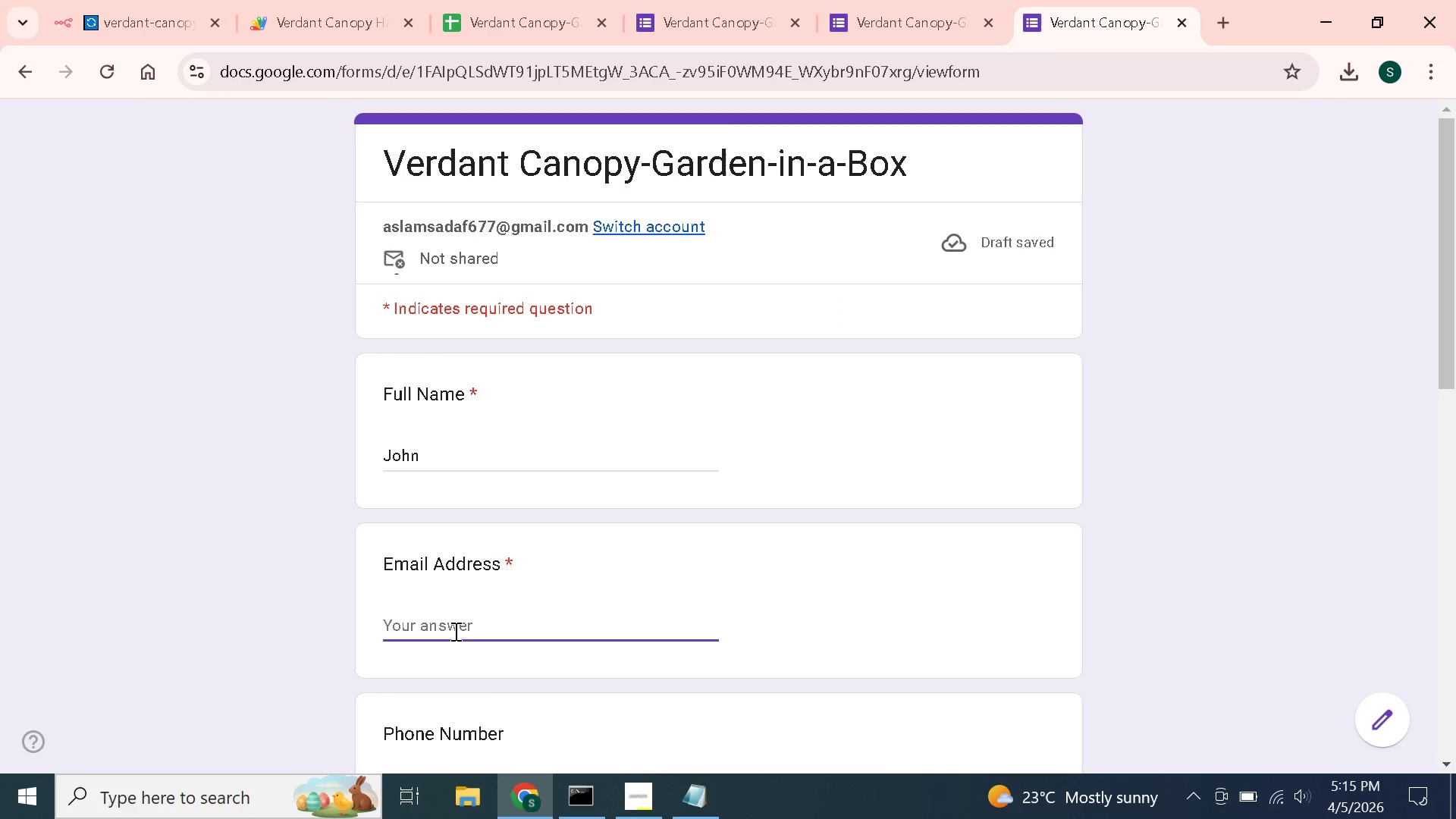 
type(jon)
key(Backspace)
type(hn12312312@gmail.com)
 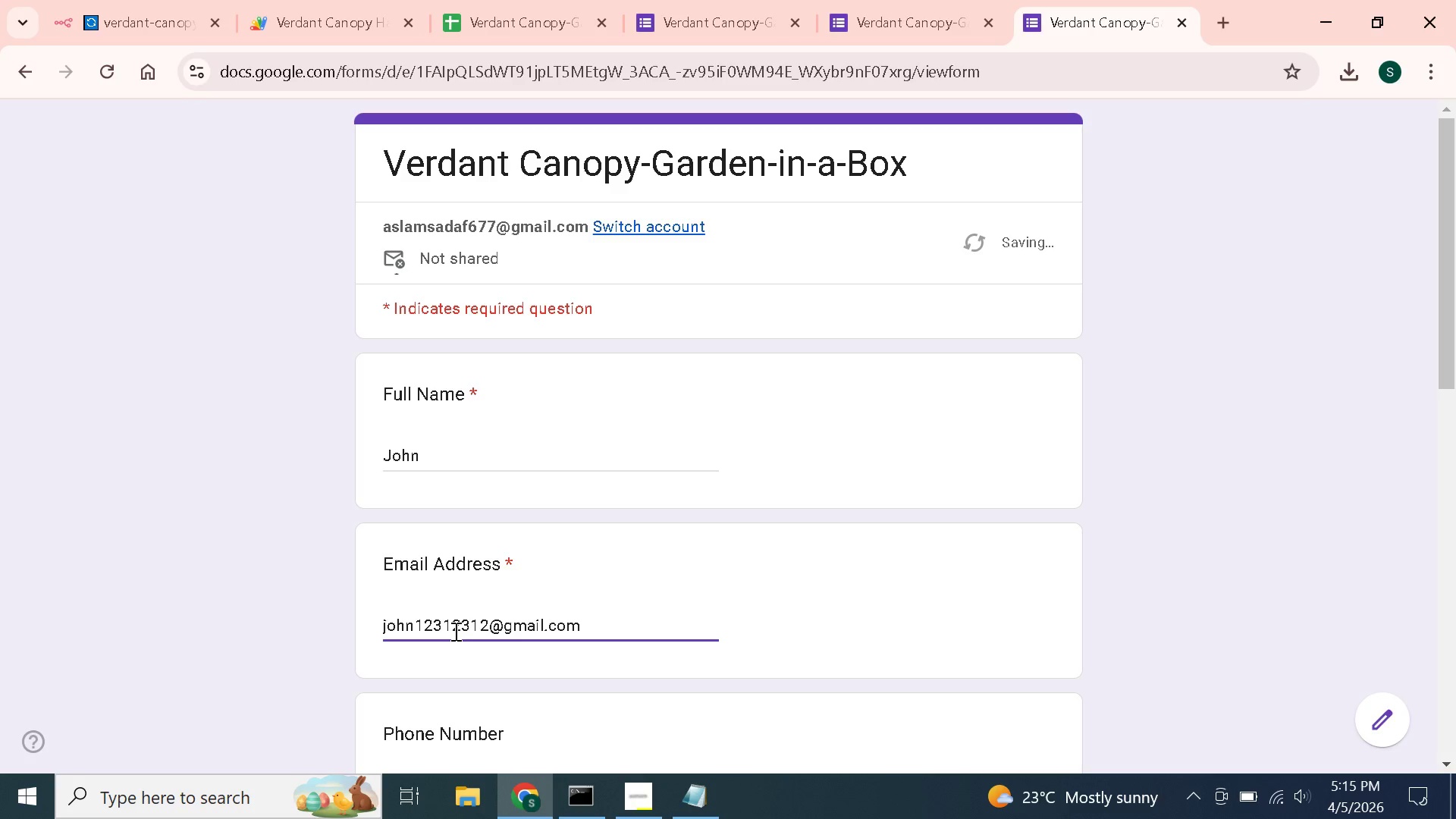 
scroll: coordinate [454, 631], scroll_direction: down, amount: 3.0
 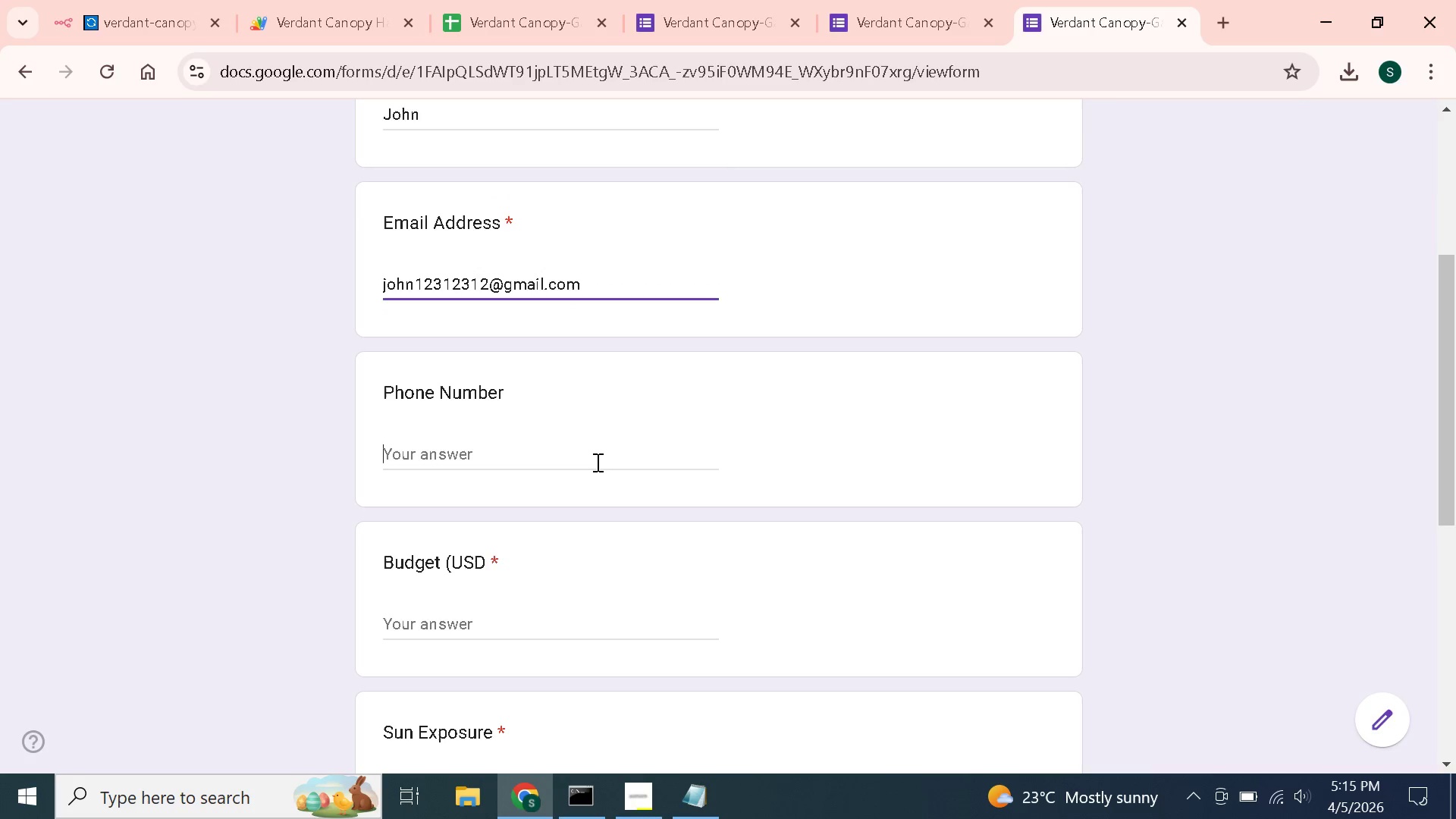 
left_click([596, 462])
 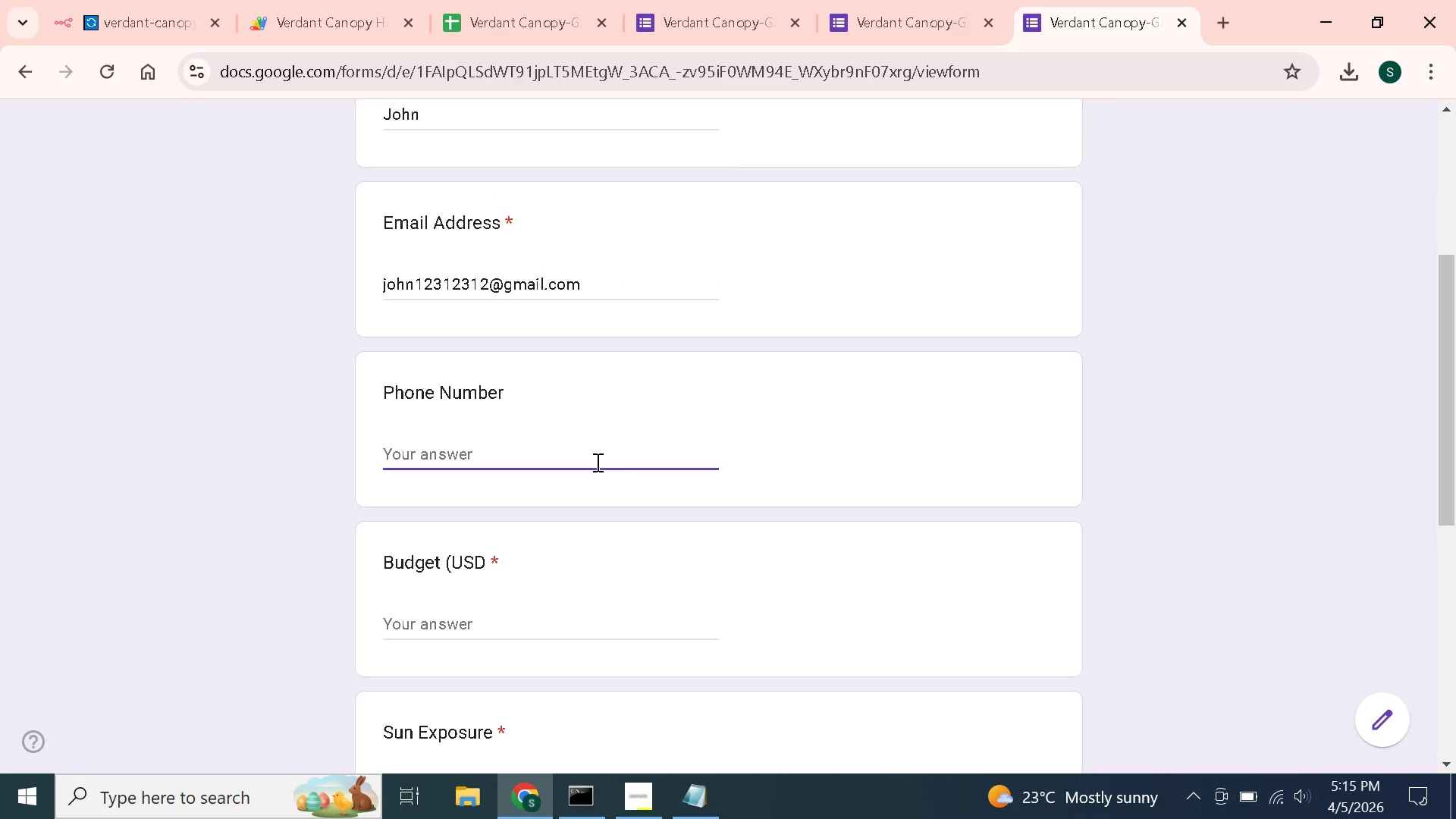 
type(+13124115)
 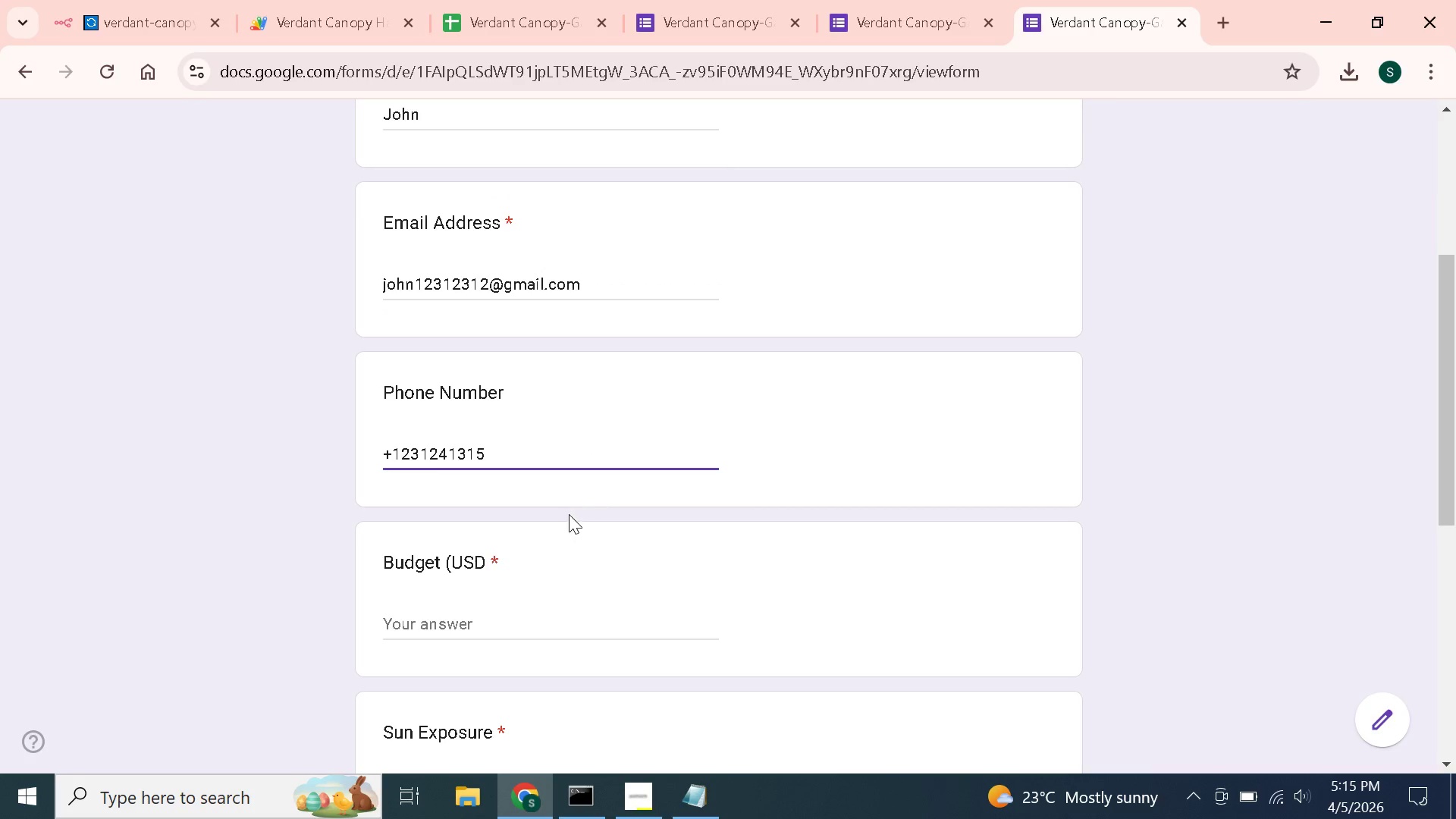 
left_click([556, 620])
 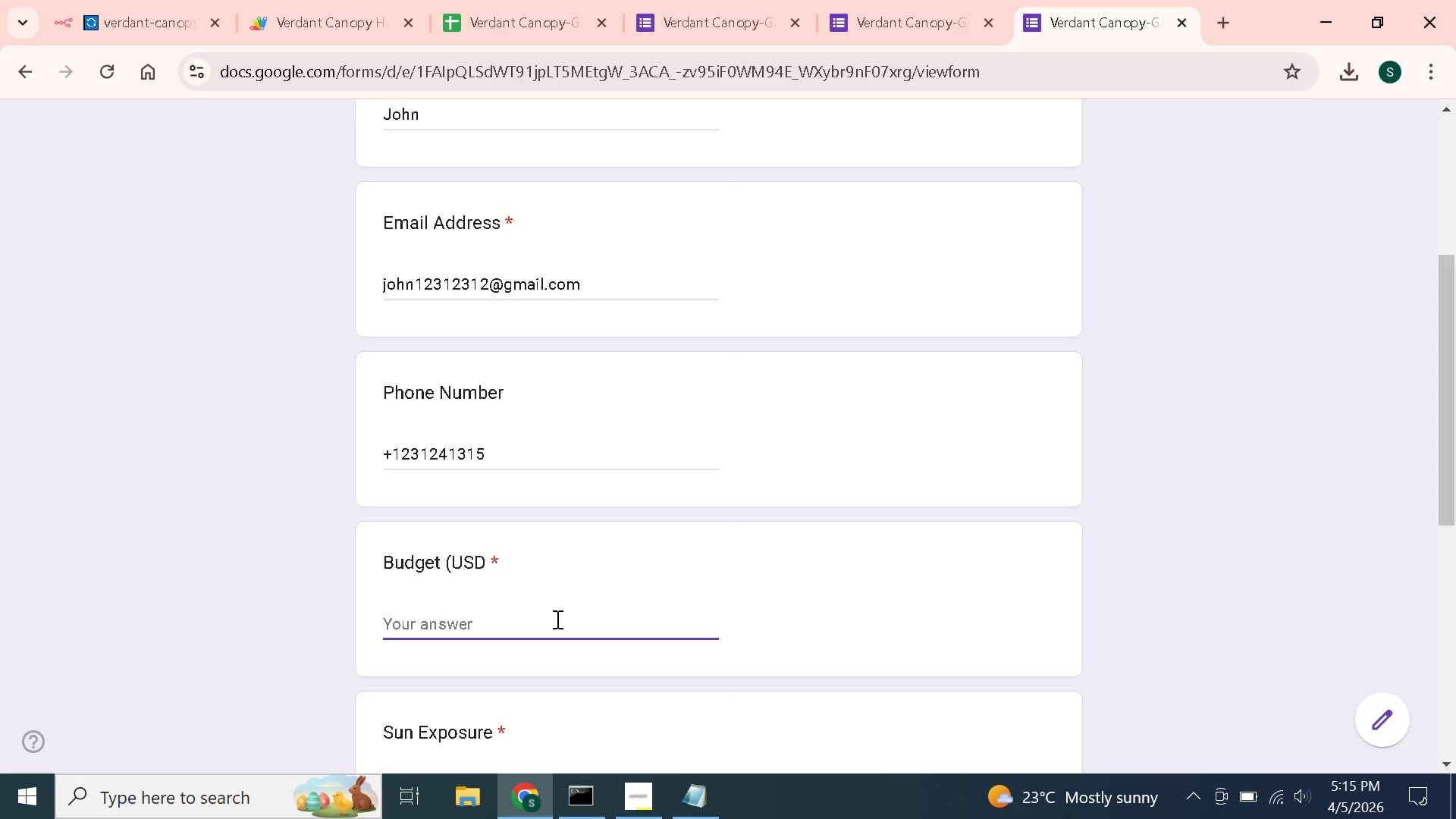 
type($ 345)
 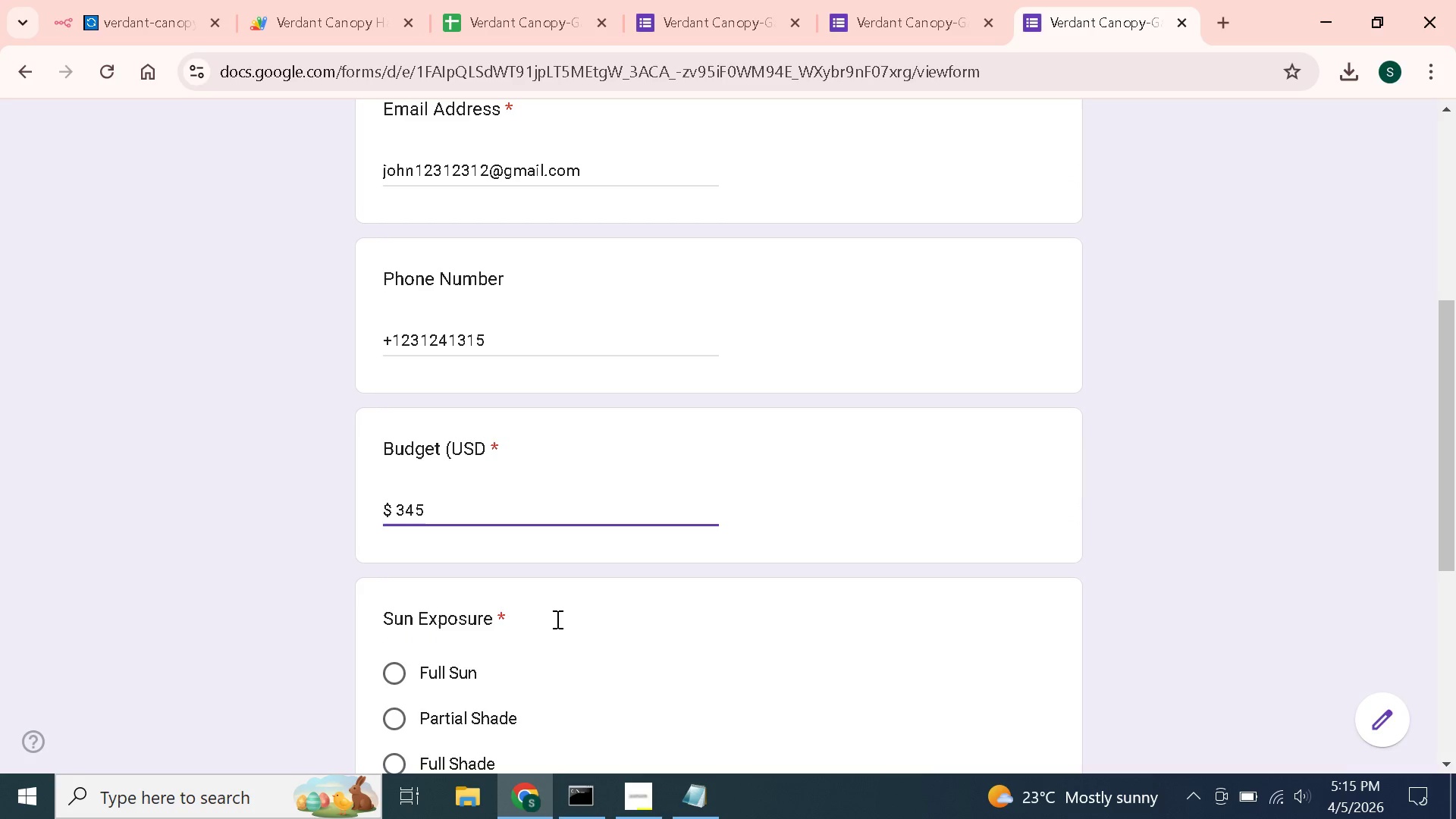 
scroll: coordinate [556, 619], scroll_direction: down, amount: 3.0
 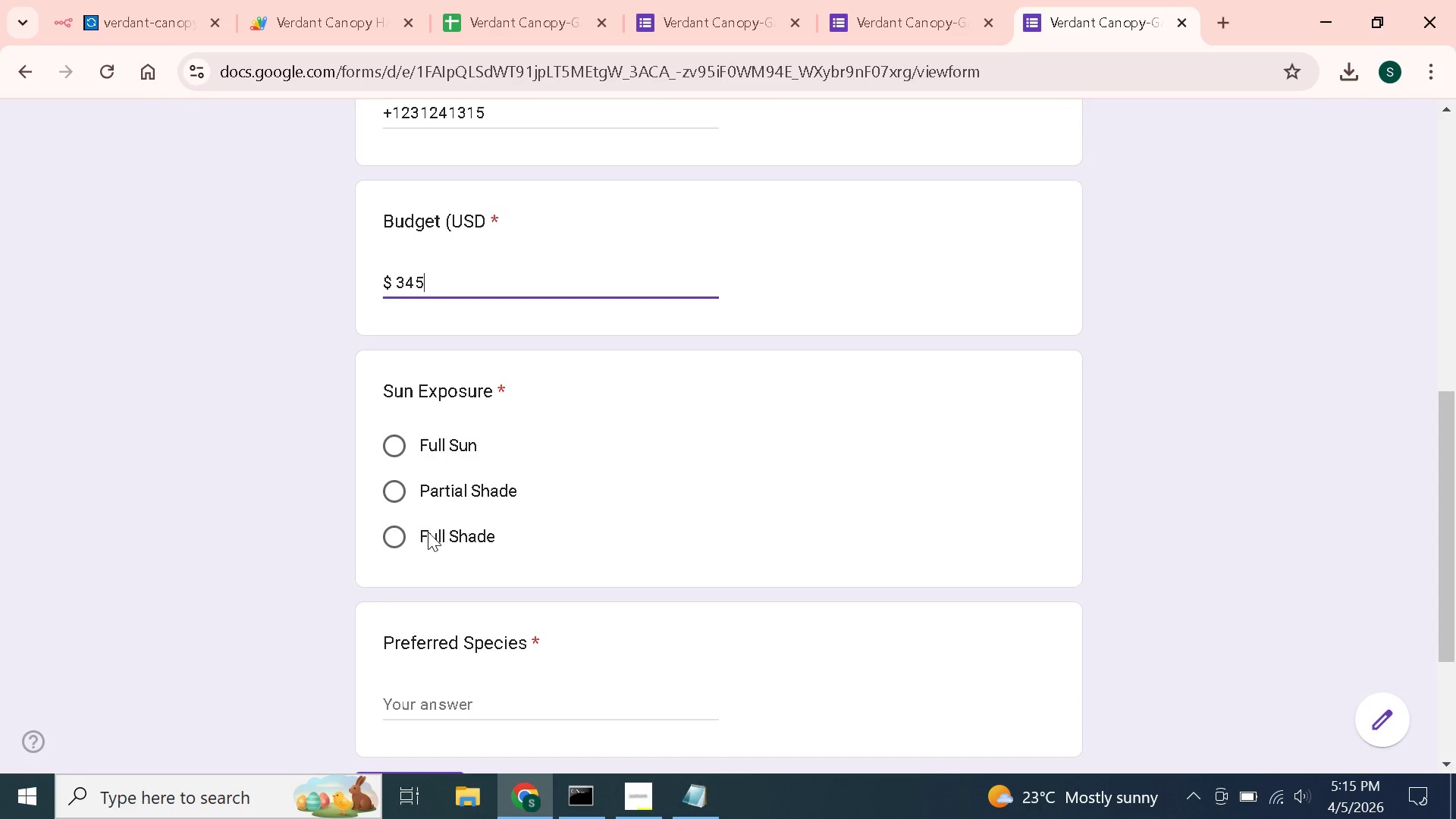 
left_click([421, 542])
 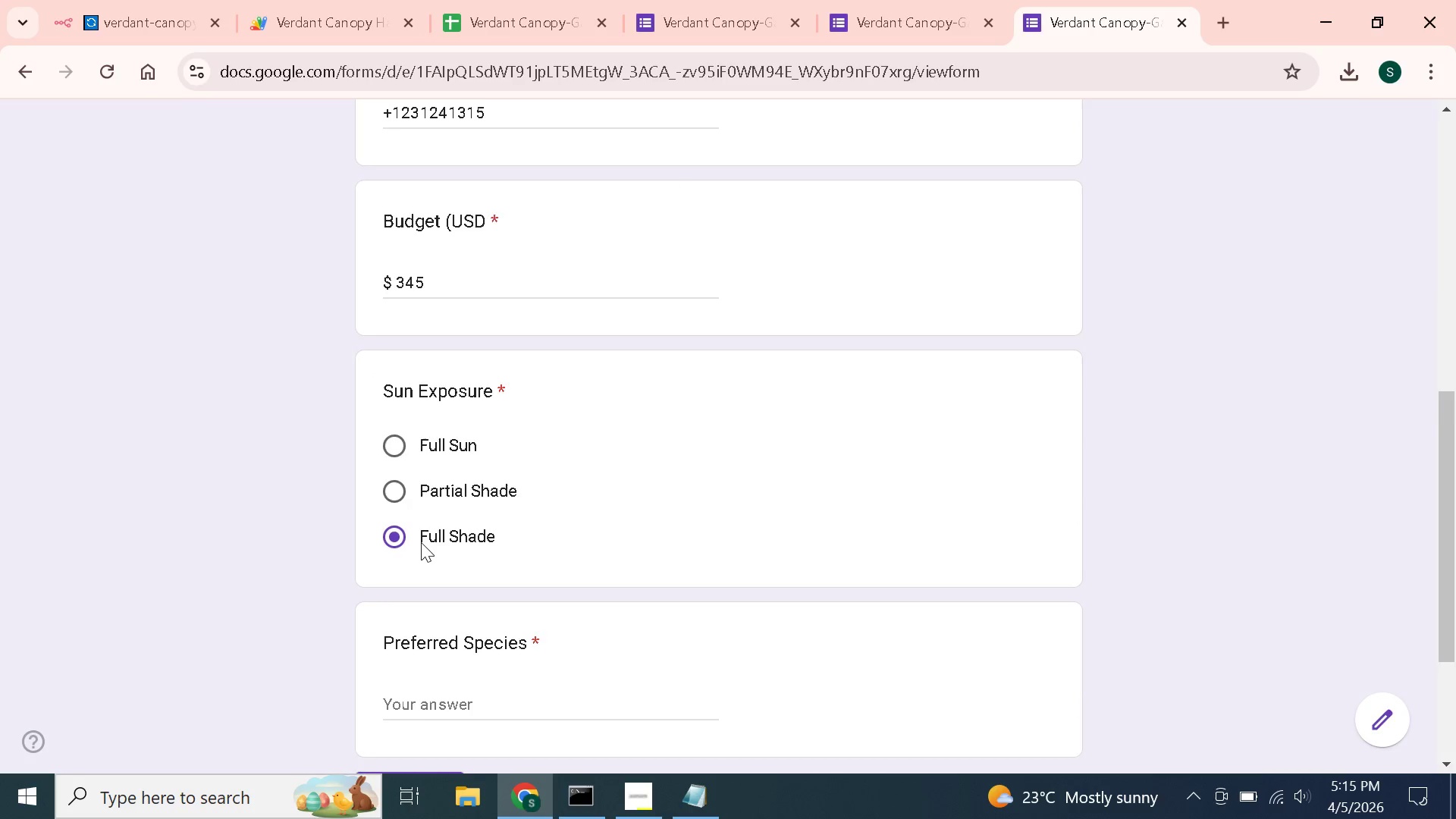 
scroll: coordinate [421, 542], scroll_direction: down, amount: 3.0
 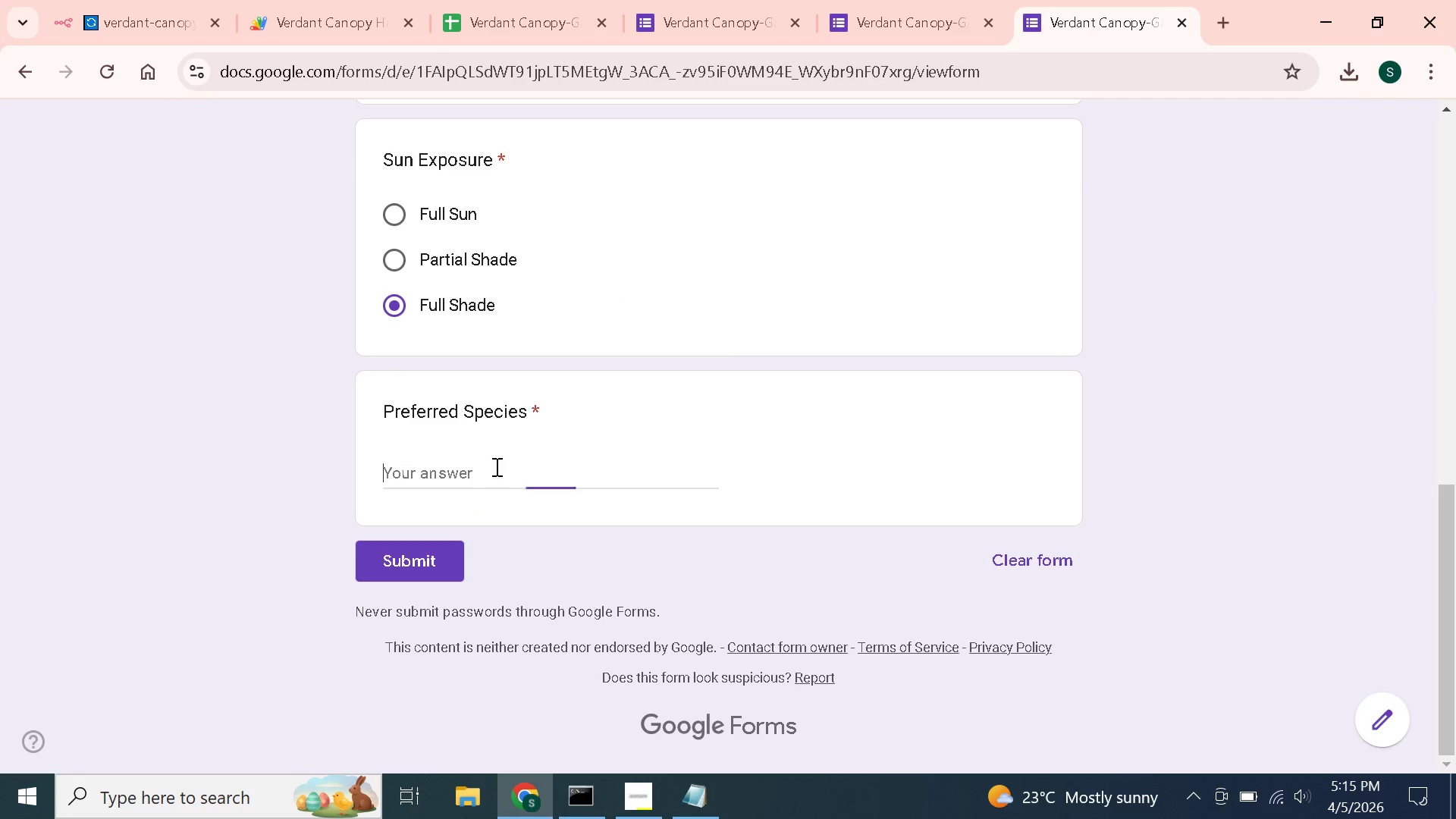 
left_click([495, 466])
 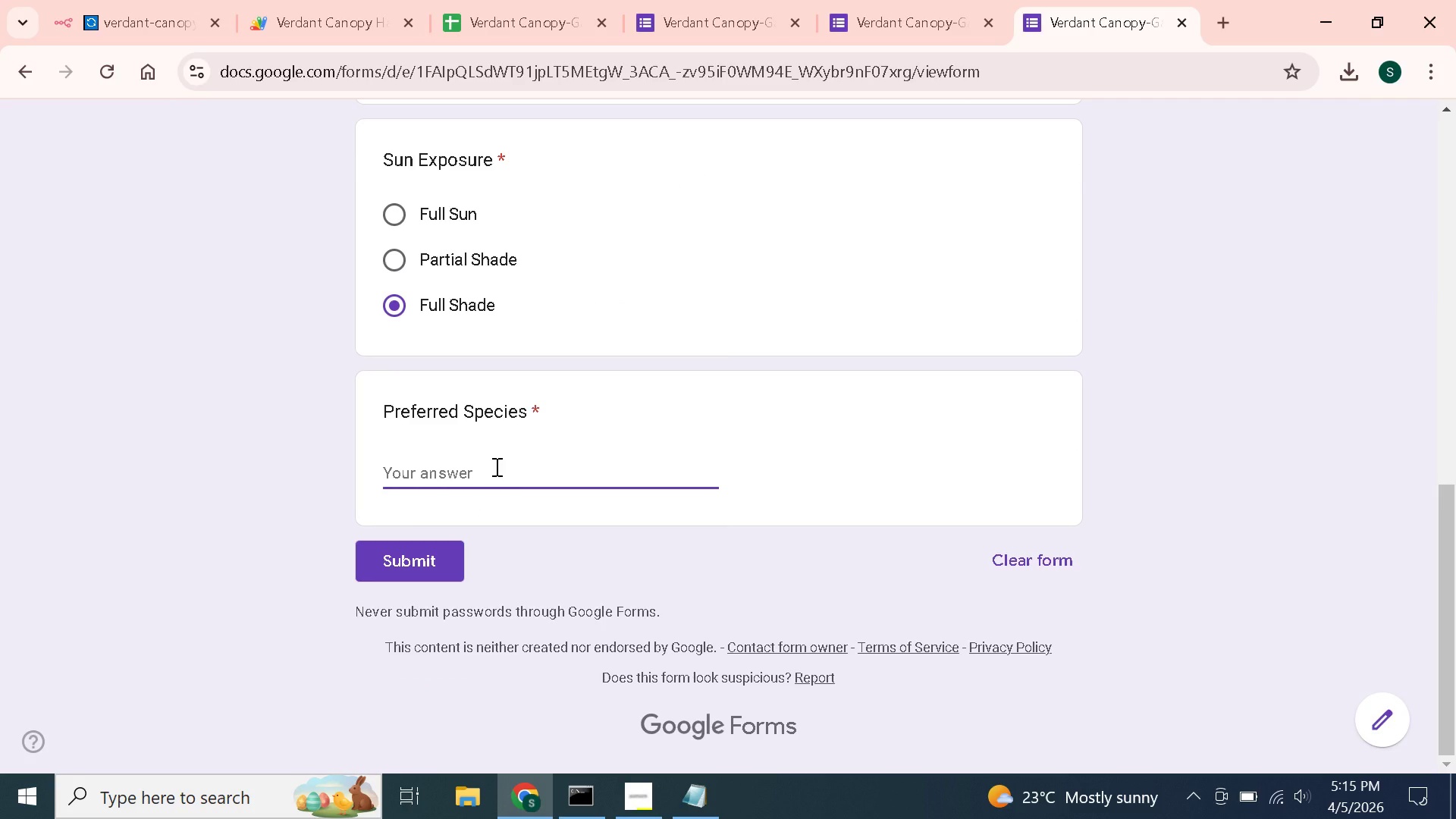 
type(Roses)
 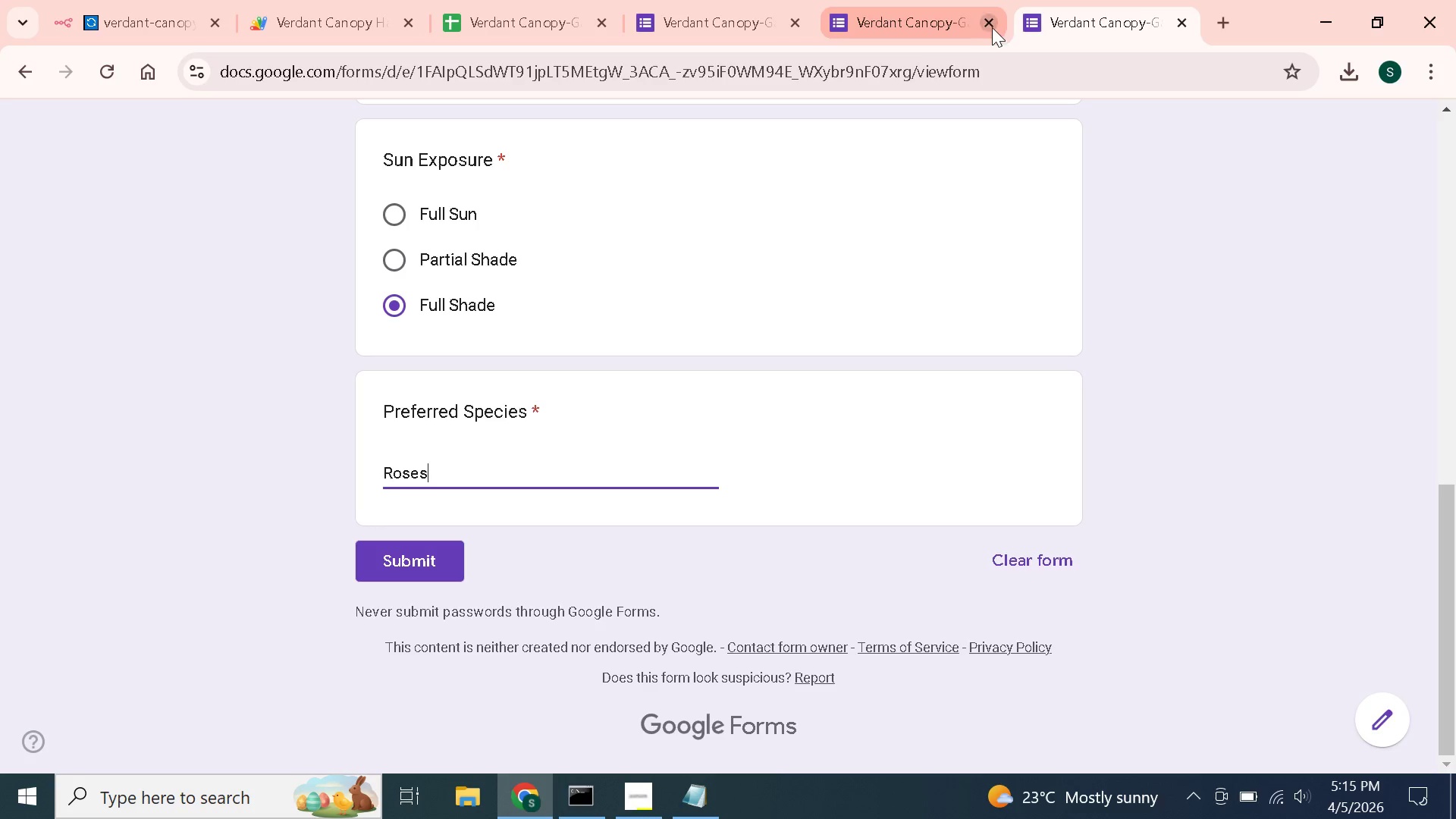 
left_click([982, 27])
 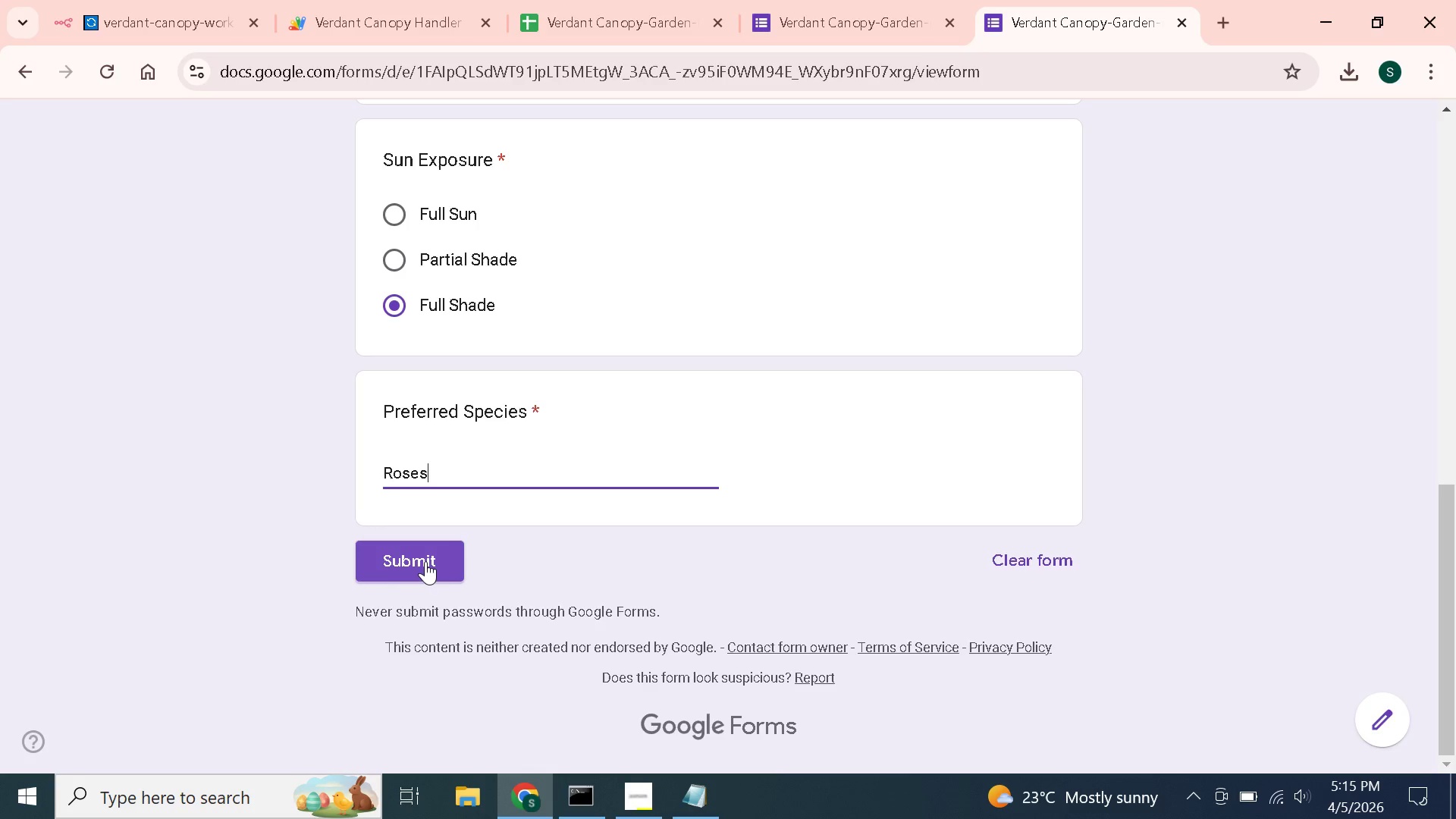 
wait(5.67)
 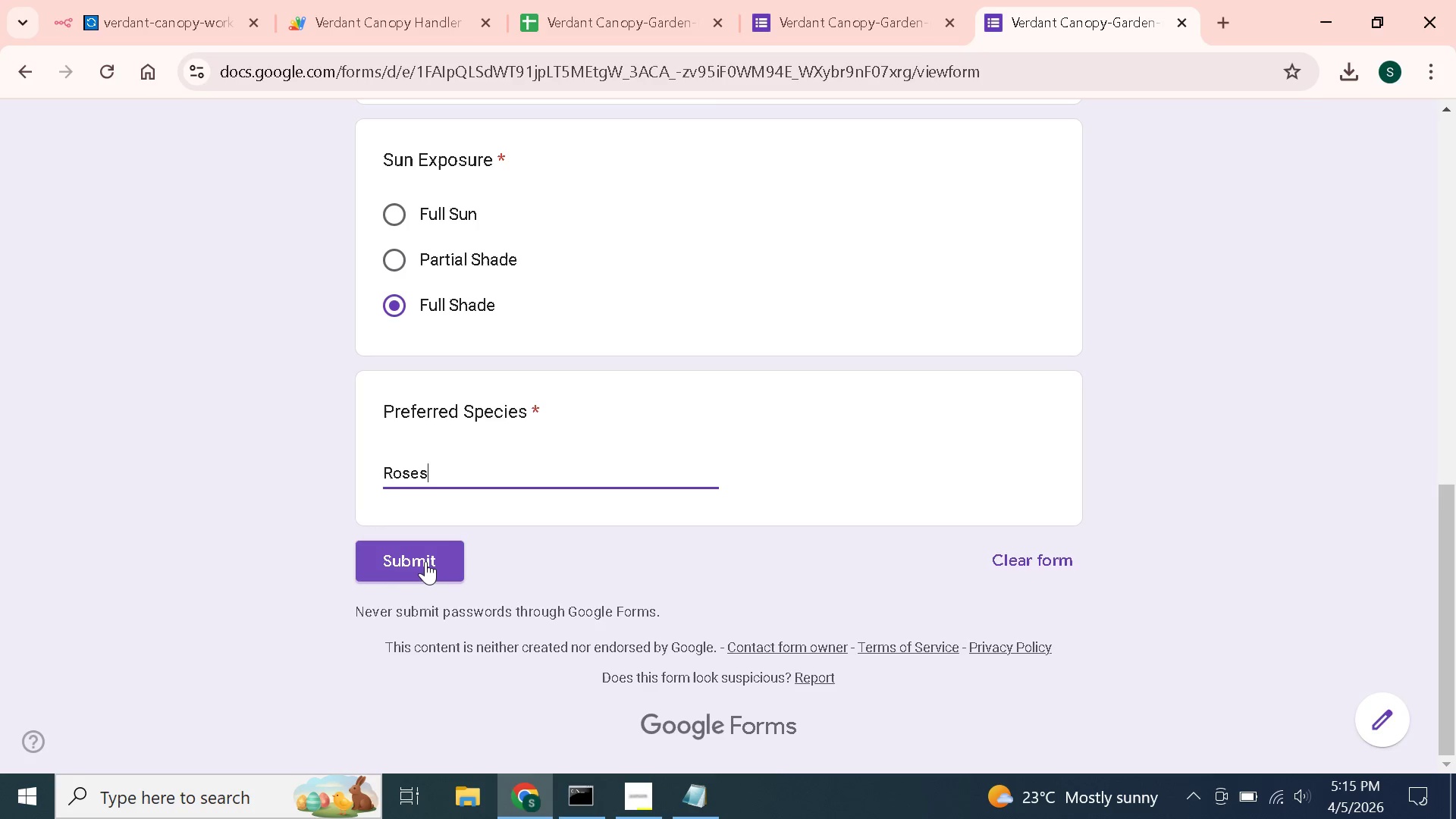 
left_click([425, 561])
 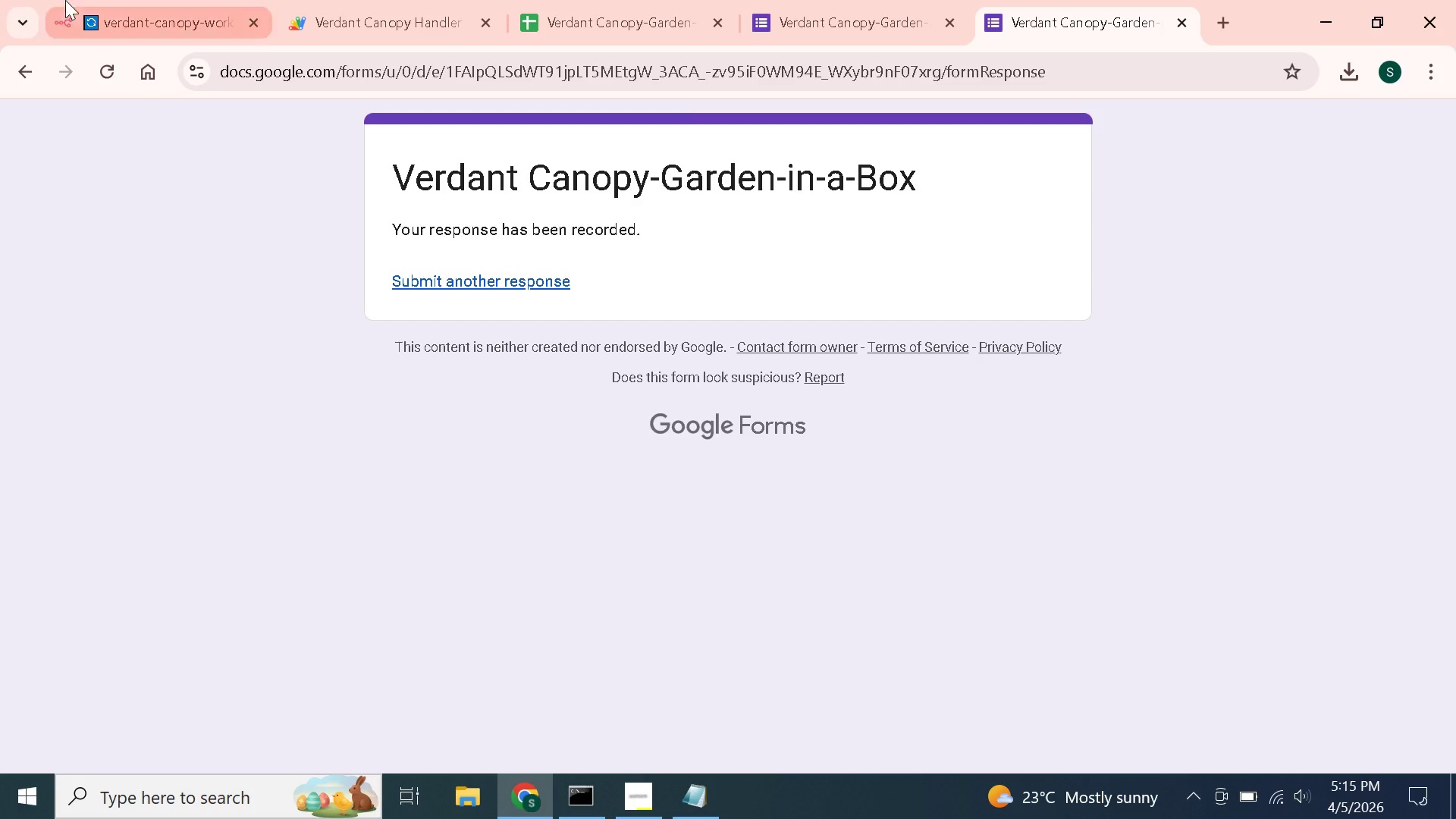 
left_click([120, 0])
 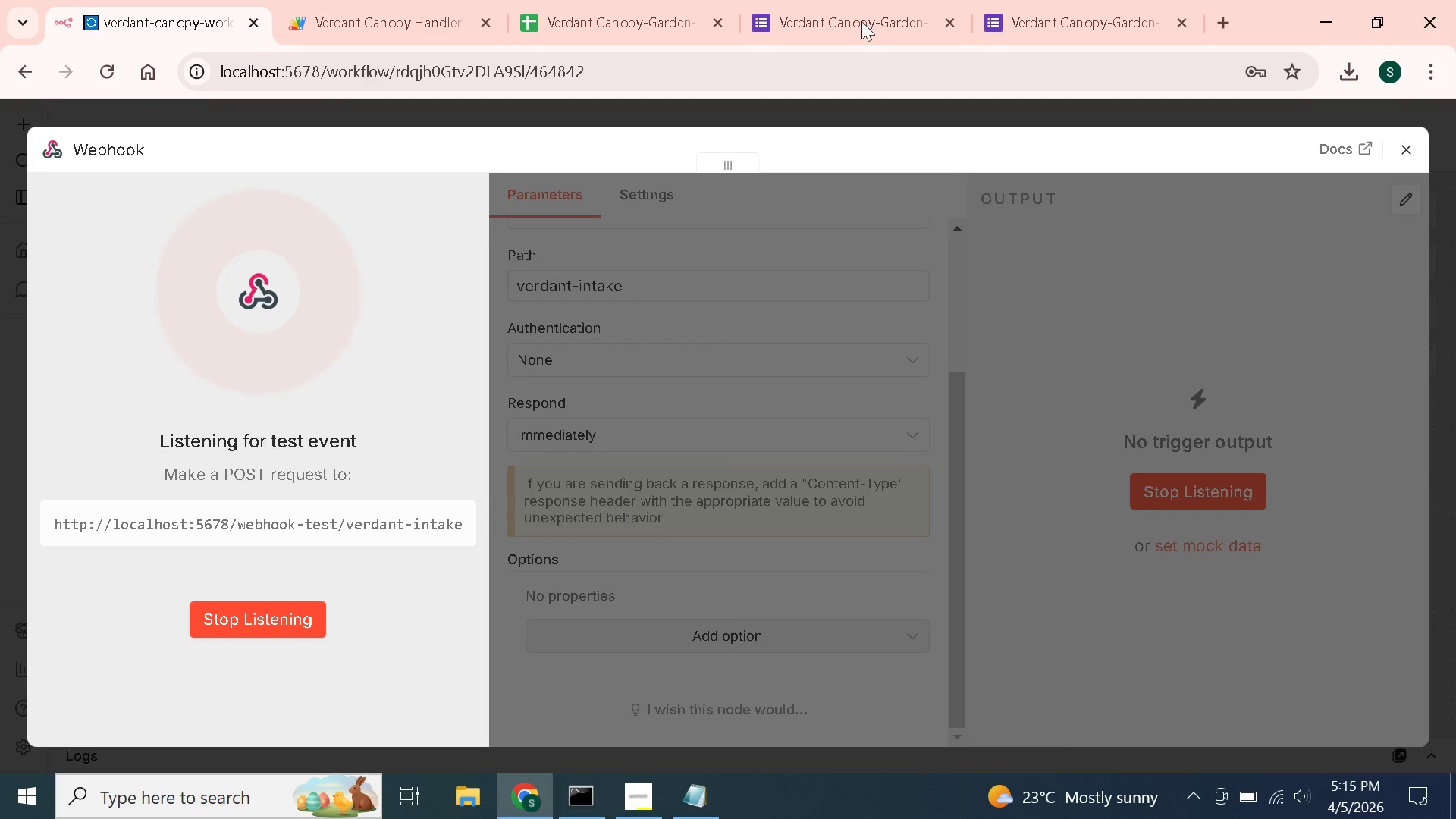 
left_click([1080, 0])
 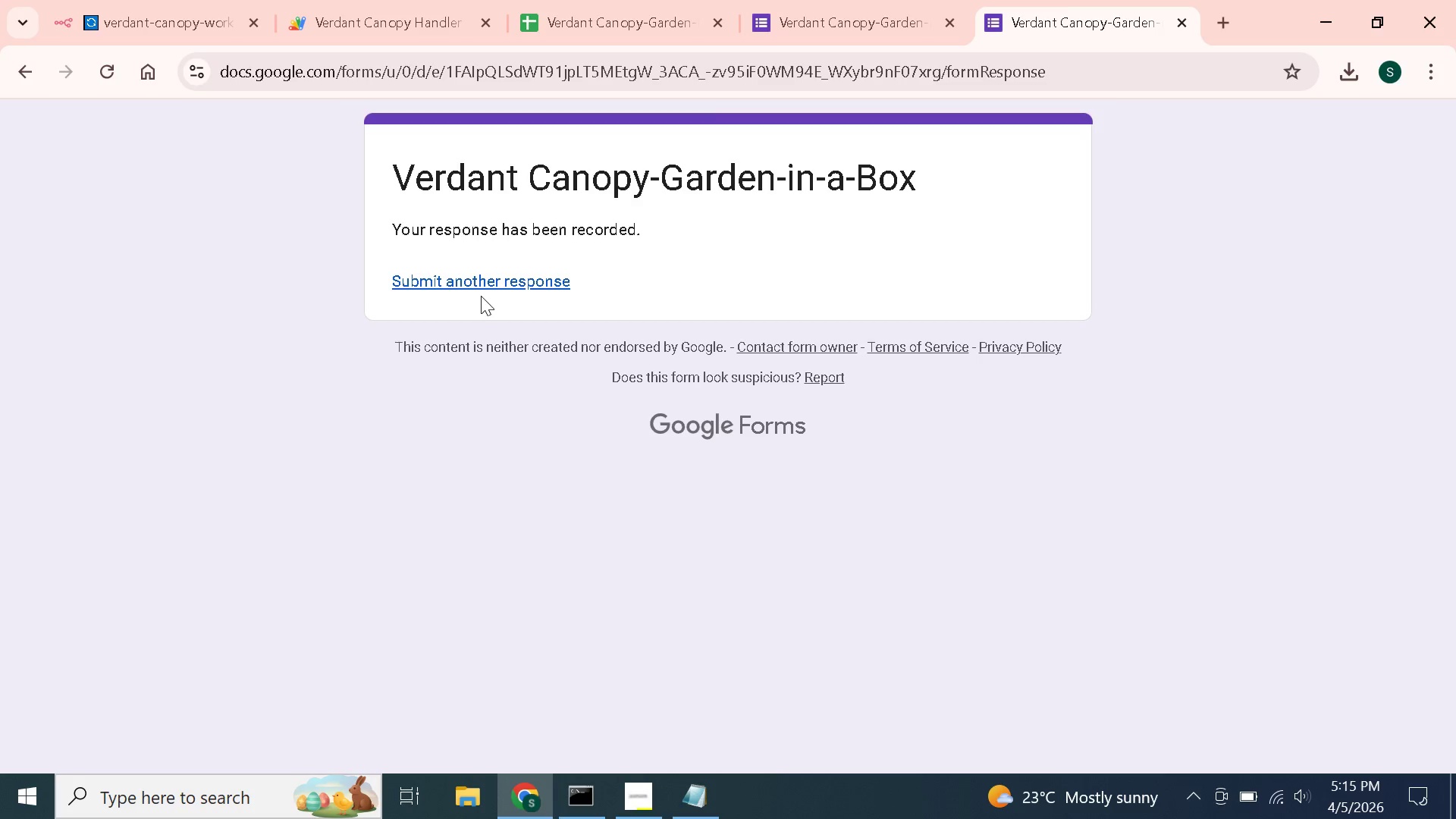 
left_click([612, 3])
 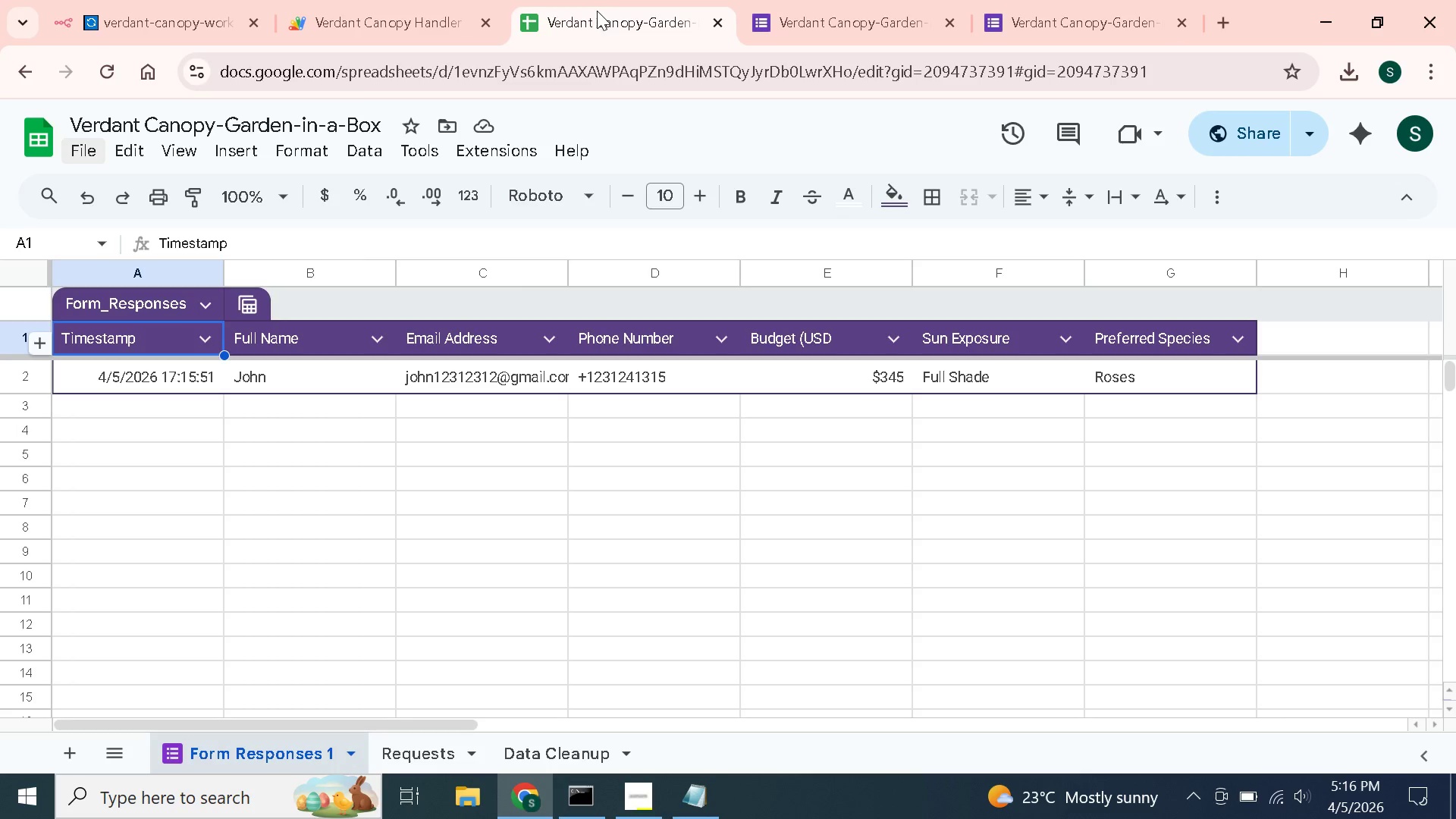 
left_click([152, 0])
 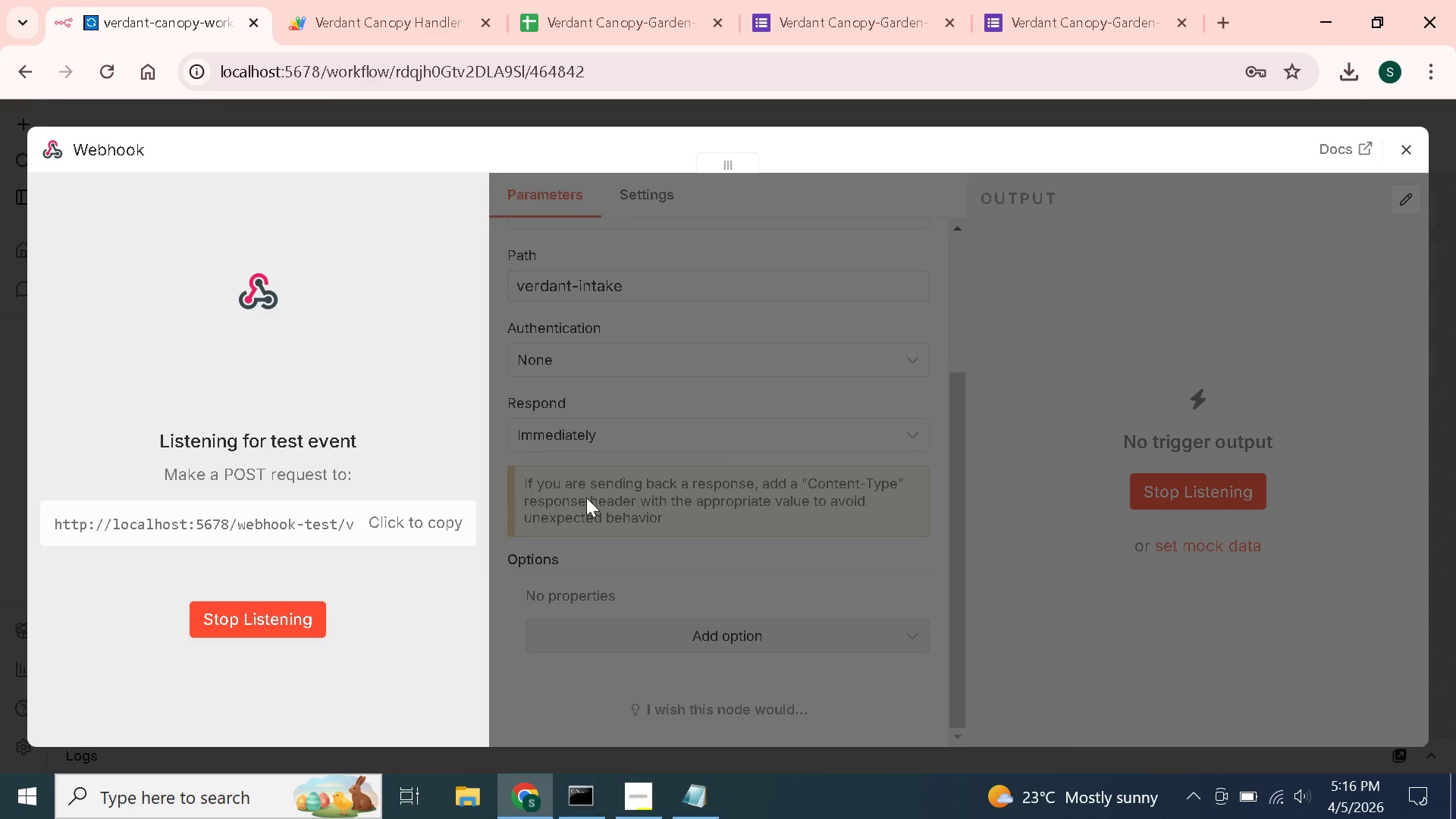 
left_click([623, 475])
 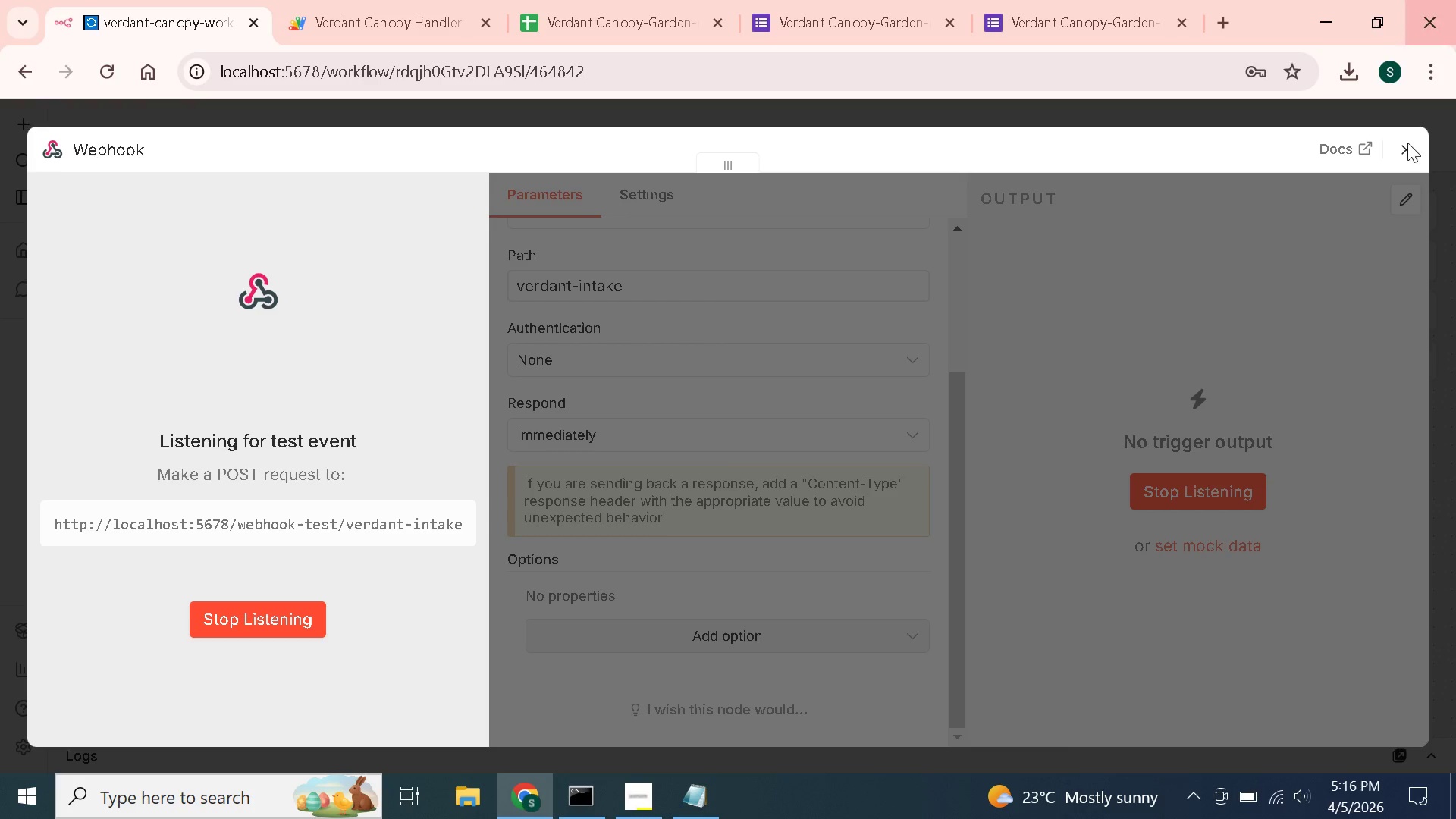 
left_click([1407, 143])
 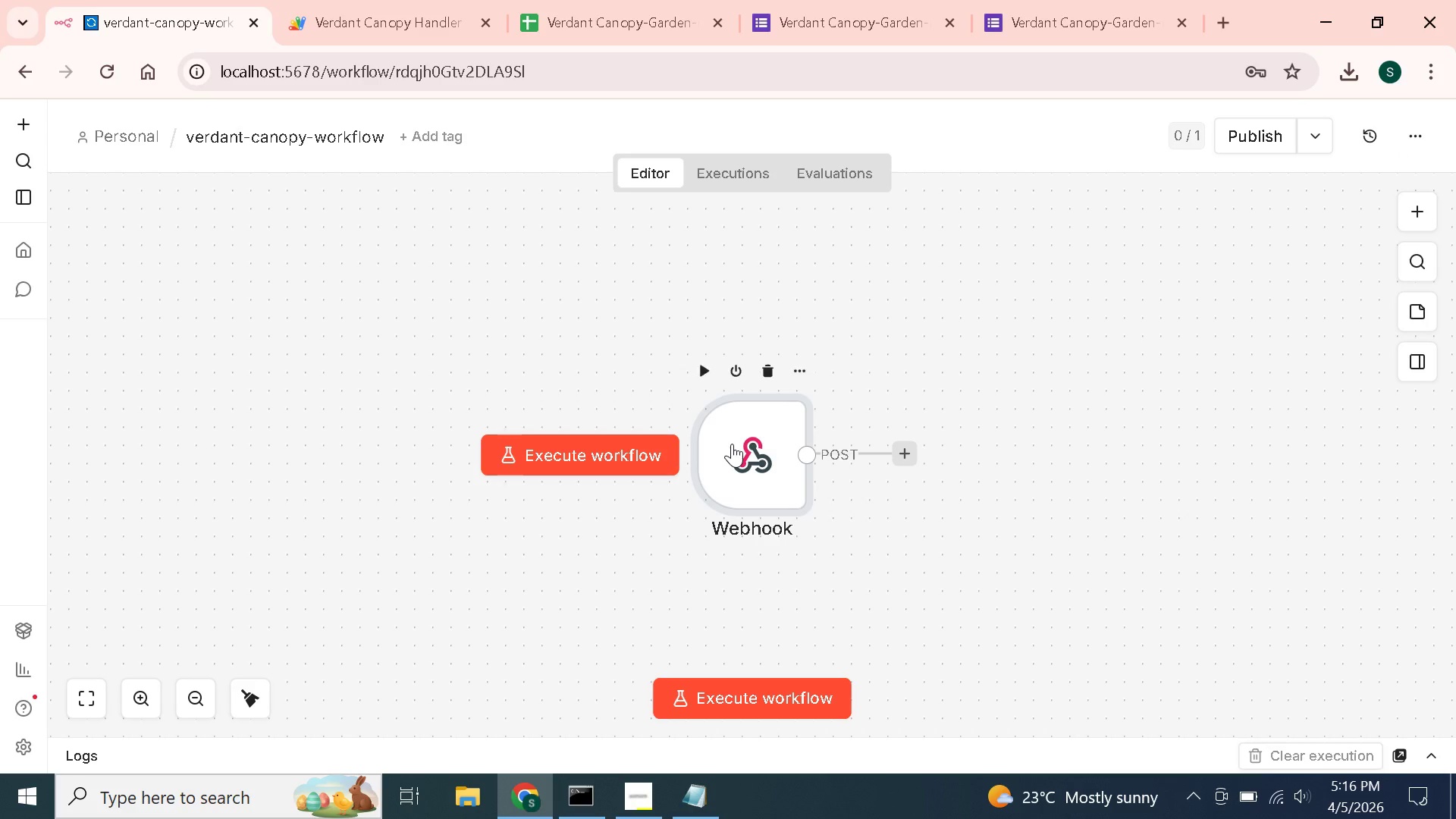 
double_click([732, 444])
 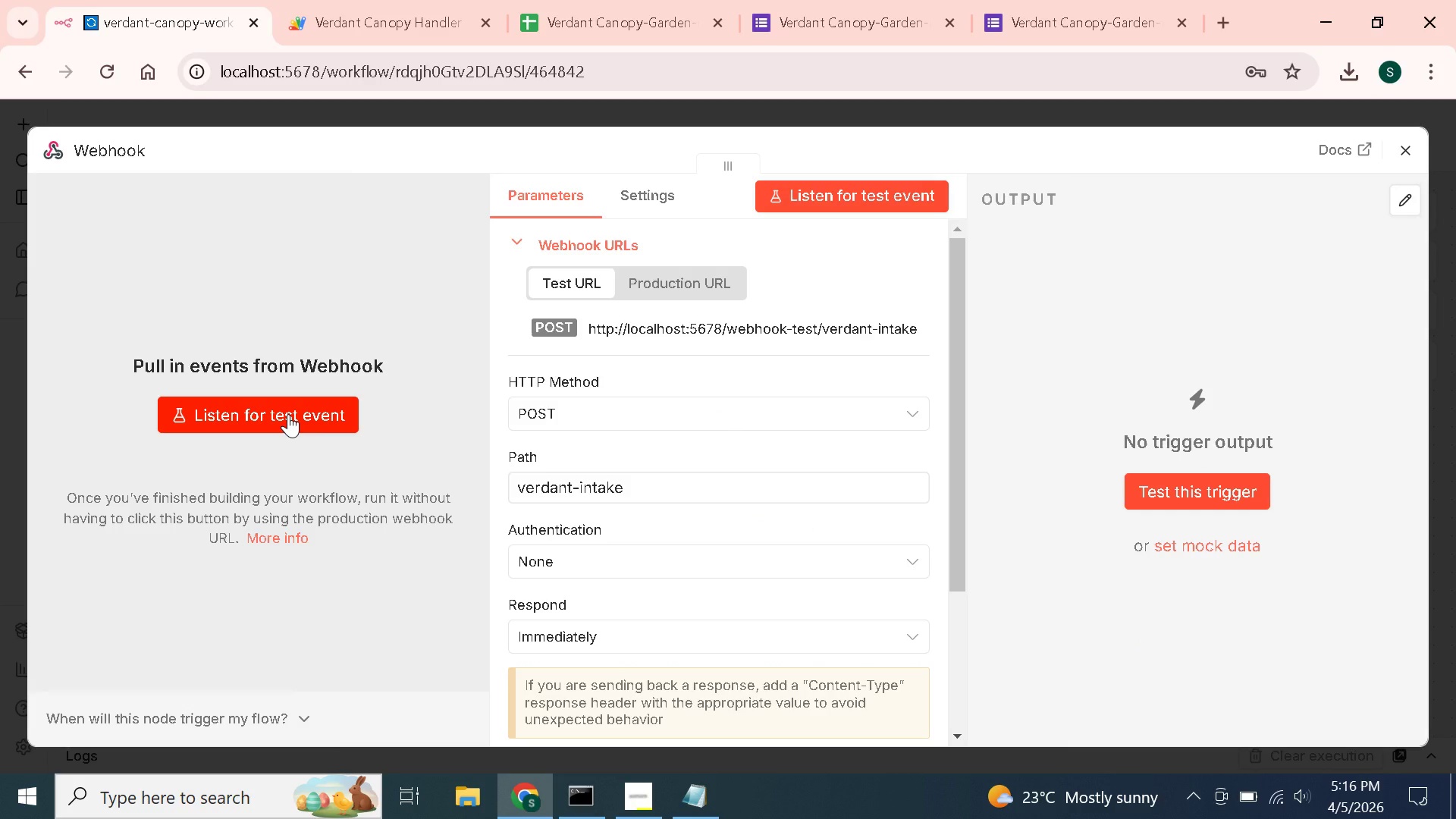 
wait(12.19)
 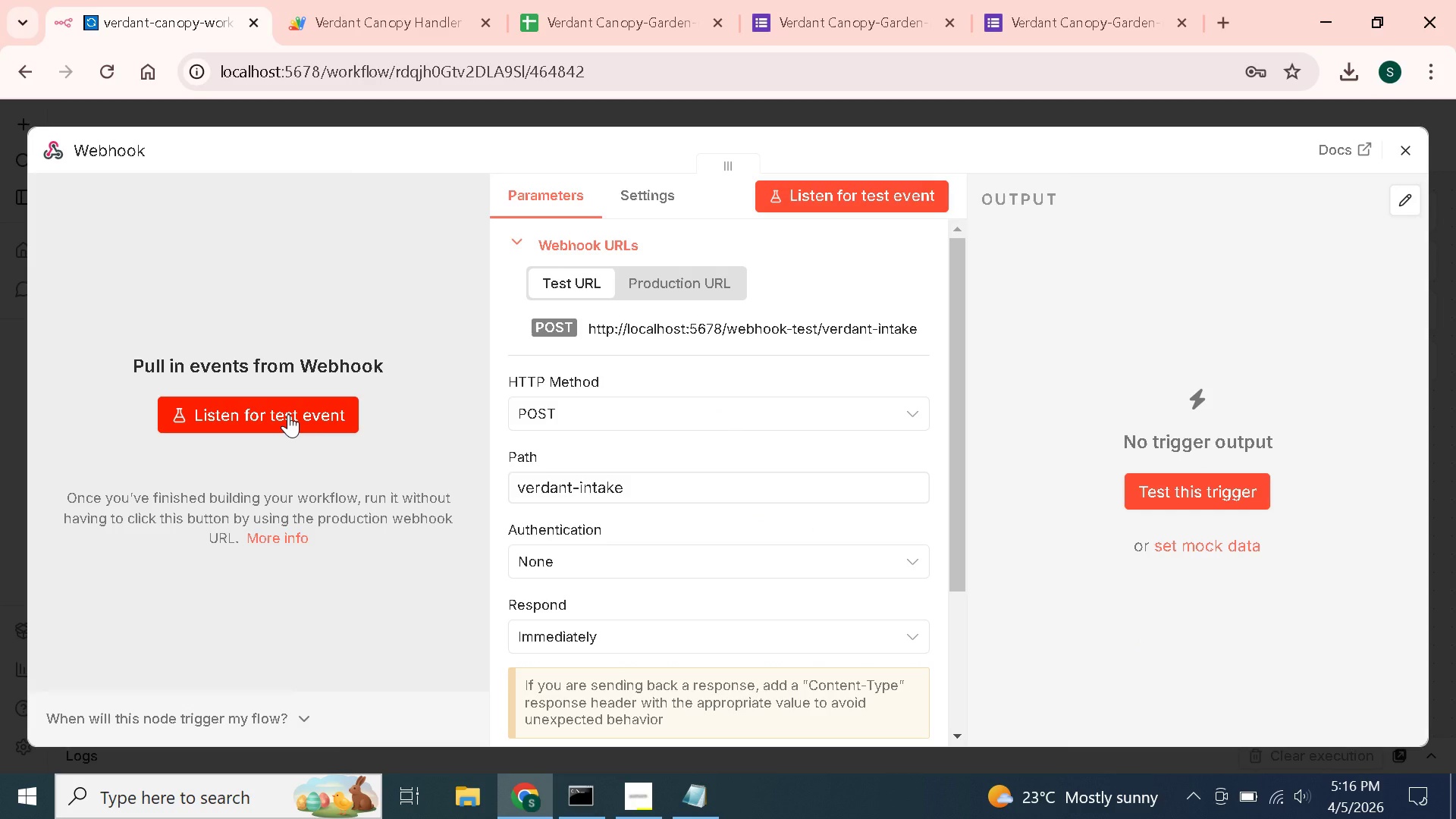 
left_click([582, 0])
 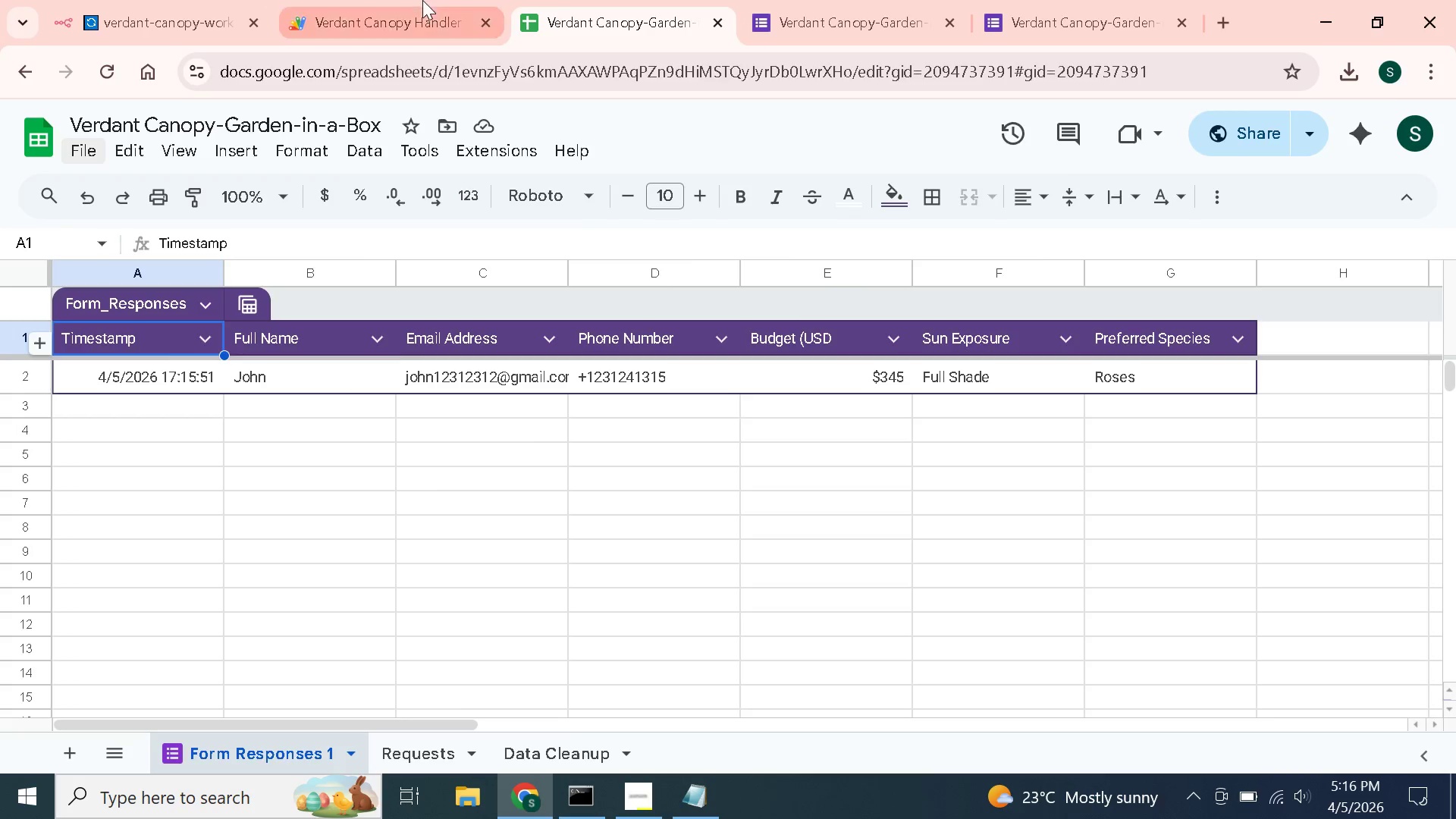 
left_click([422, 0])
 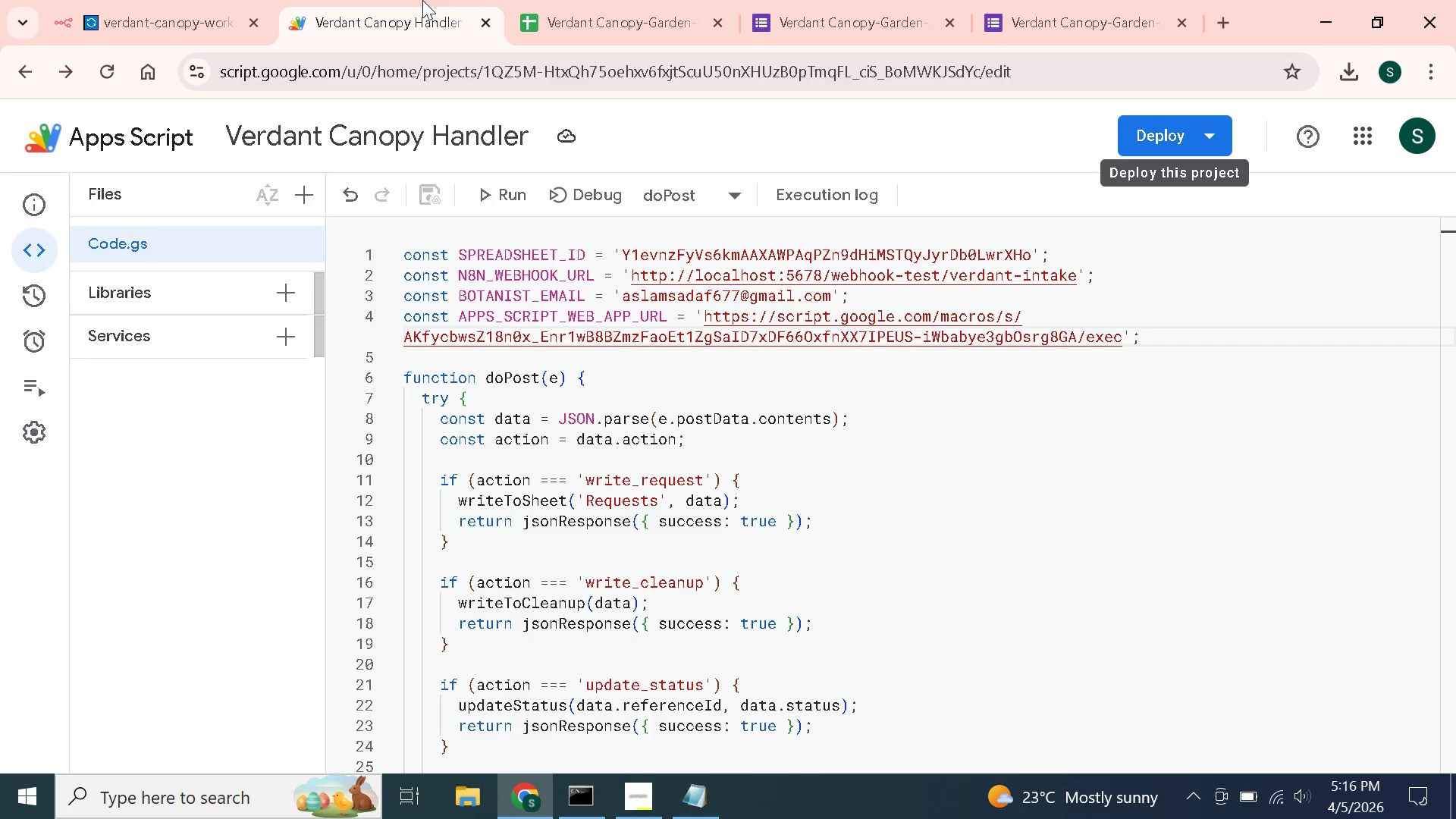 
left_click([173, 0])
 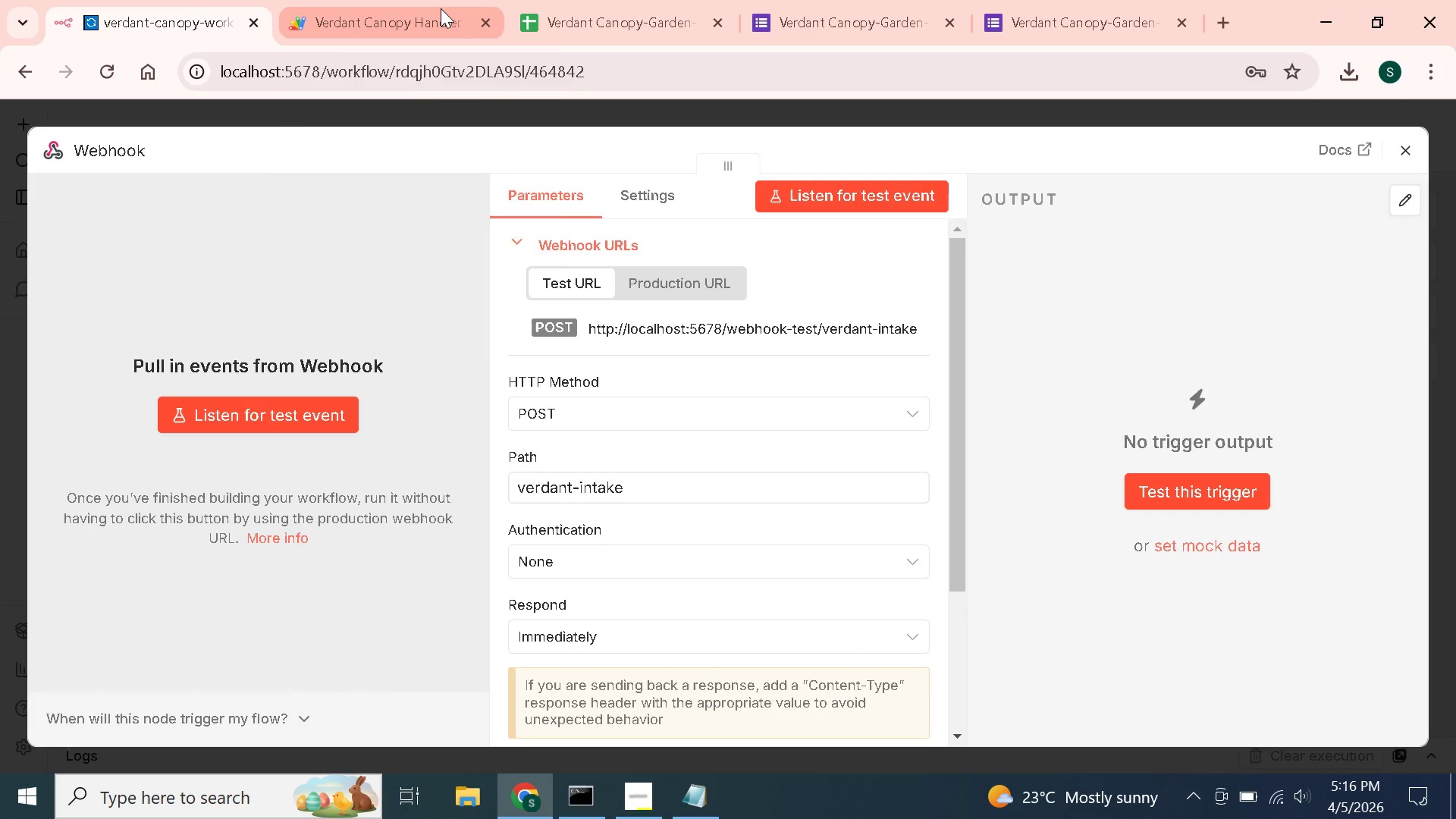 
left_click([441, 8])
 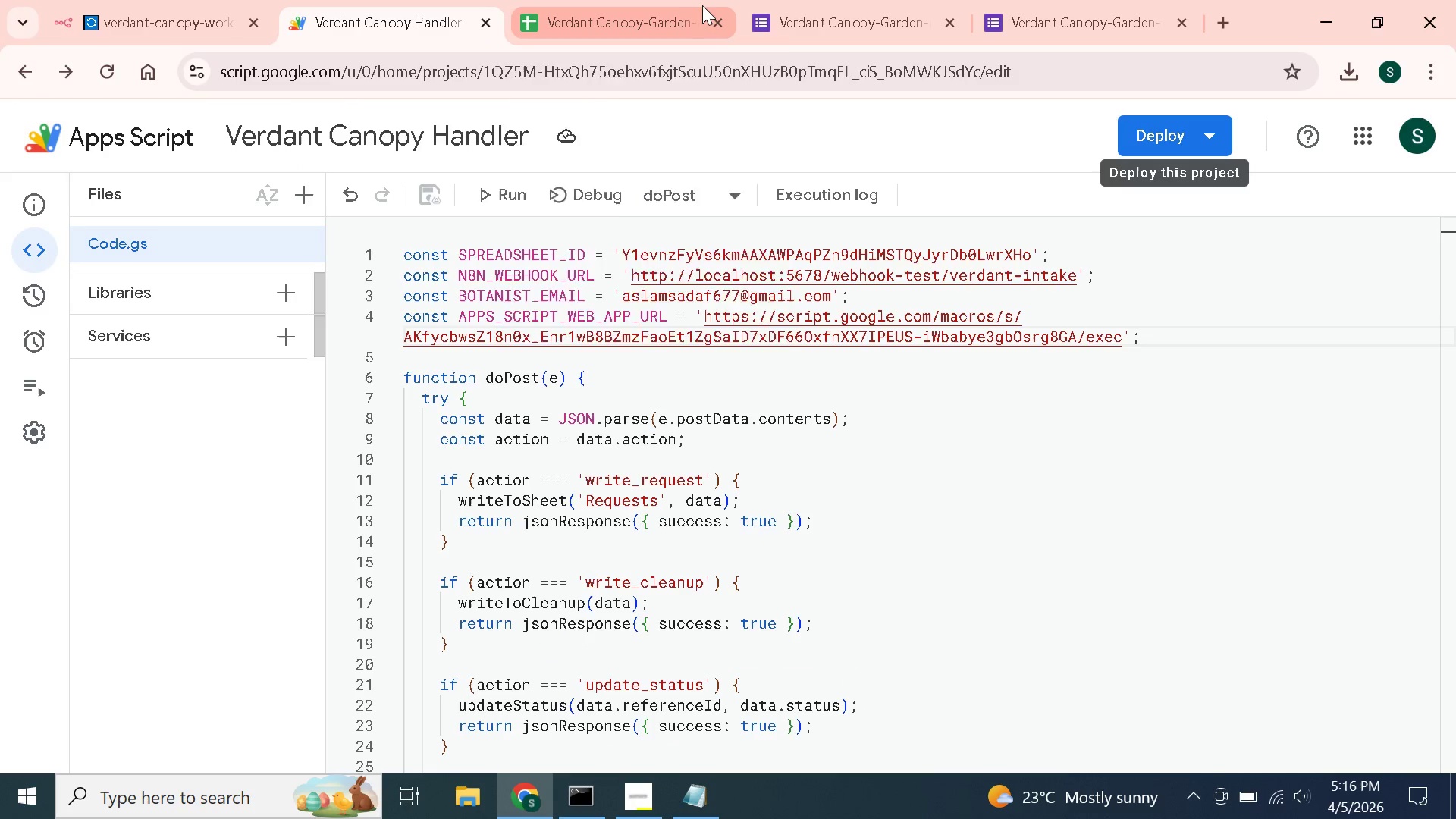 
left_click([673, 11])
 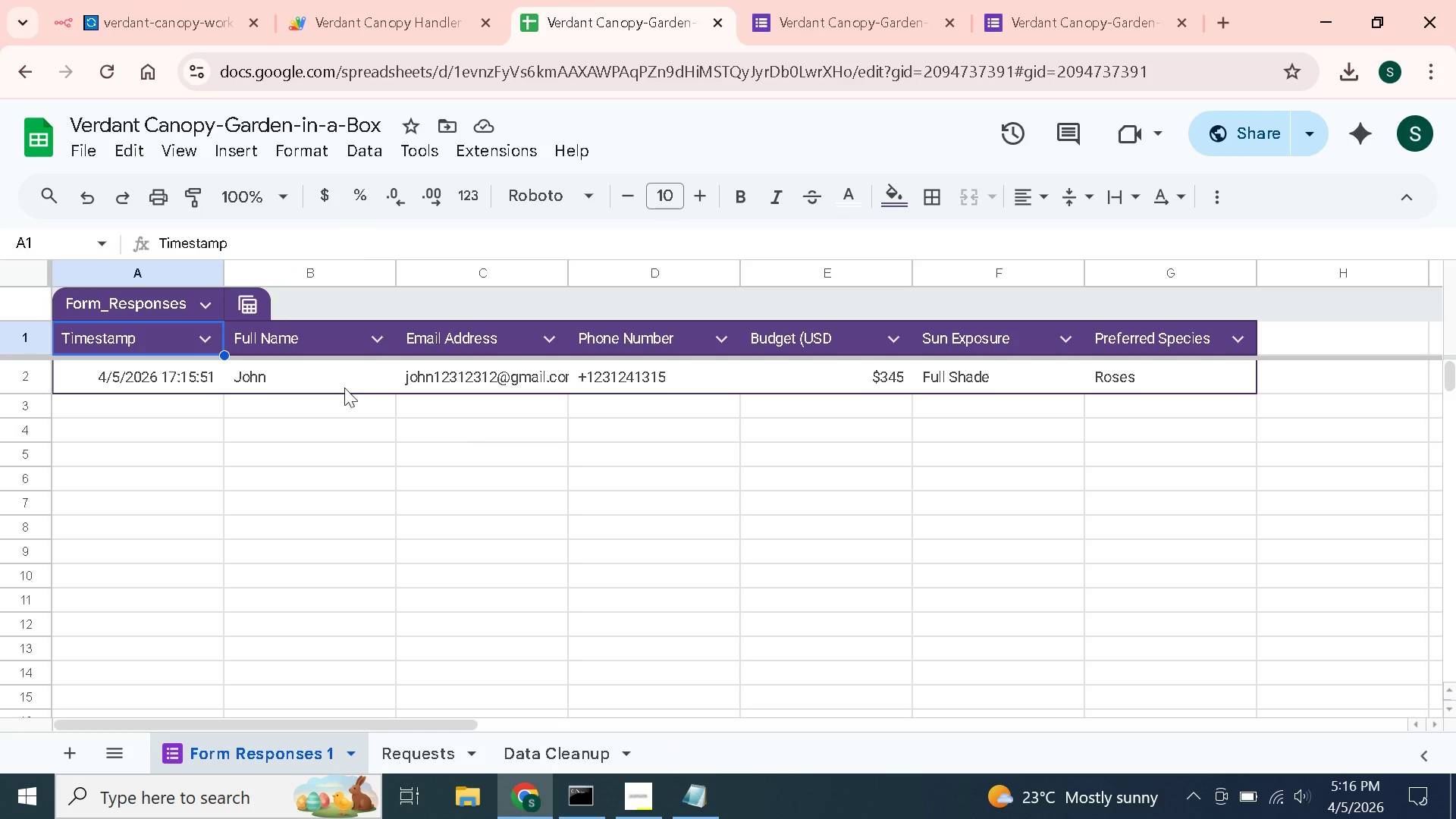 
mouse_move([223, 212])
 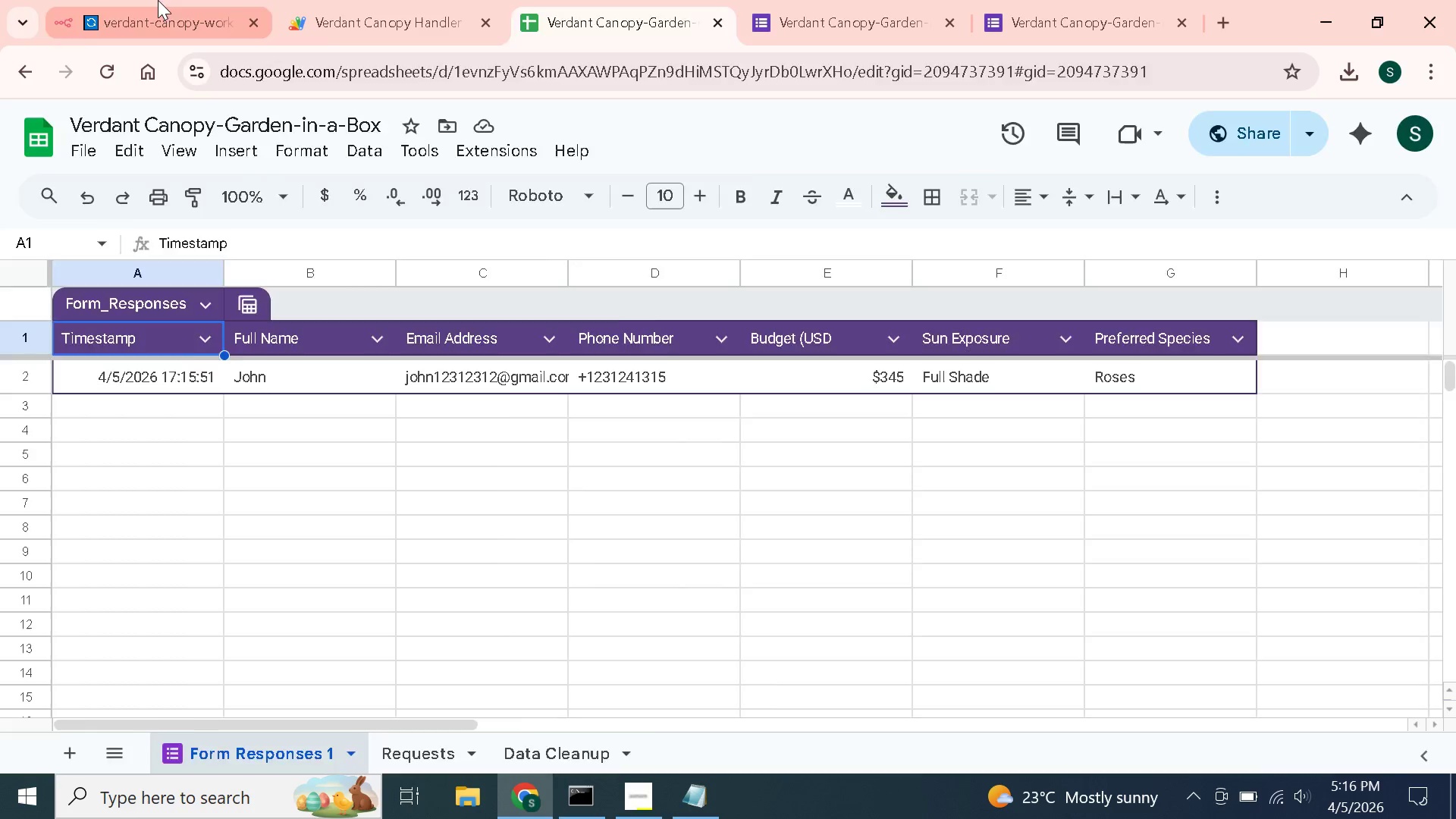 
left_click([158, 0])
 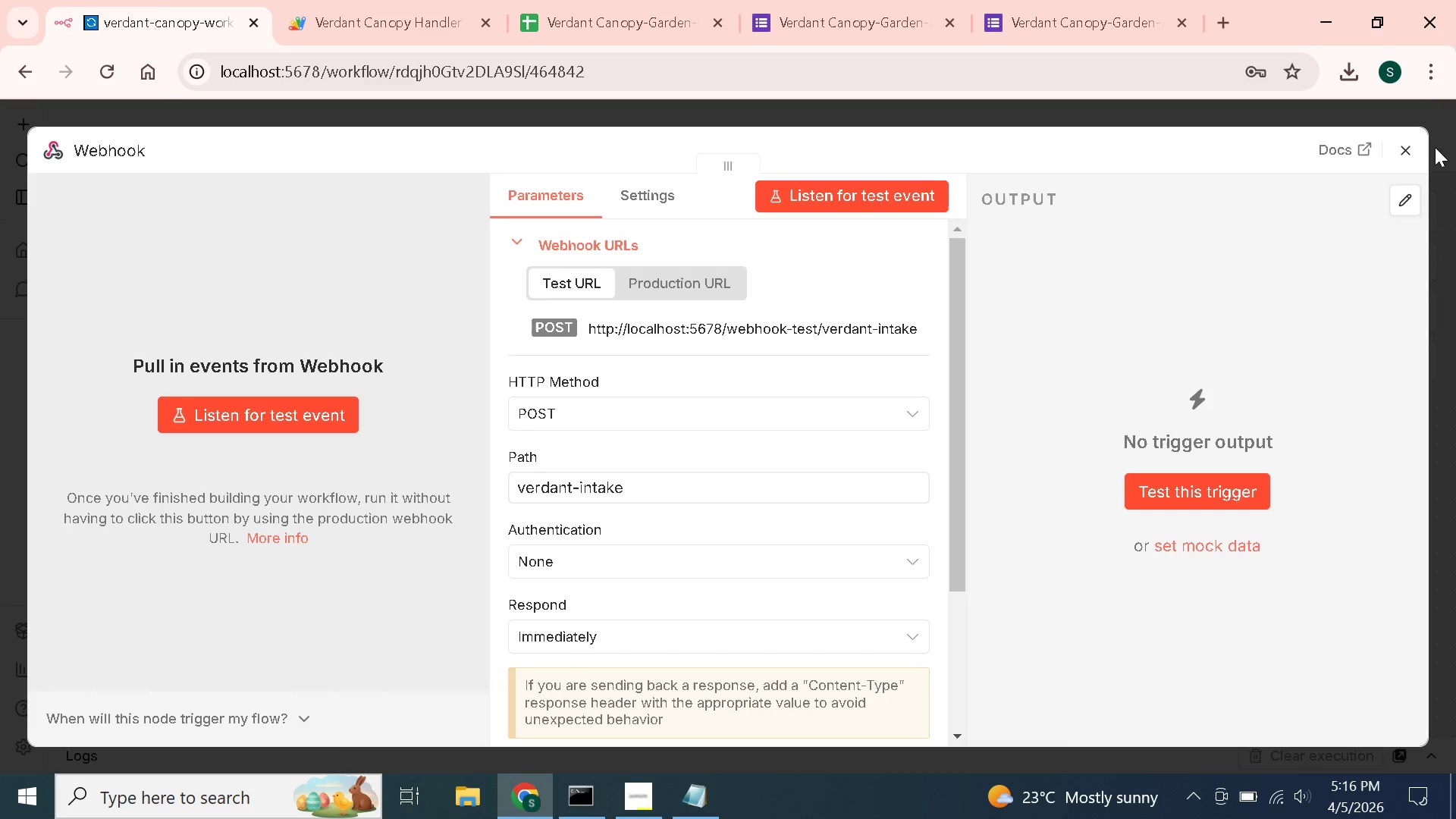 
left_click([1410, 146])
 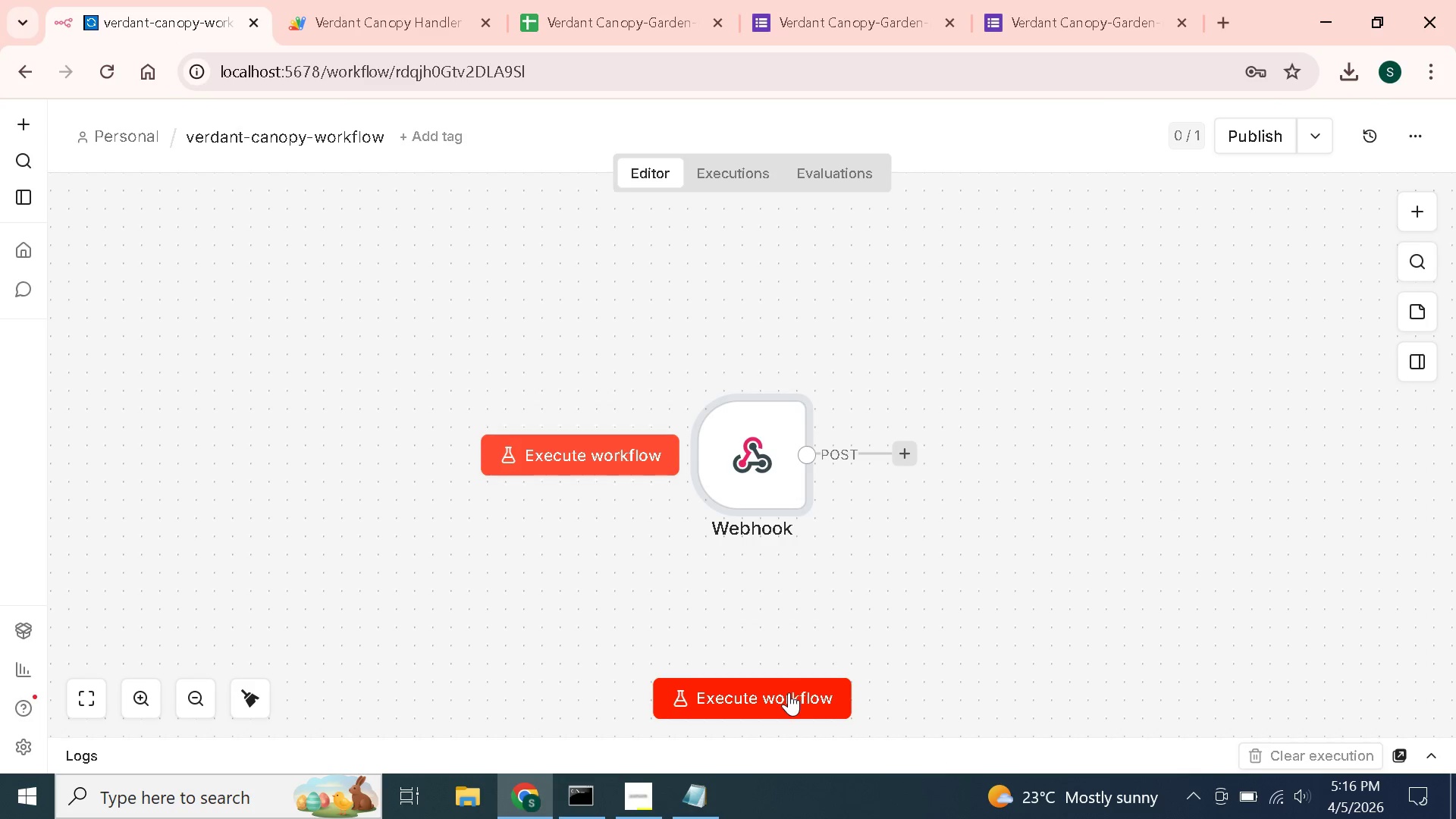 
left_click([789, 692])
 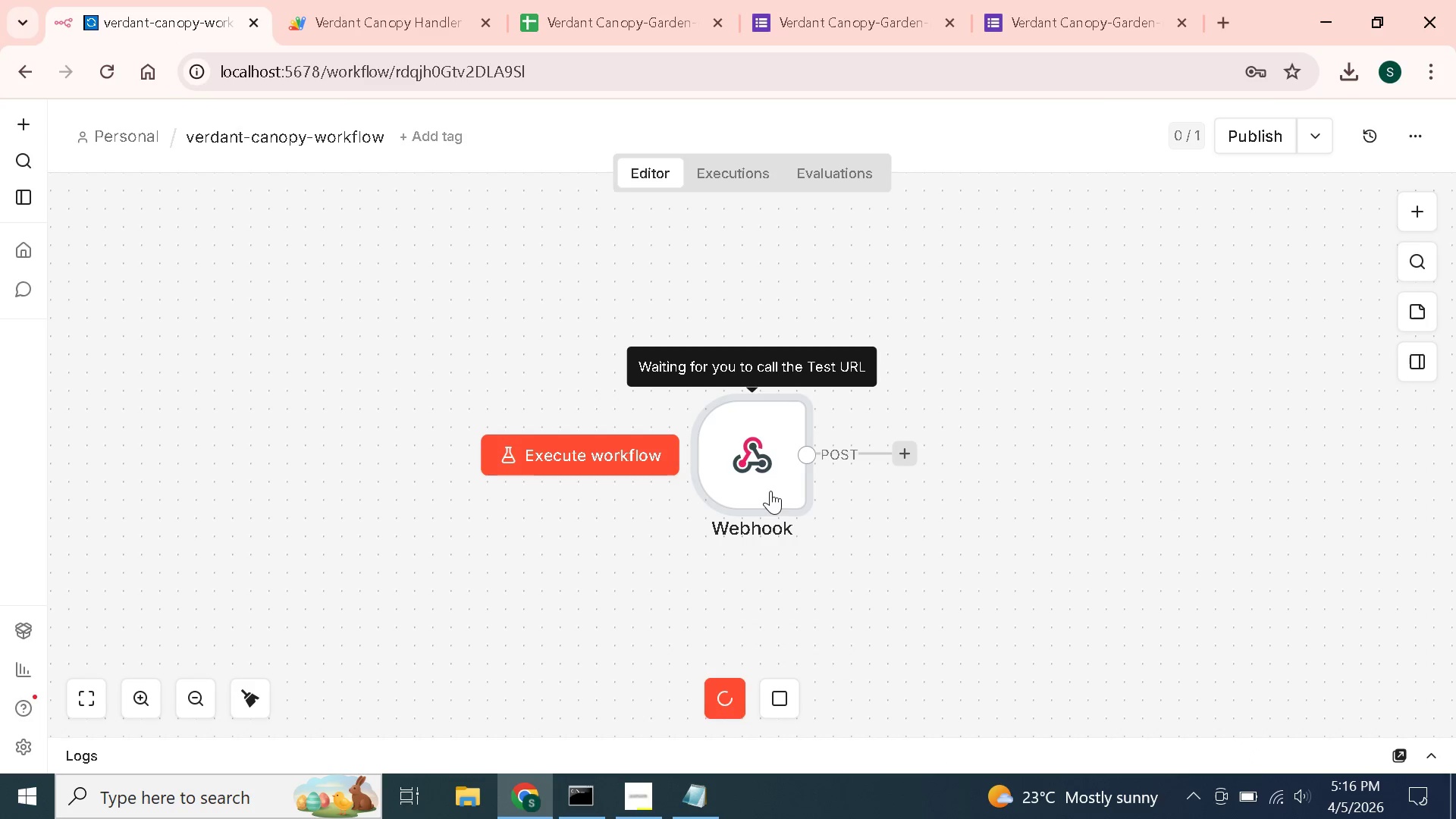 
left_click([769, 491])
 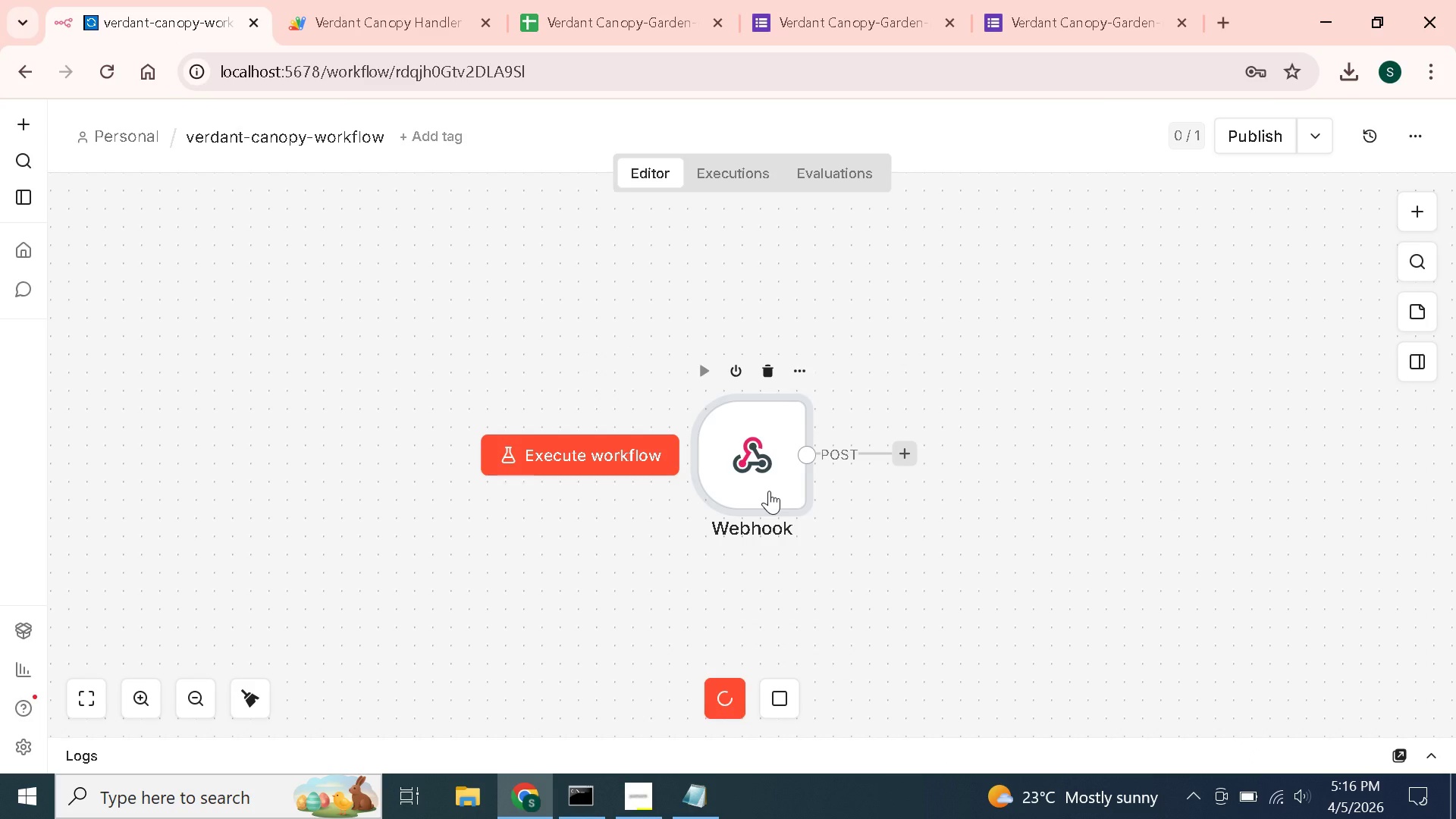 
double_click([769, 491])
 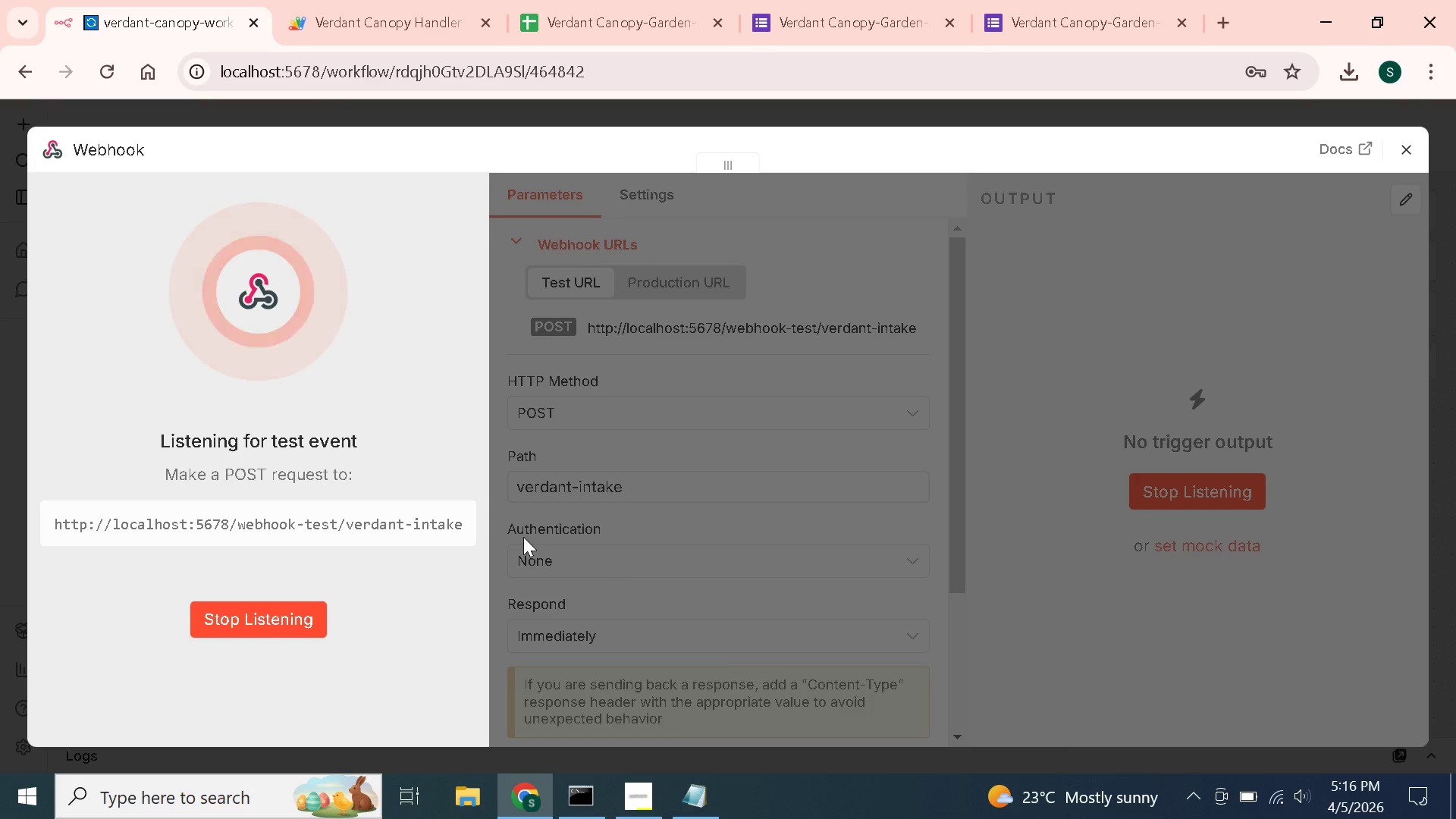 
left_click([1093, 0])
 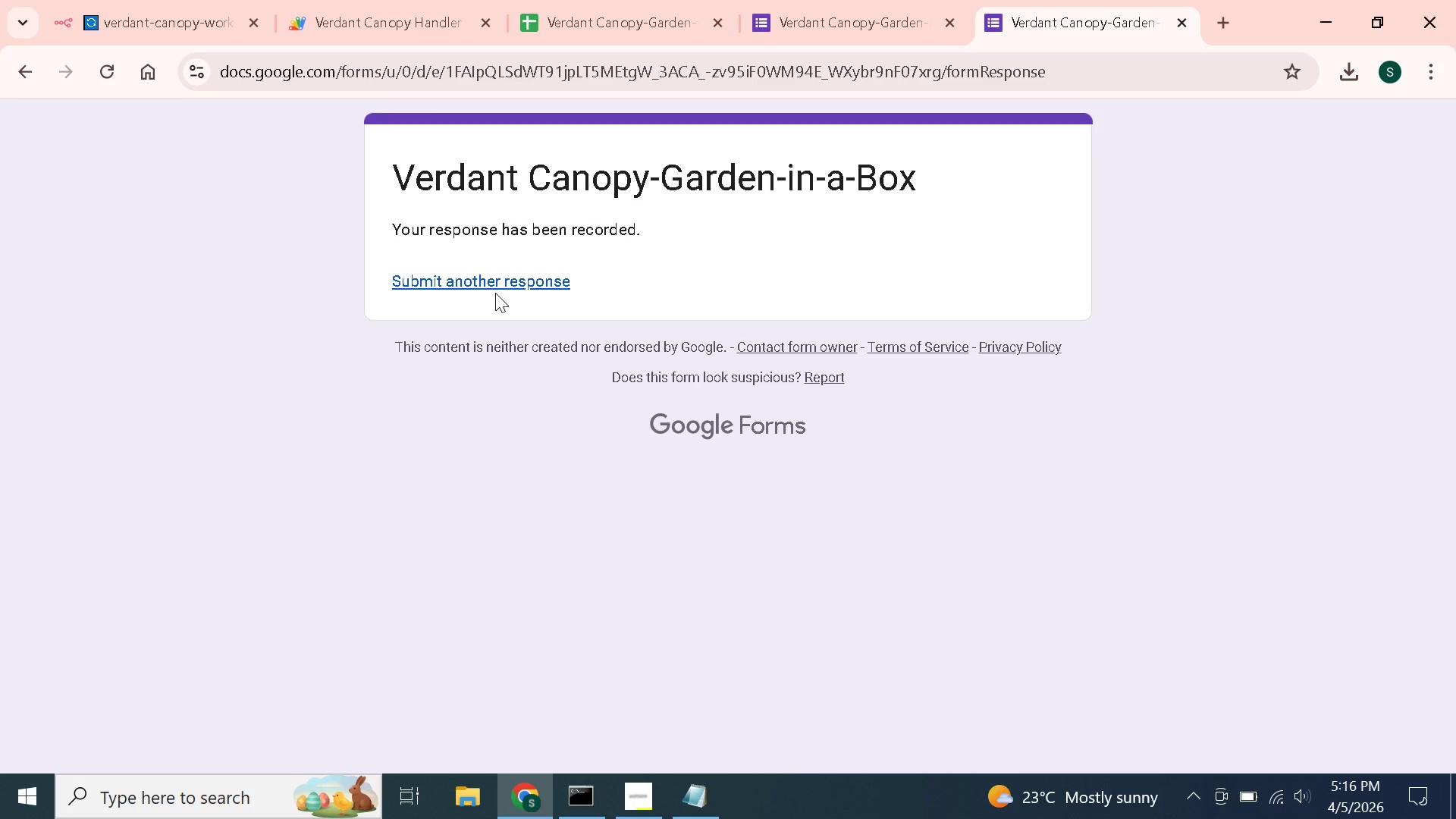 
left_click([477, 271])
 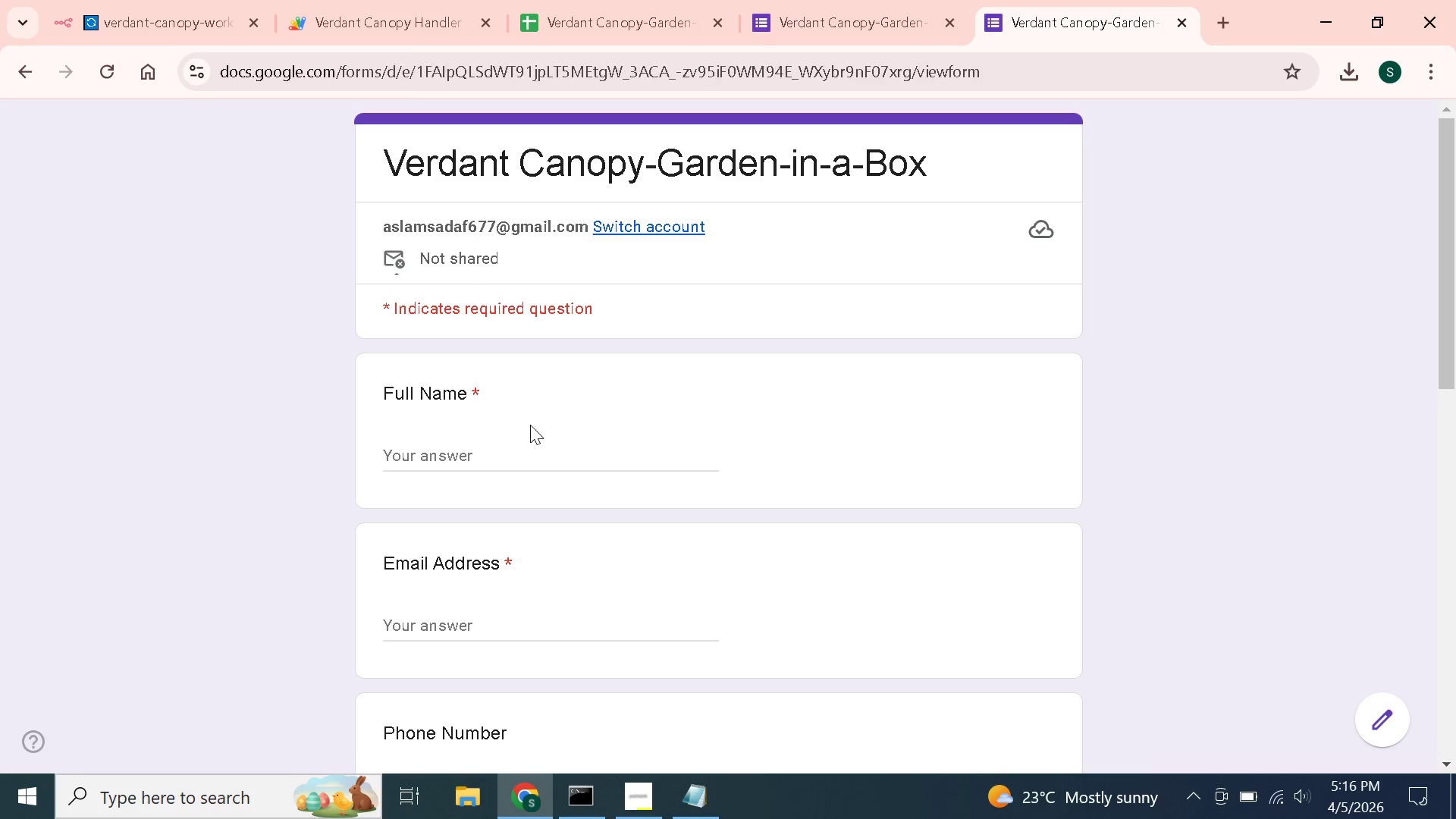 
left_click([495, 450])
 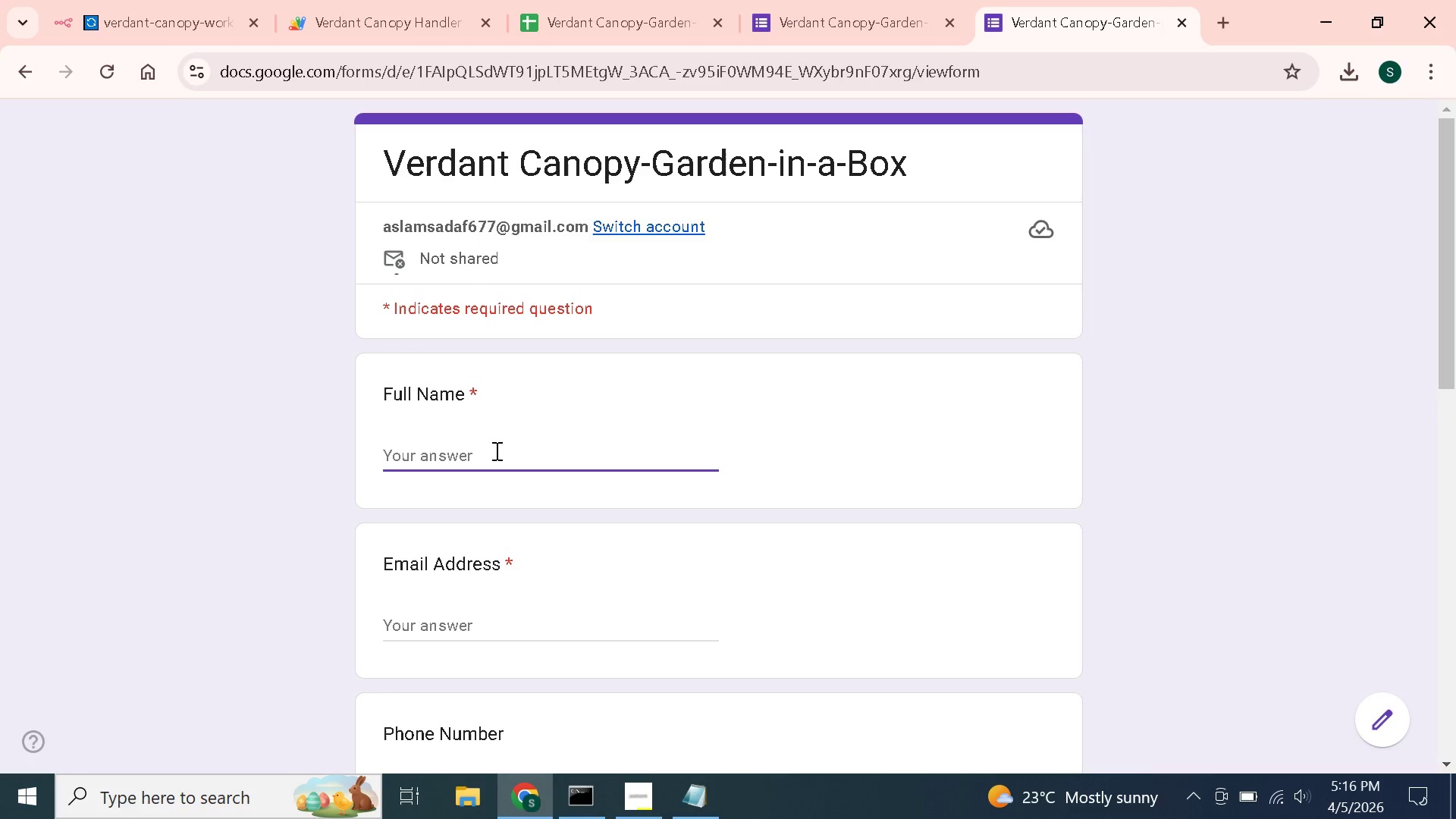 
type(john 12)
 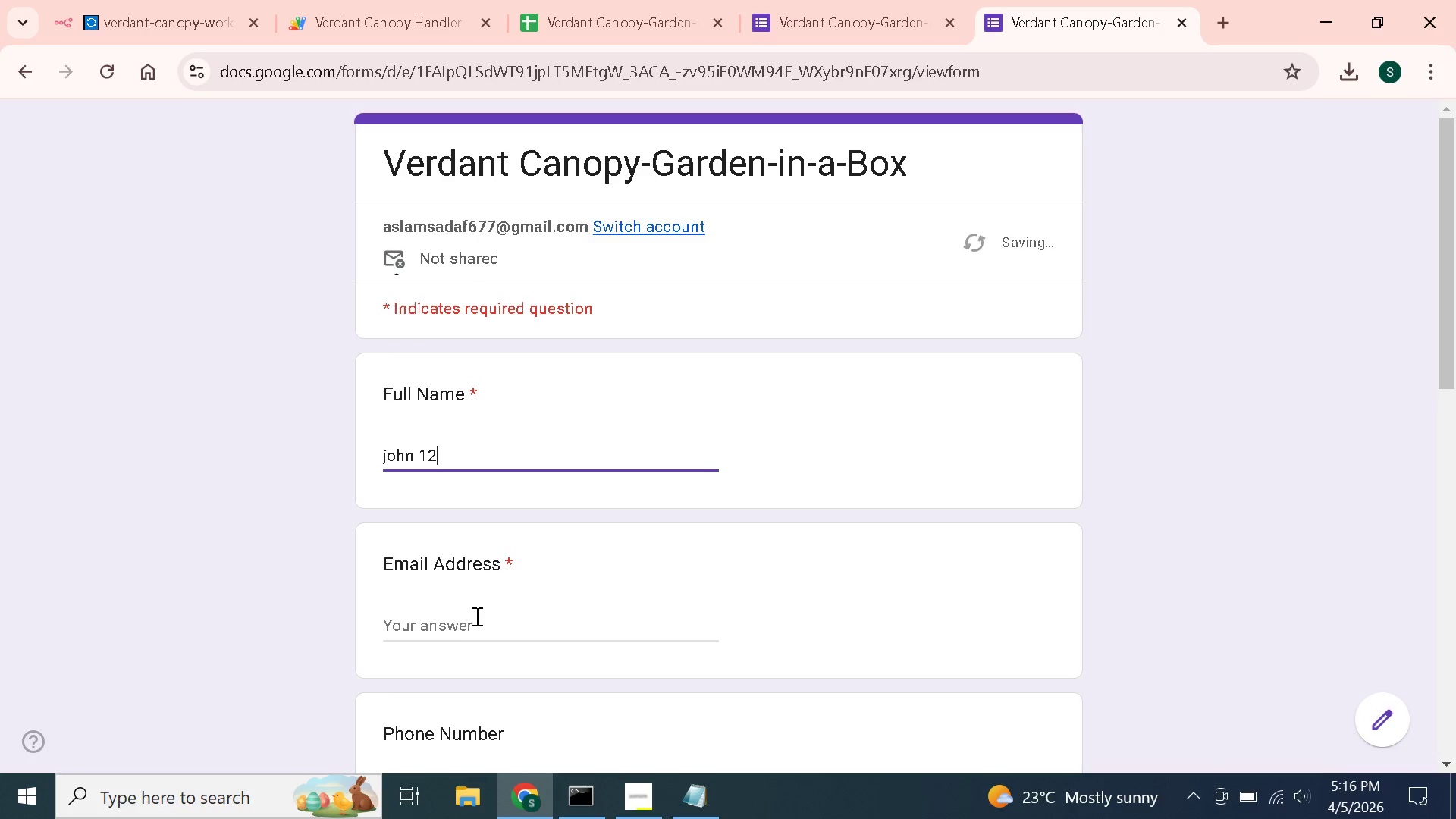 
type(2141214)
 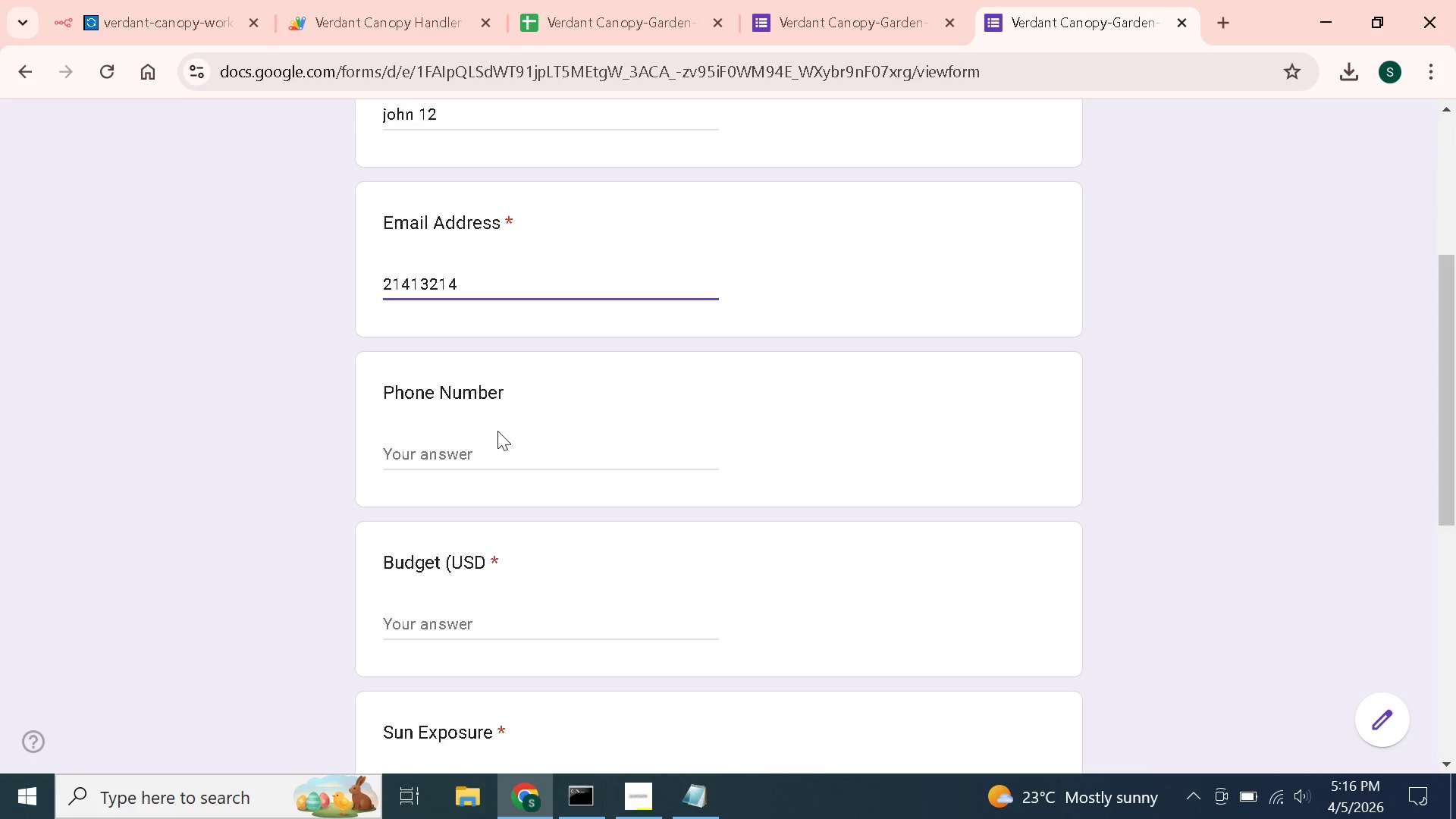 
hold_key(key=3, duration=0.59)
 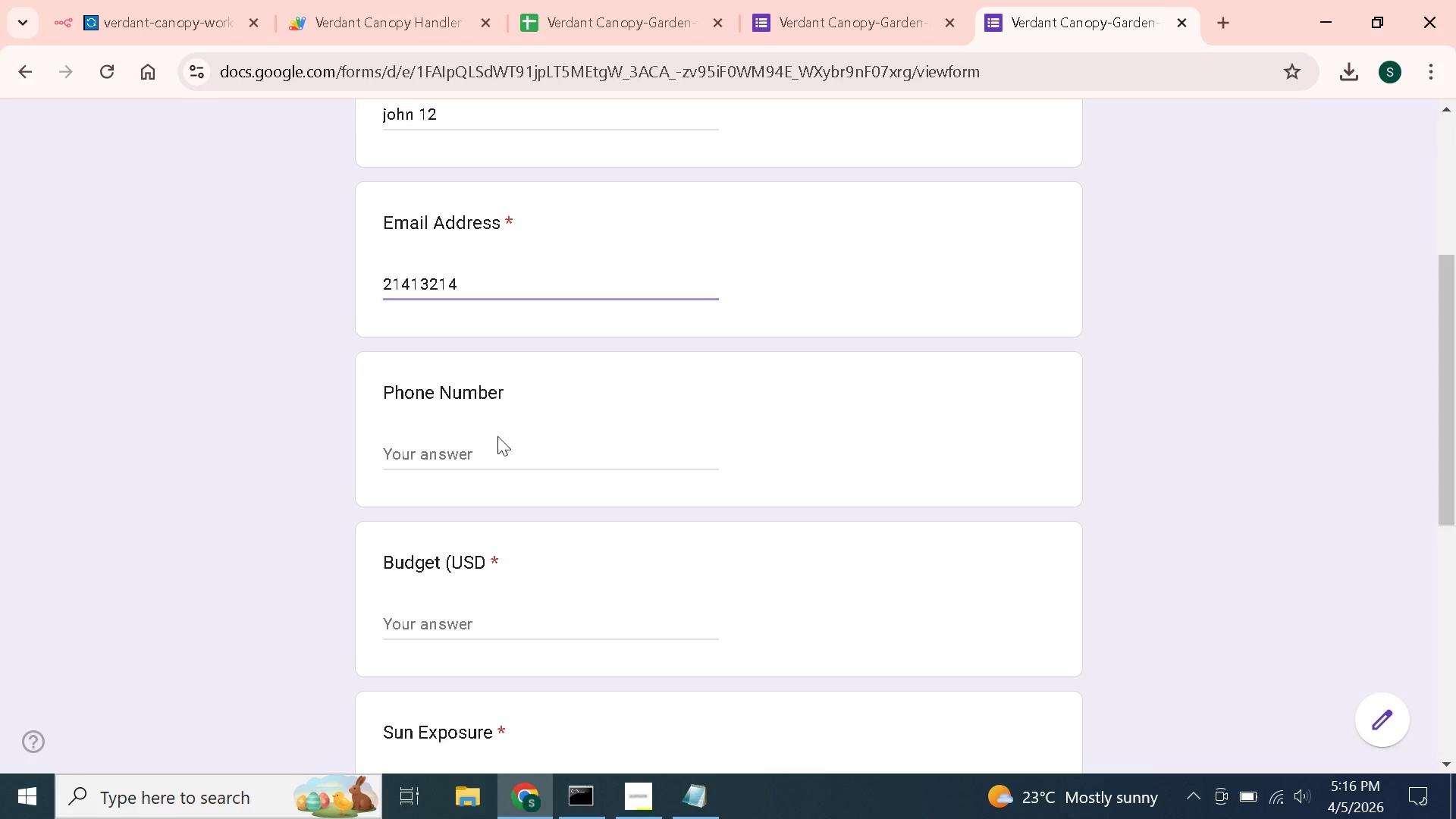 
scroll: coordinate [494, 631], scroll_direction: down, amount: 3.0
 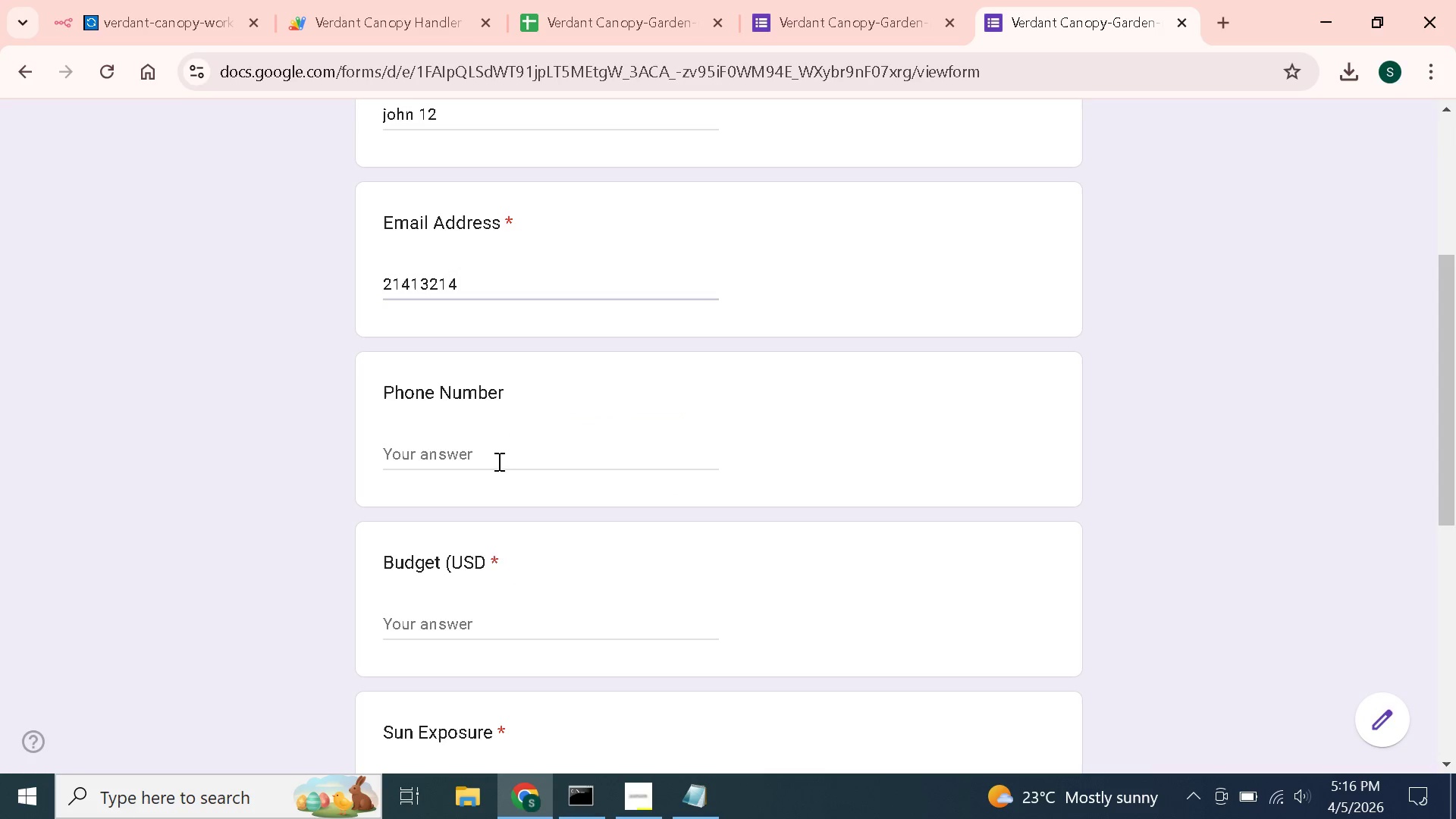 
double_click([497, 461])
 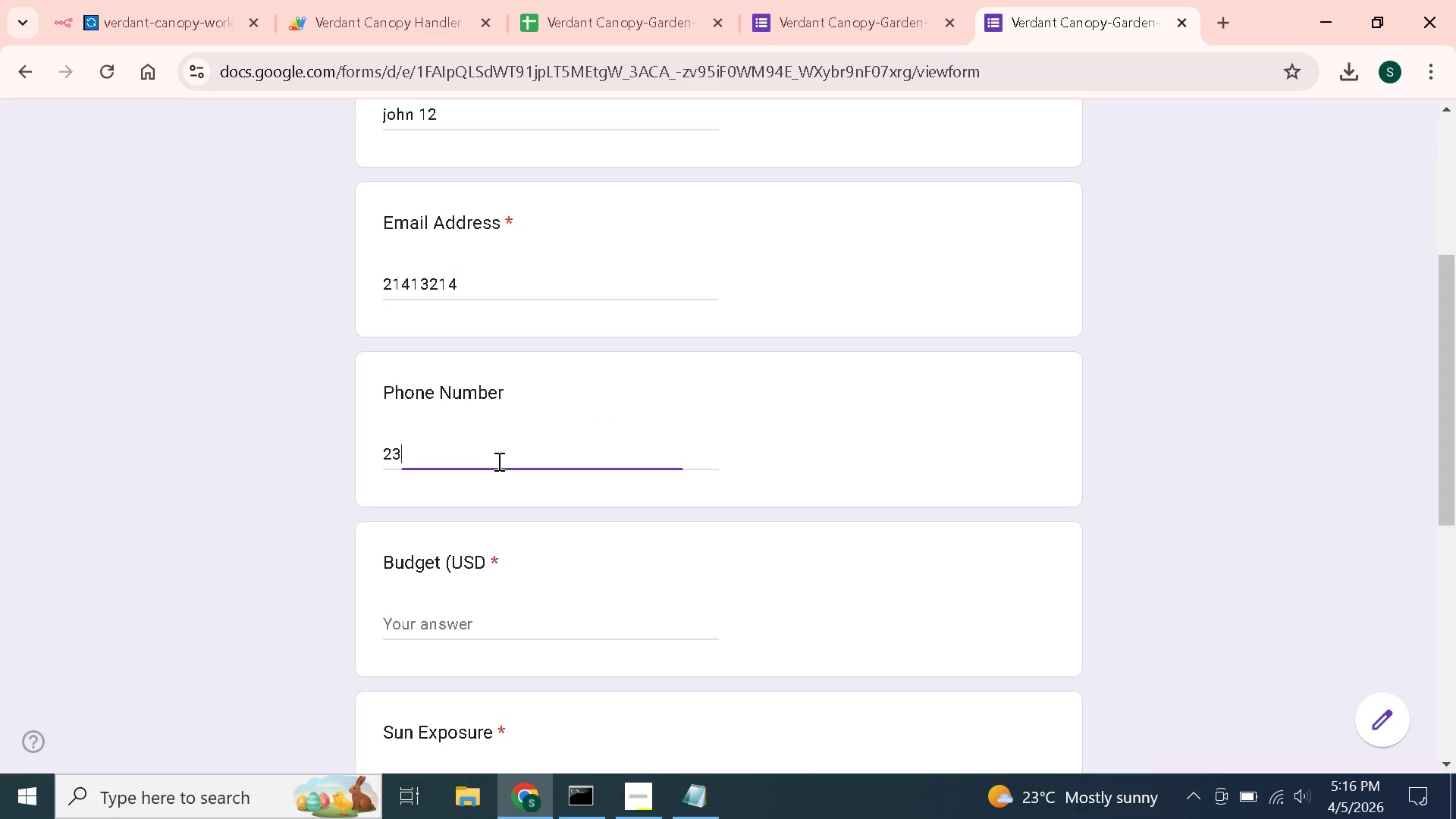 
type(234141424)
 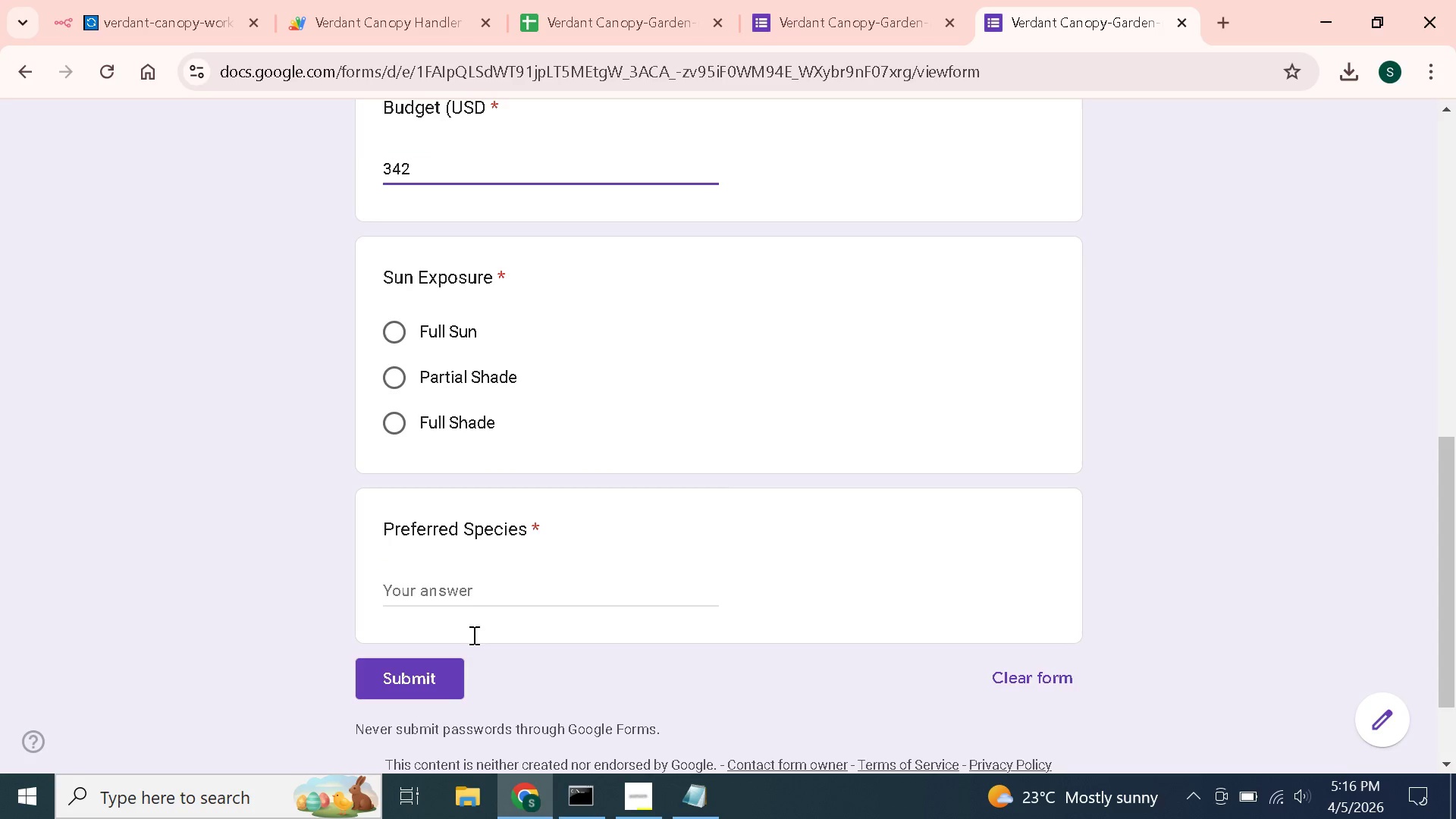 
hold_key(key=3, duration=0.47)
 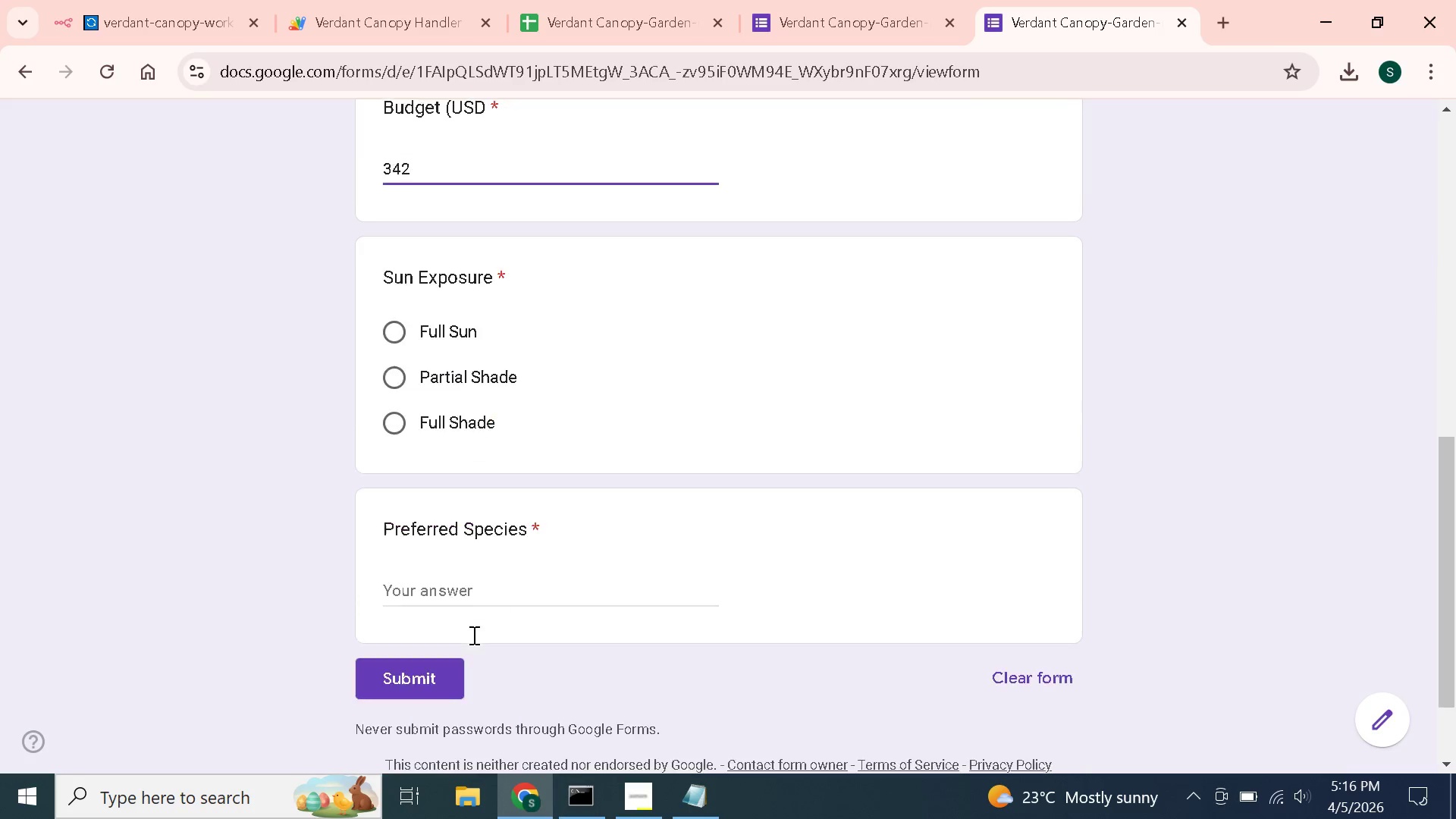 
scroll: coordinate [472, 635], scroll_direction: down, amount: 4.0
 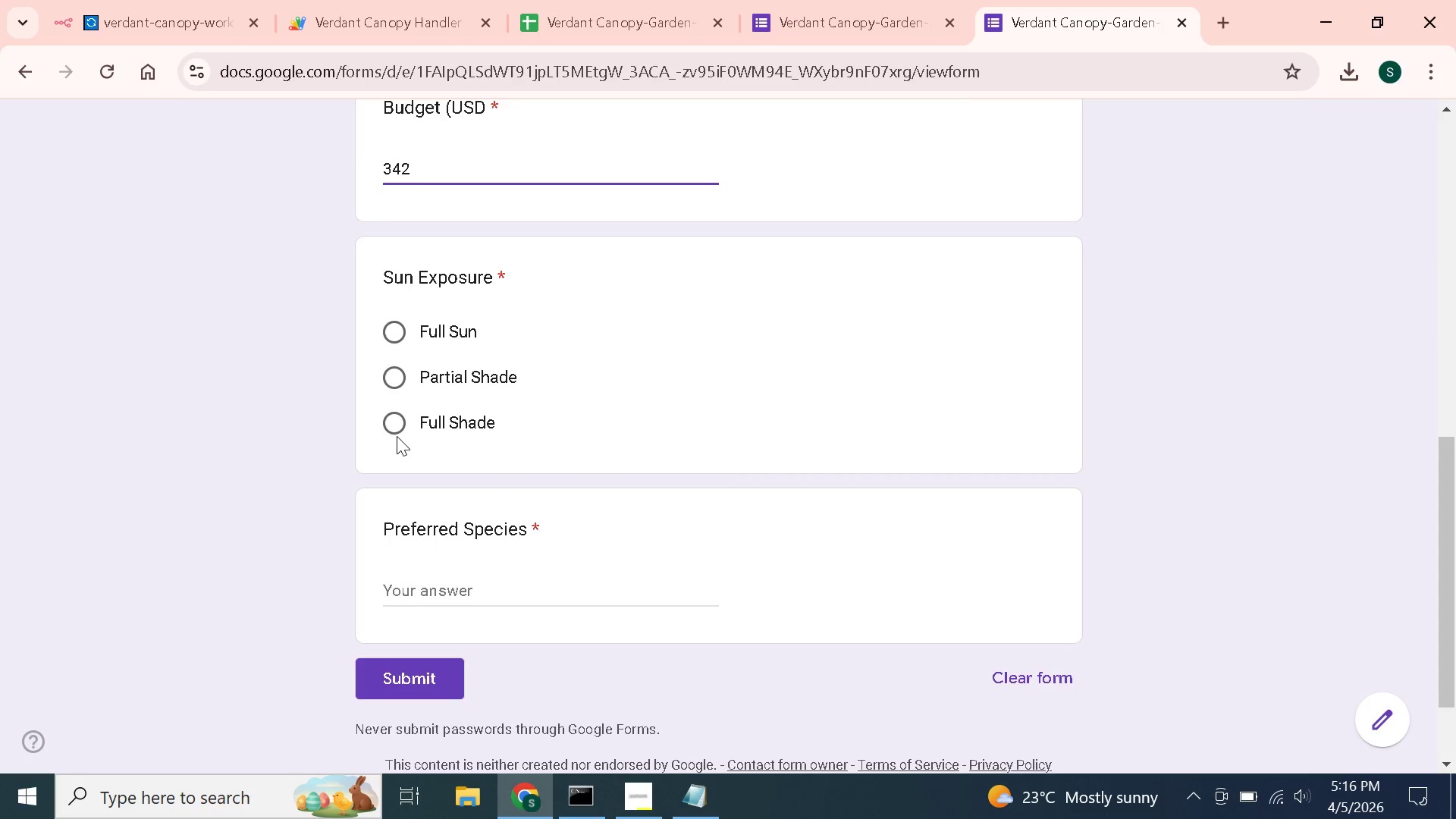 
left_click([389, 425])
 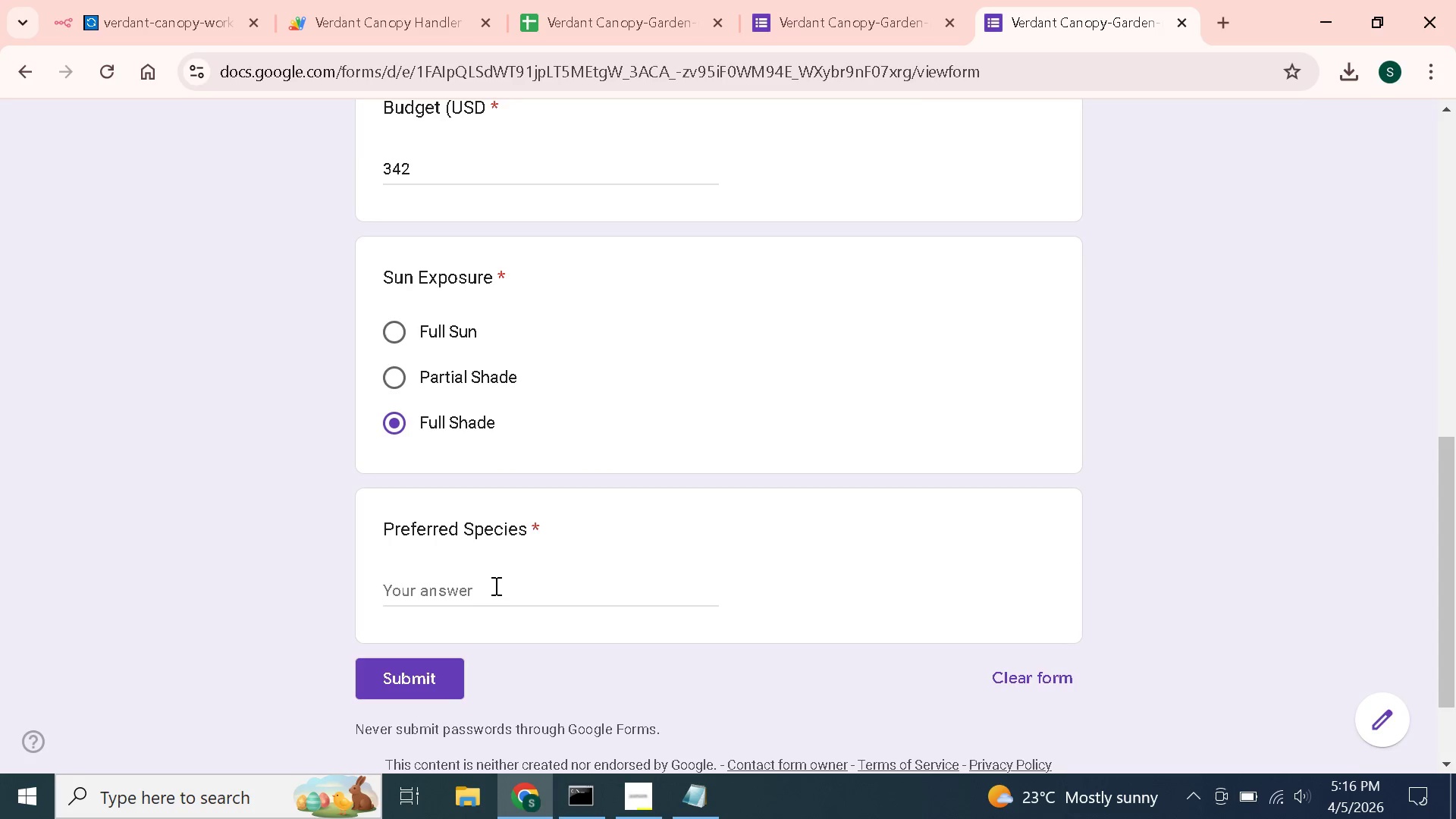 
left_click([494, 585])
 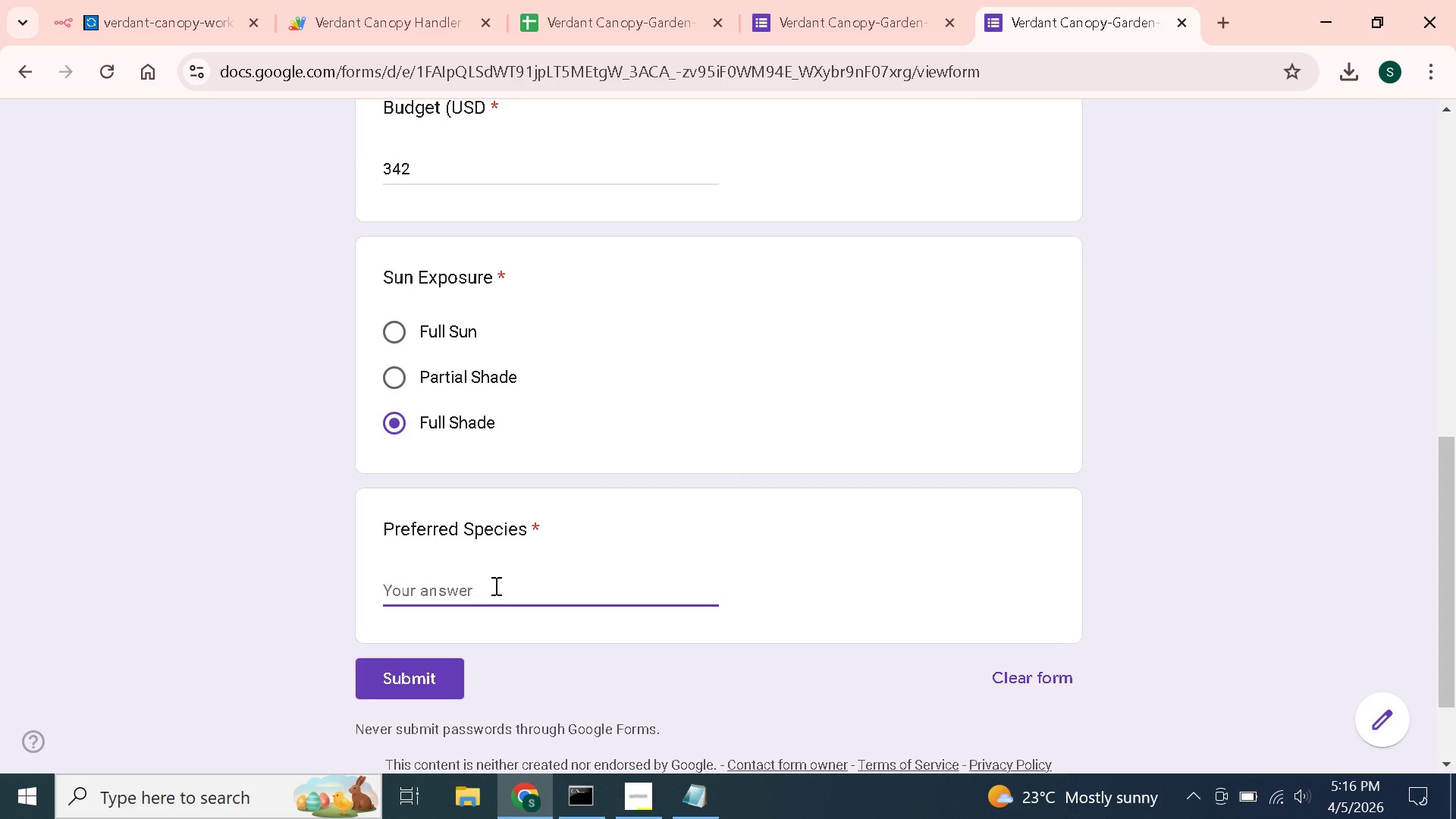 
hold_key(key=ShiftLeft, duration=1.52)
 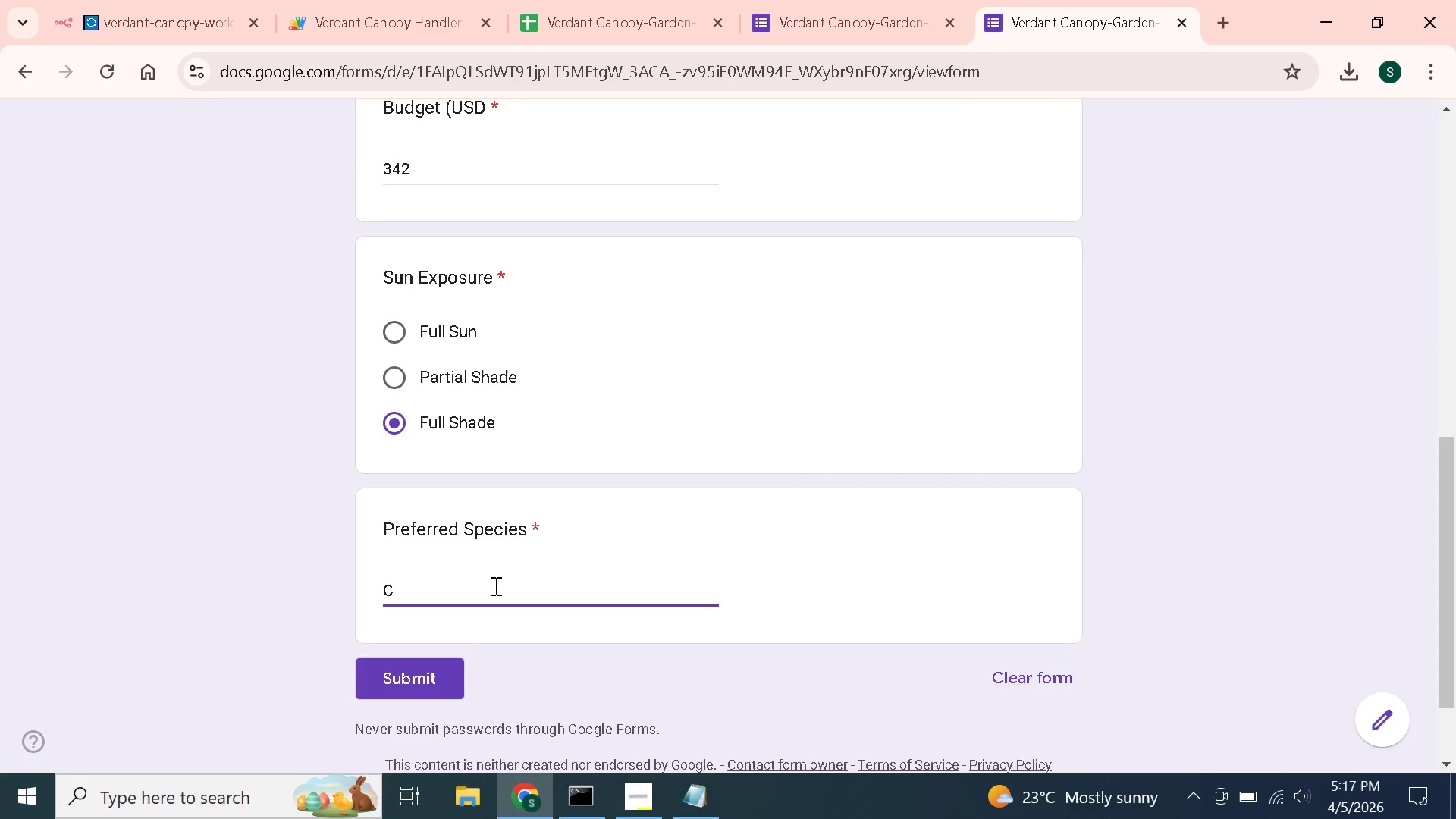 
type(Cactus)
 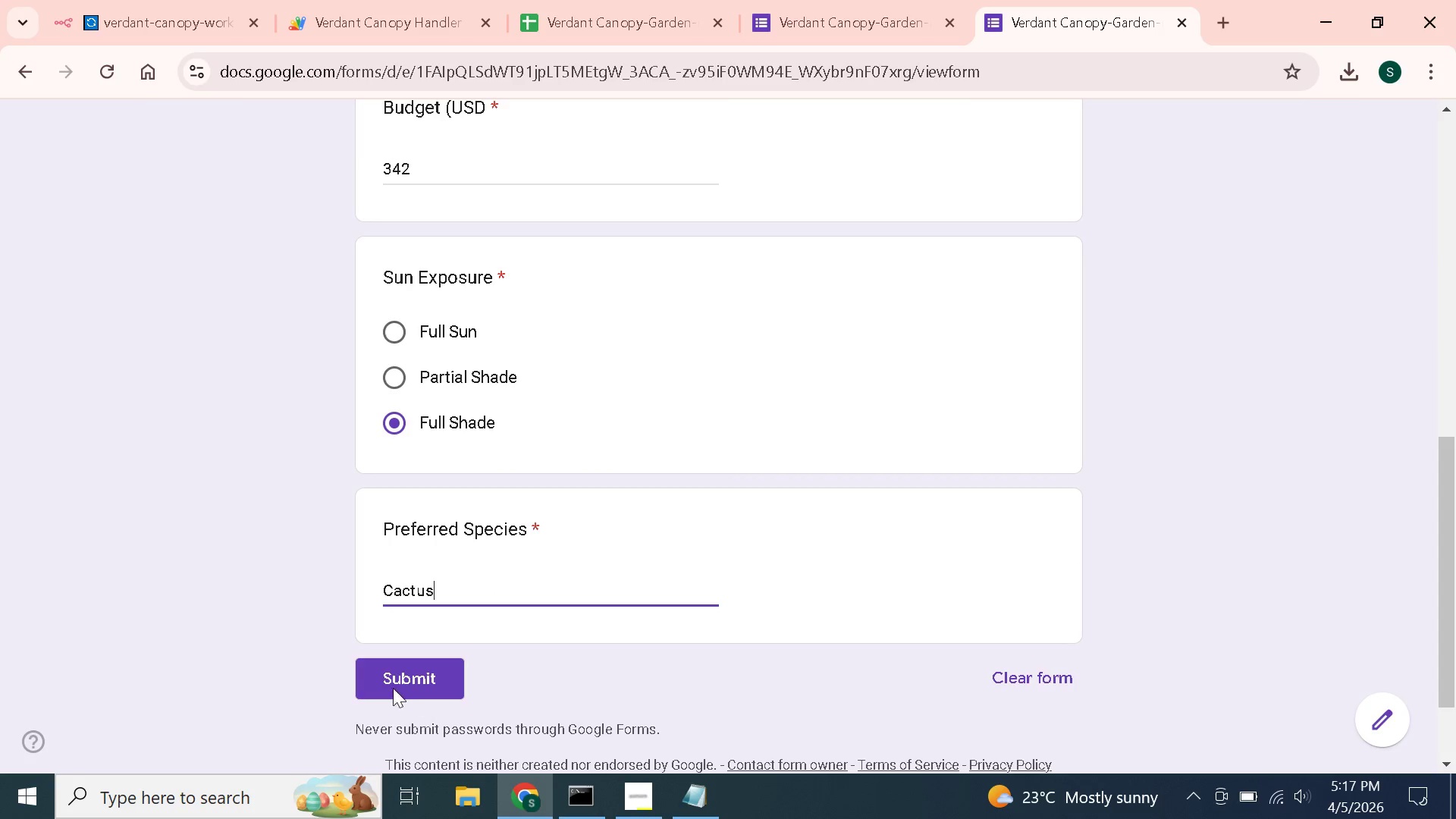 
left_click([390, 682])
 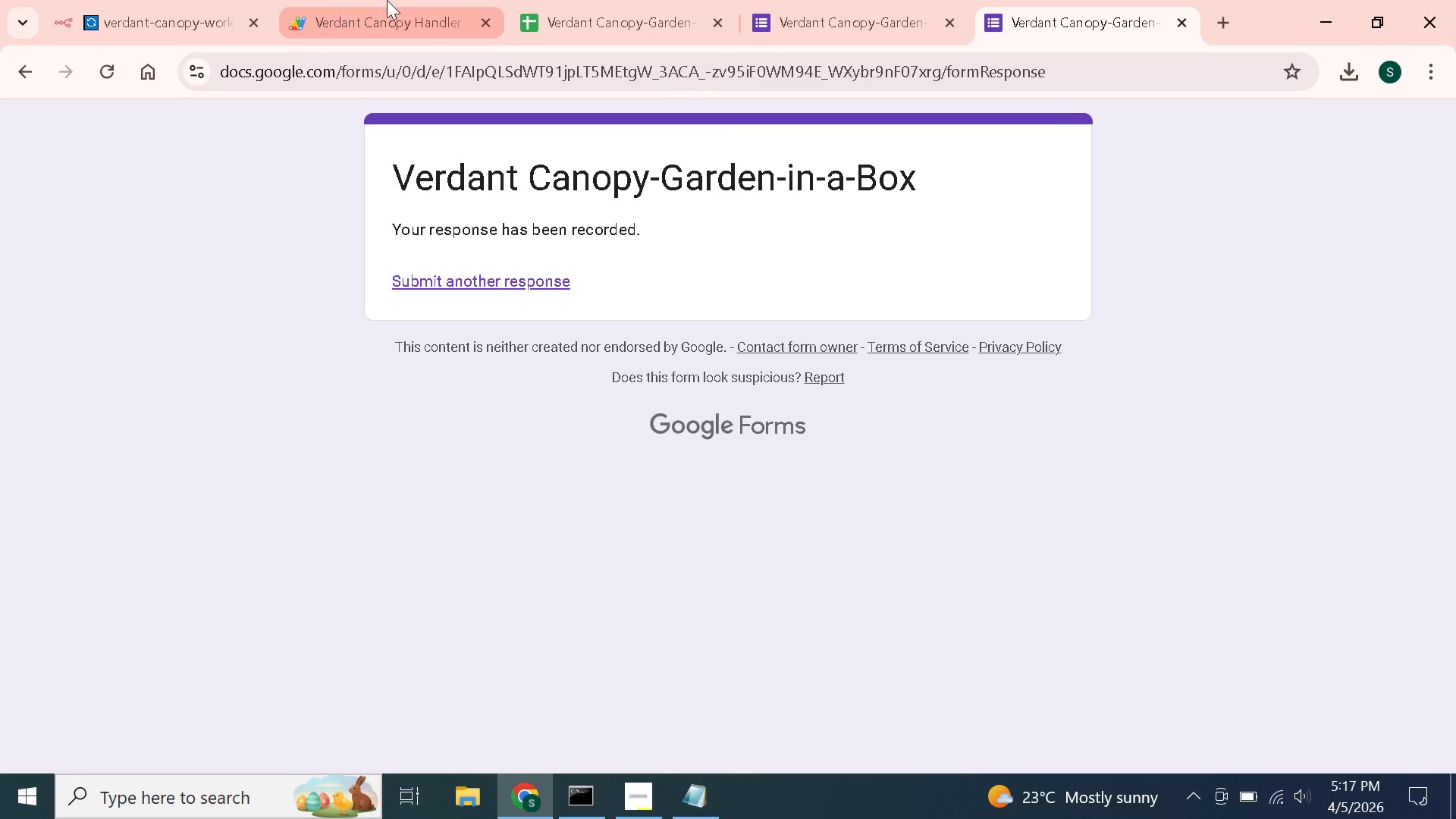 
left_click([542, 0])
 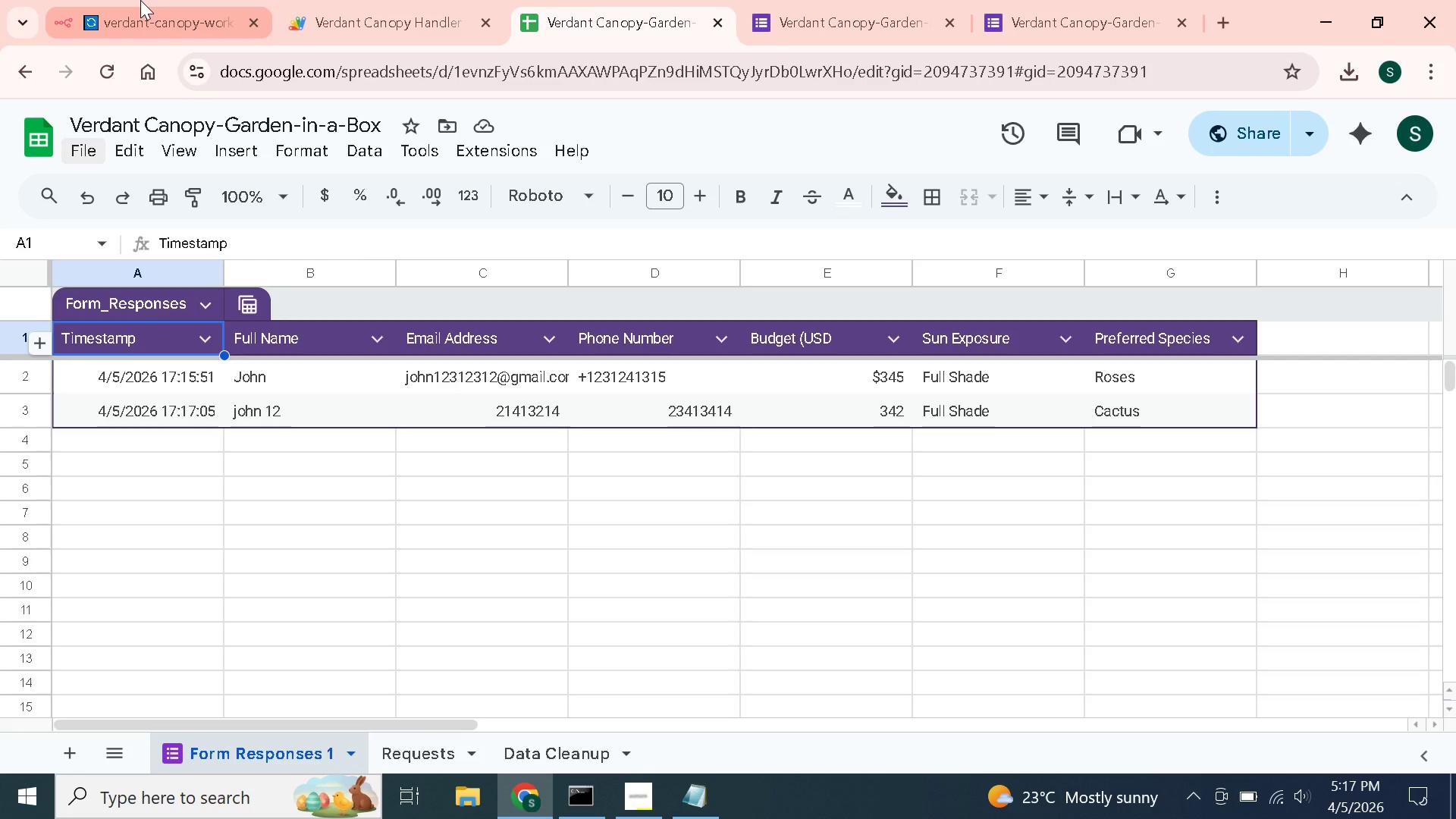 
left_click([140, 0])
 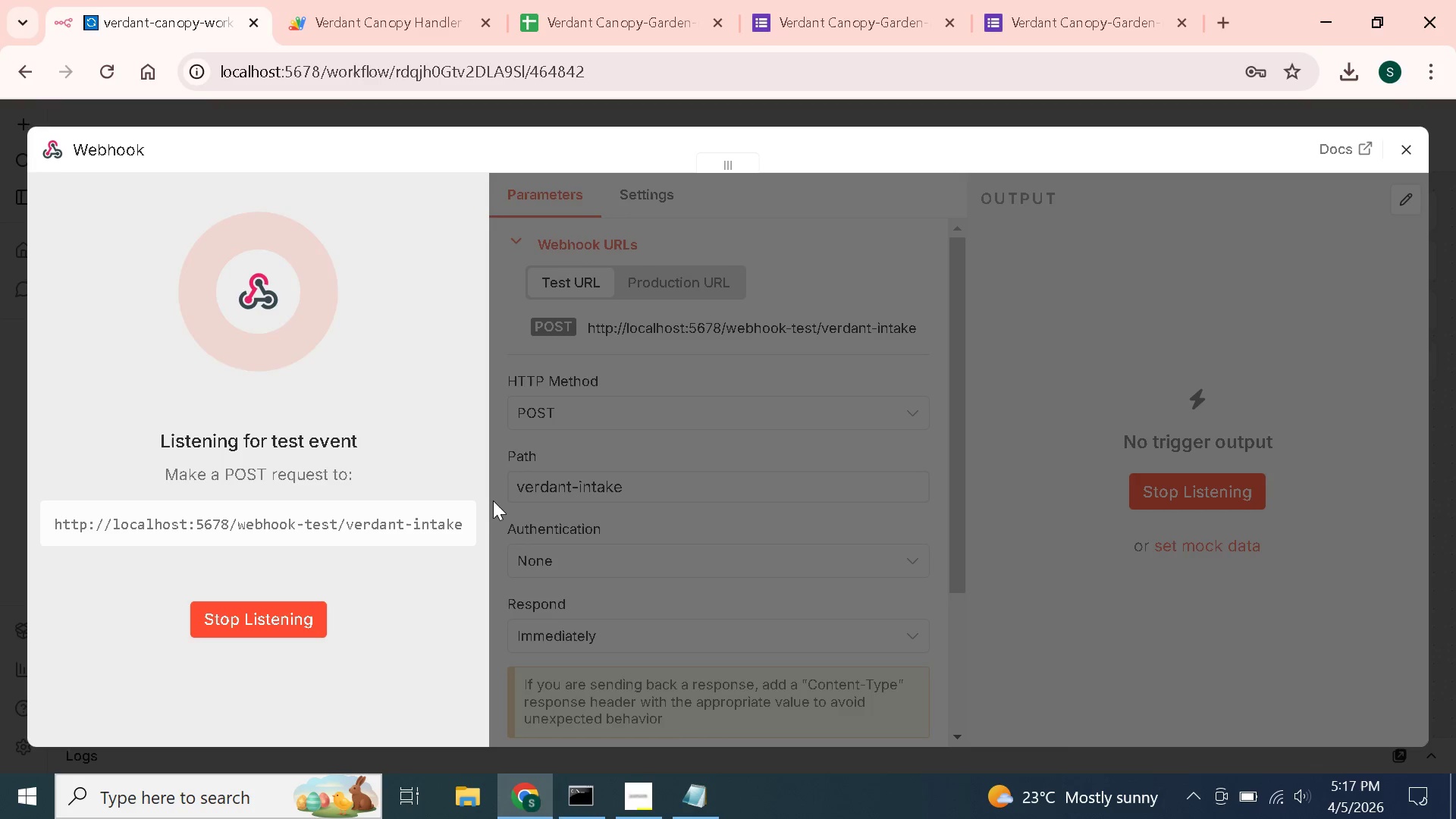 
wait(51.8)
 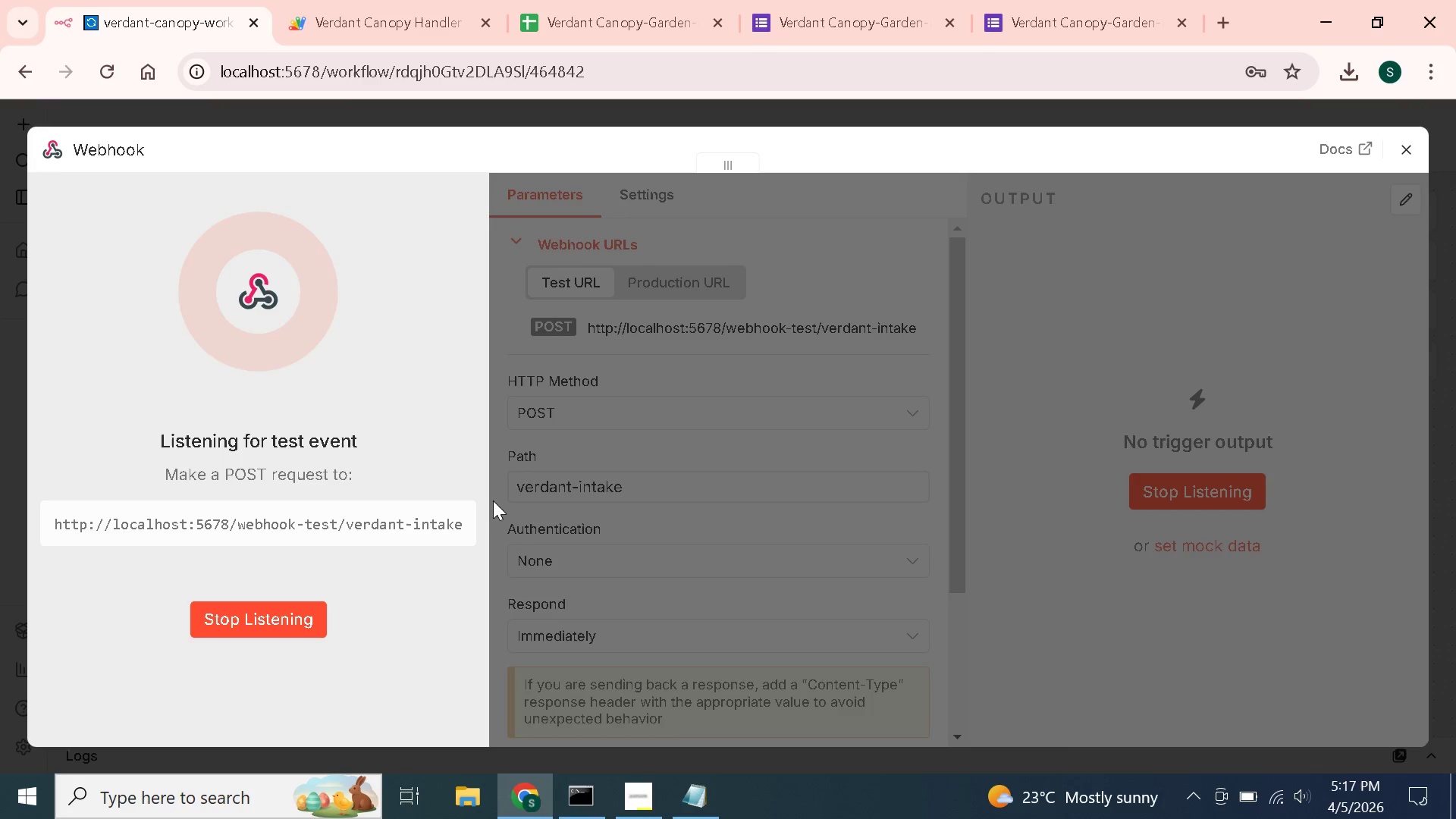 
left_click([645, 0])
 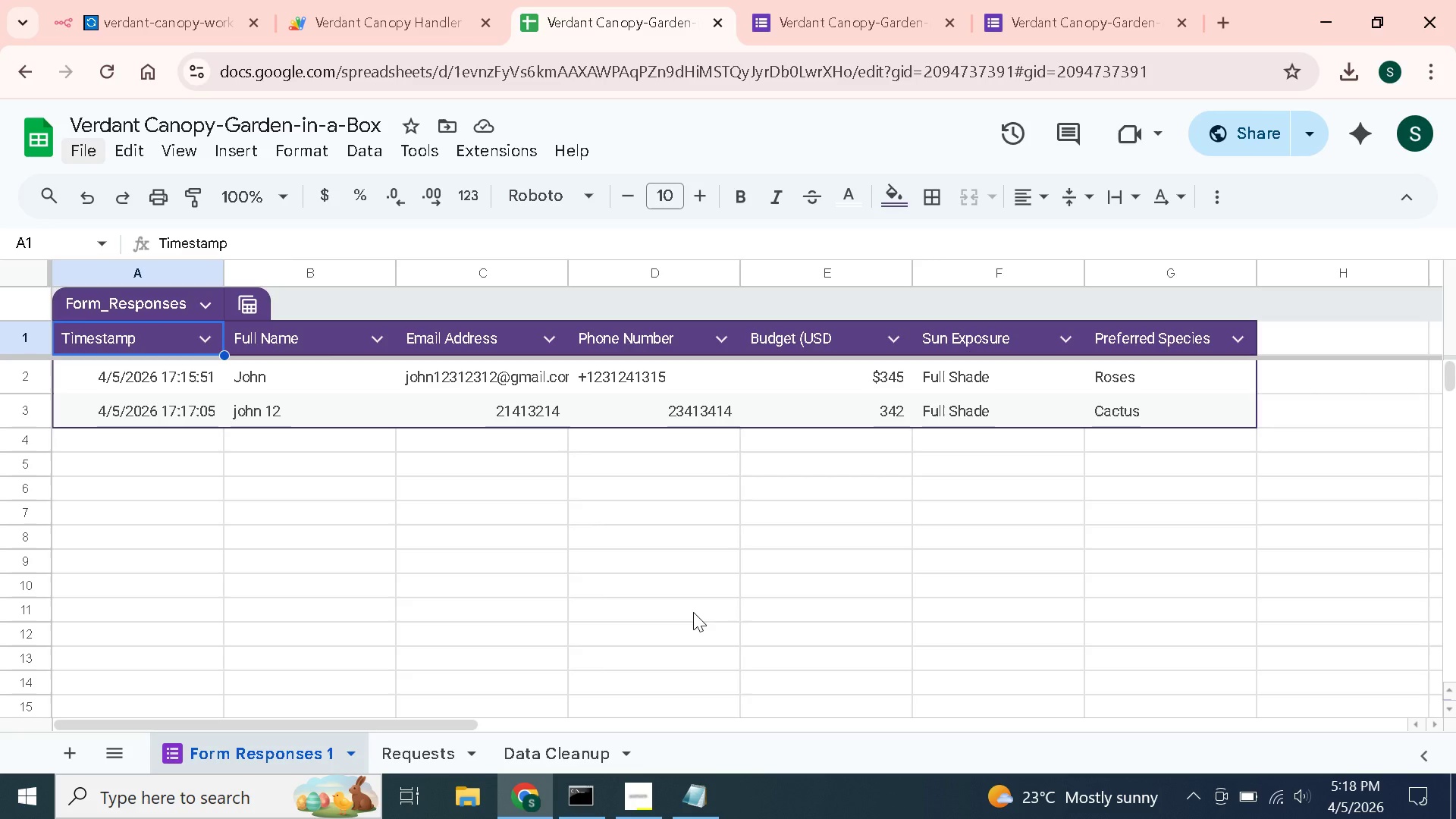 
wait(33.17)
 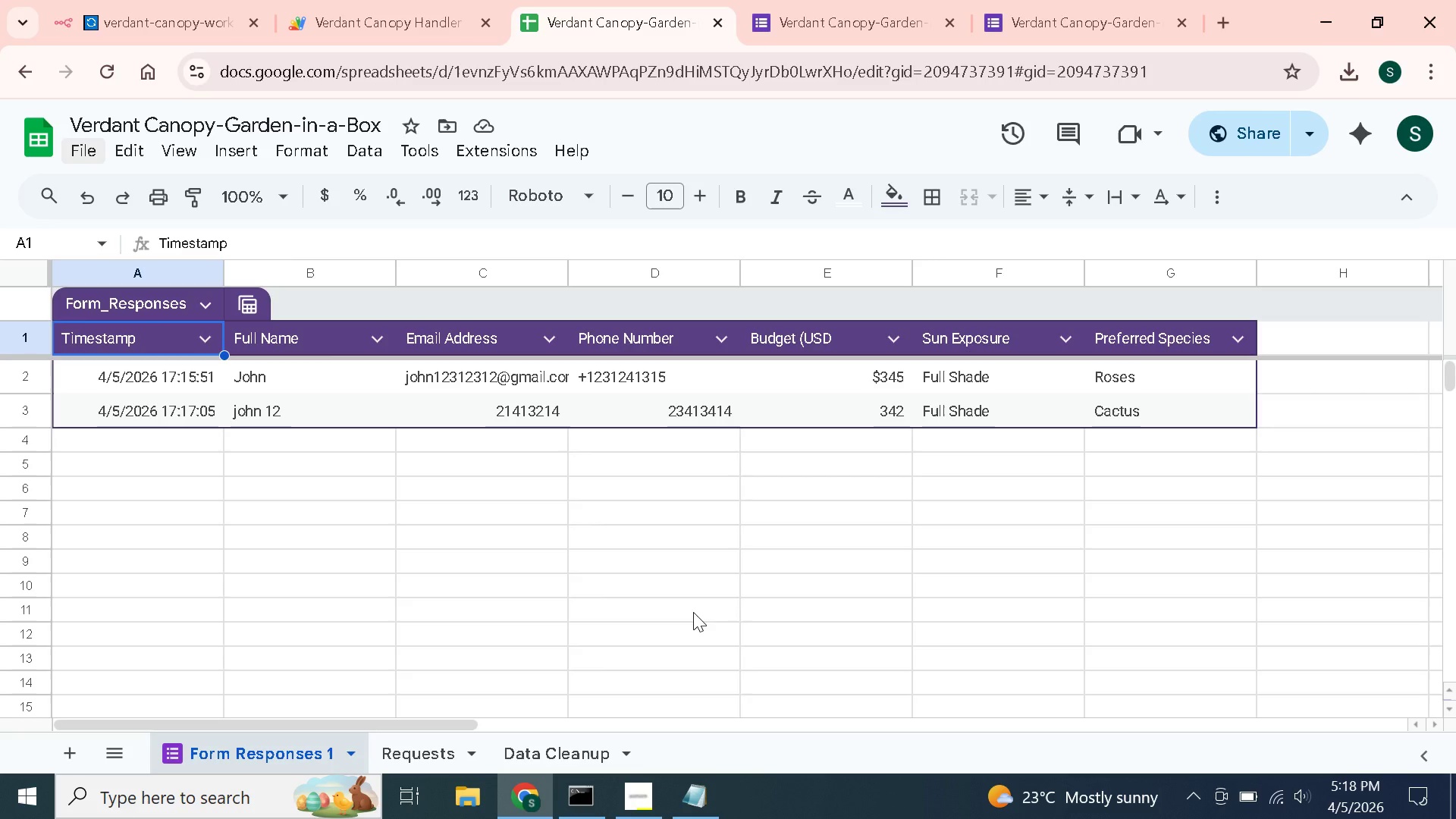 
left_click([186, 0])
 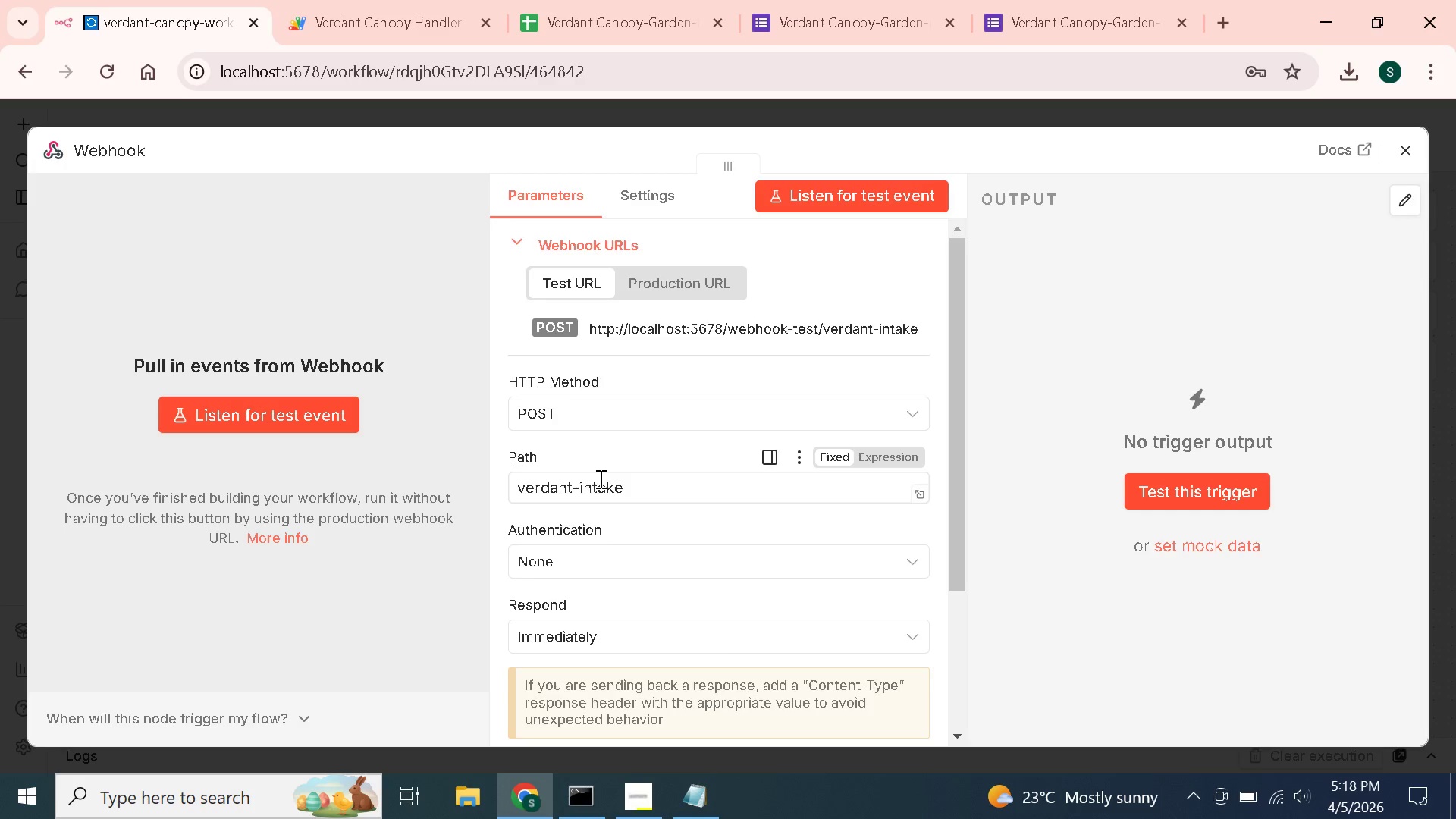 
scroll: coordinate [599, 479], scroll_direction: up, amount: 4.0
 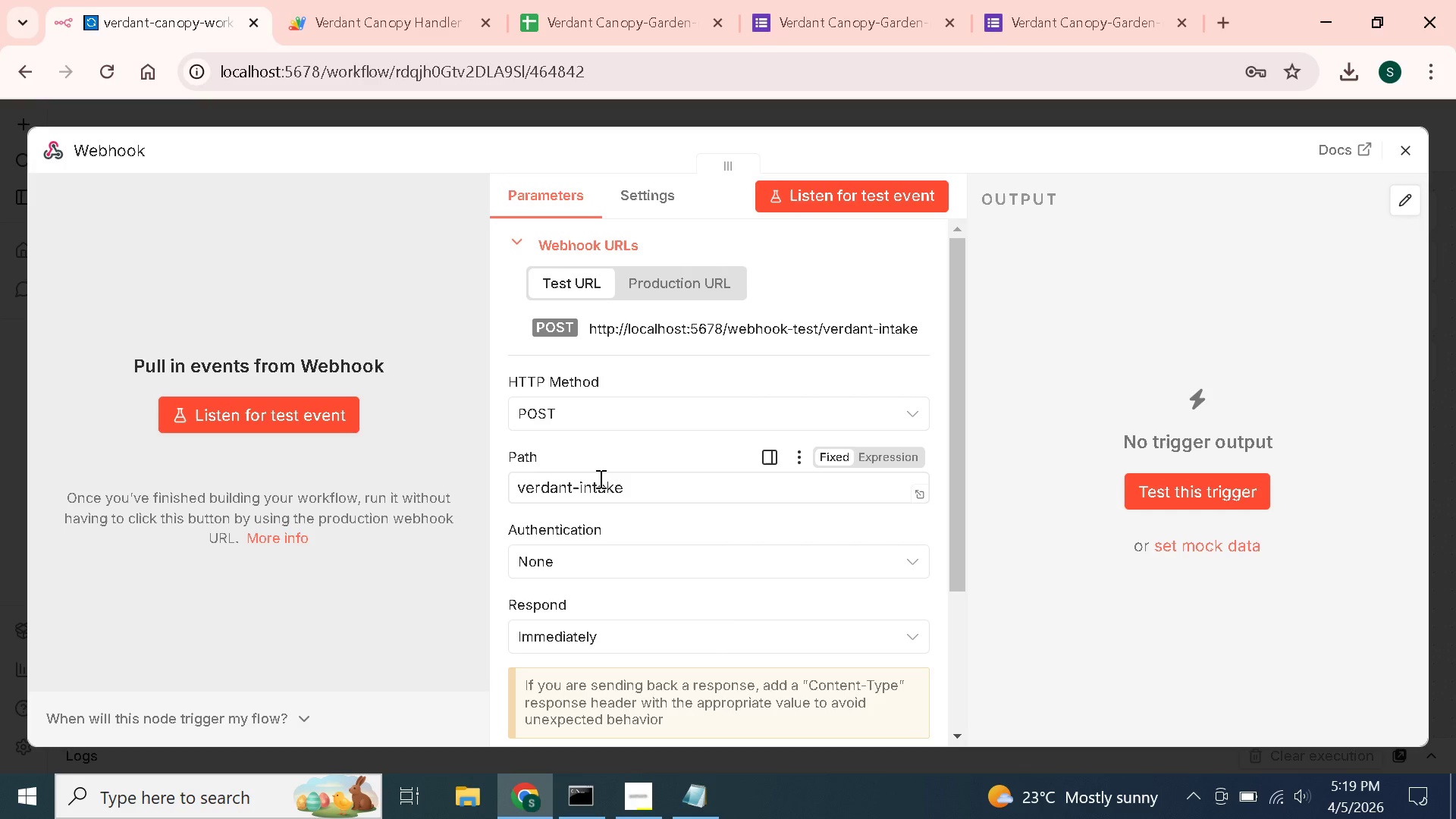 
wait(29.98)
 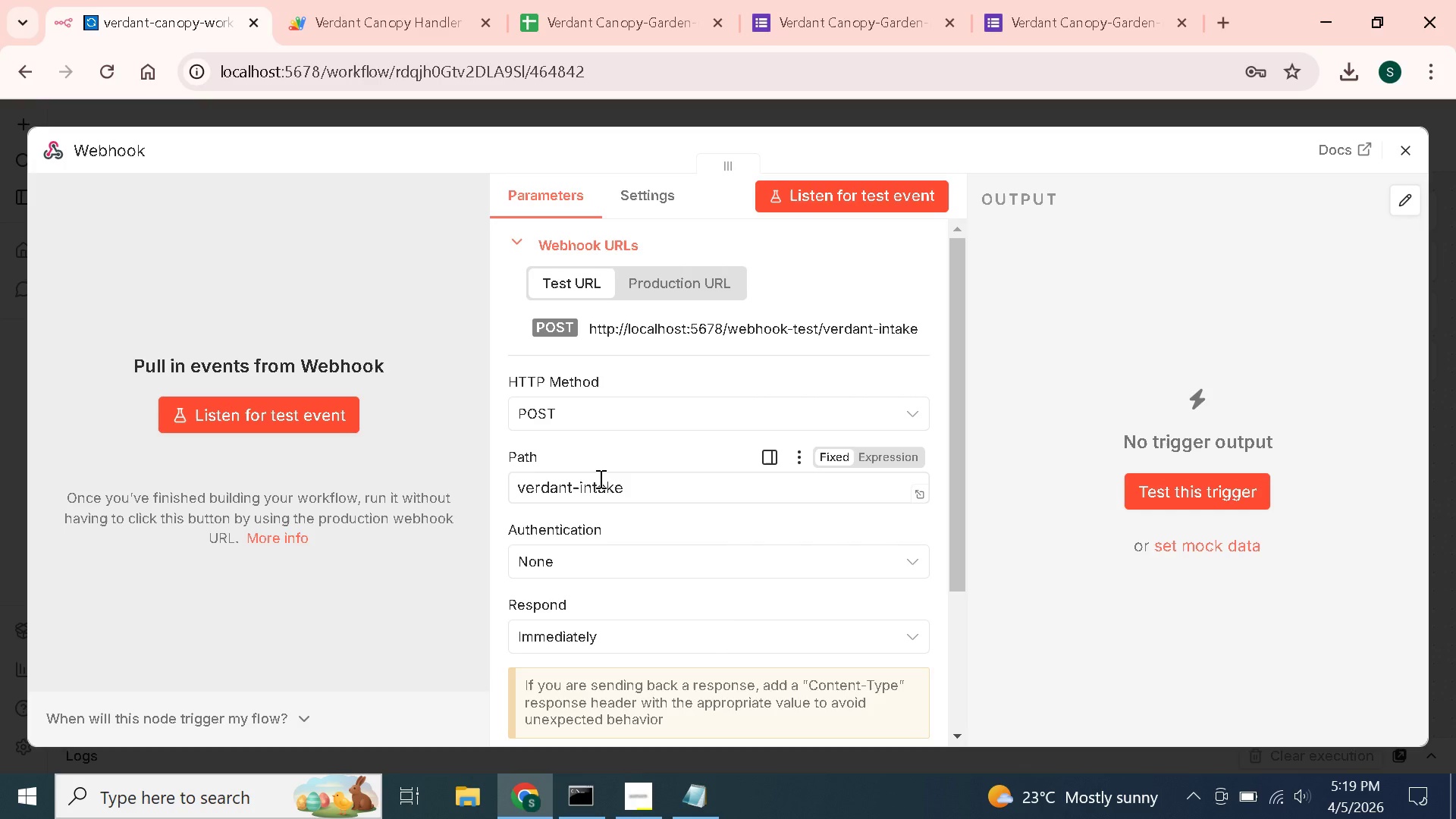 
left_click([406, 7])
 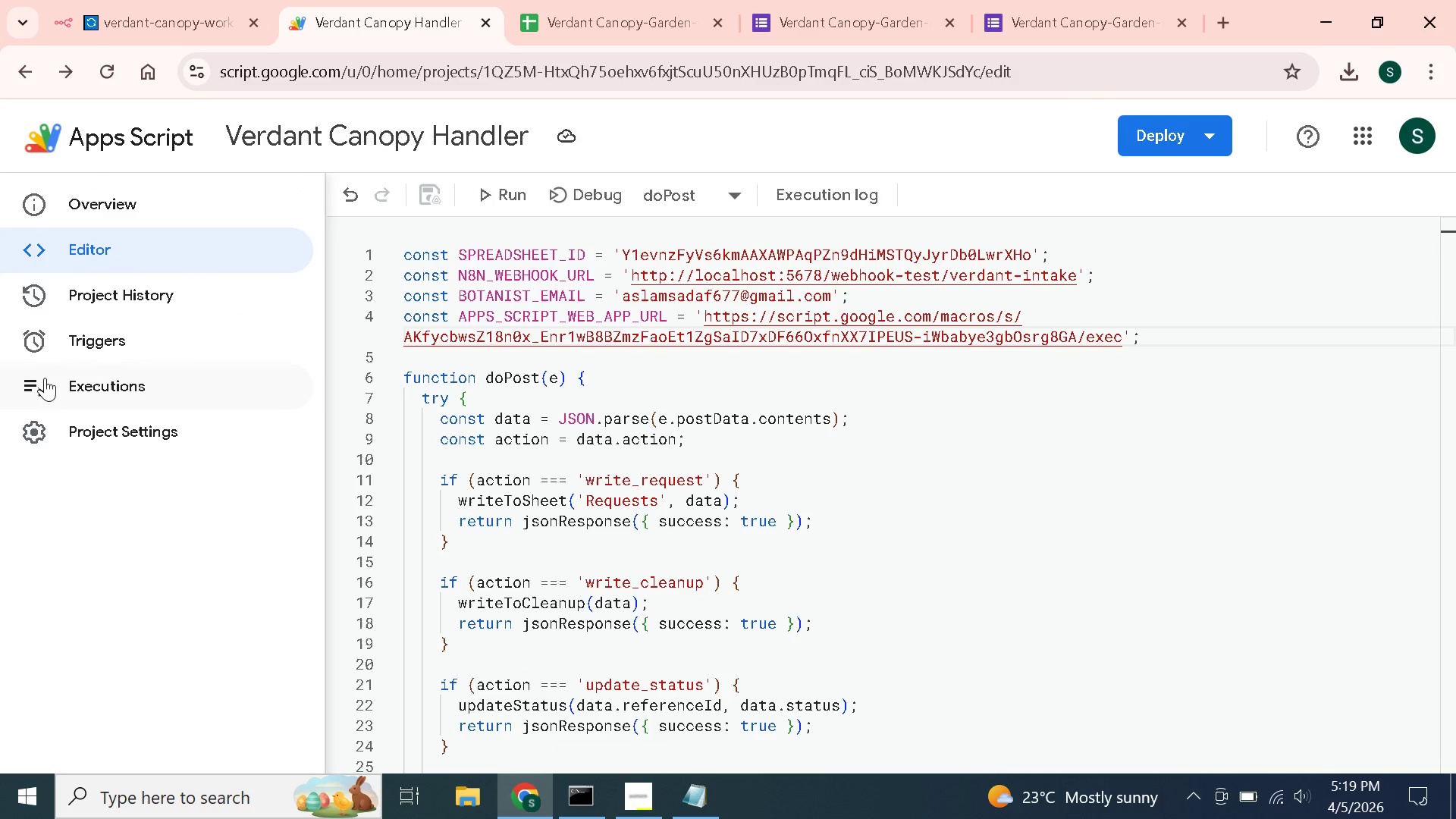 
left_click([35, 380])
 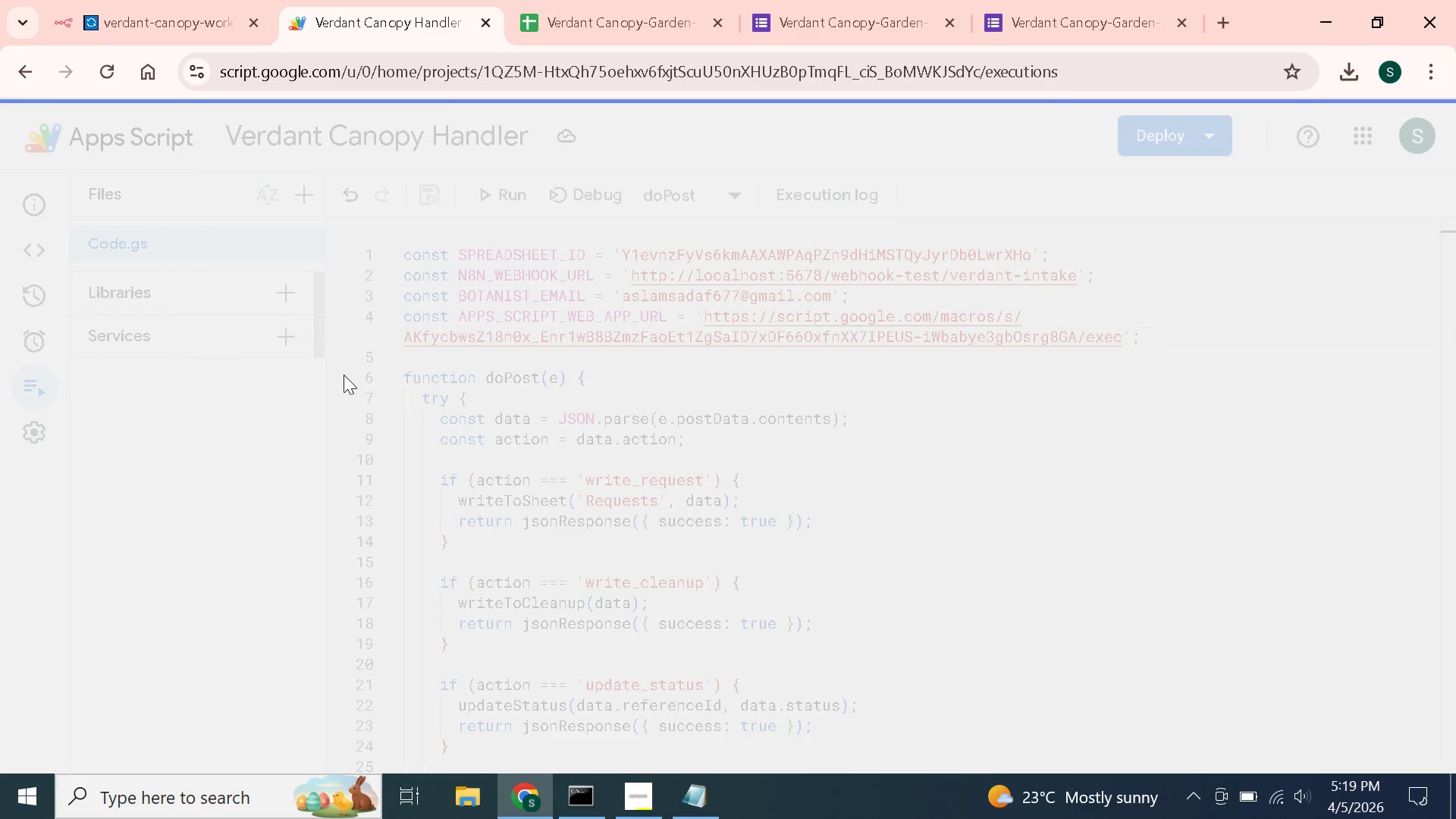 
mouse_move([366, 387])
 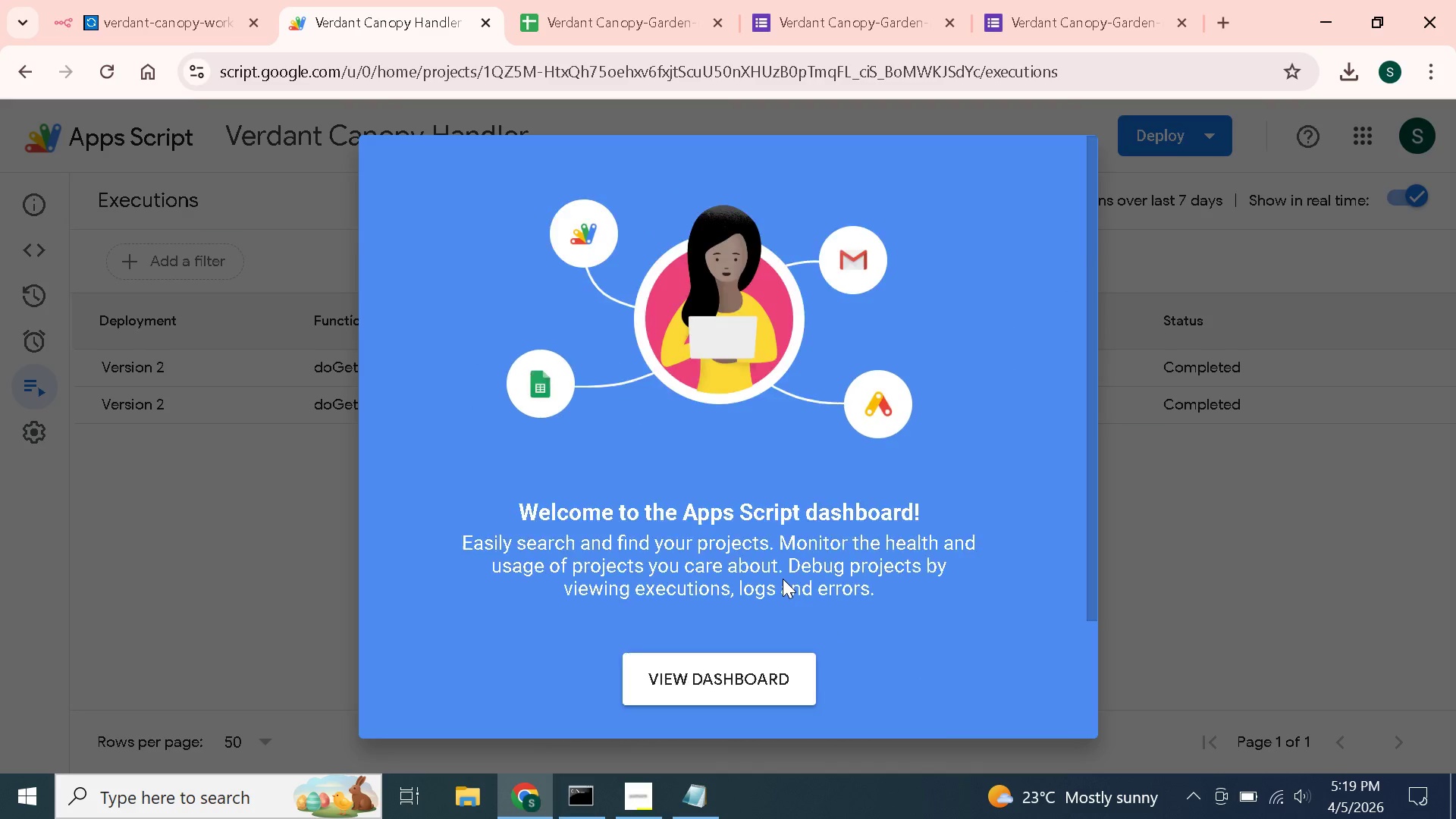 
scroll: coordinate [783, 579], scroll_direction: down, amount: 6.0
 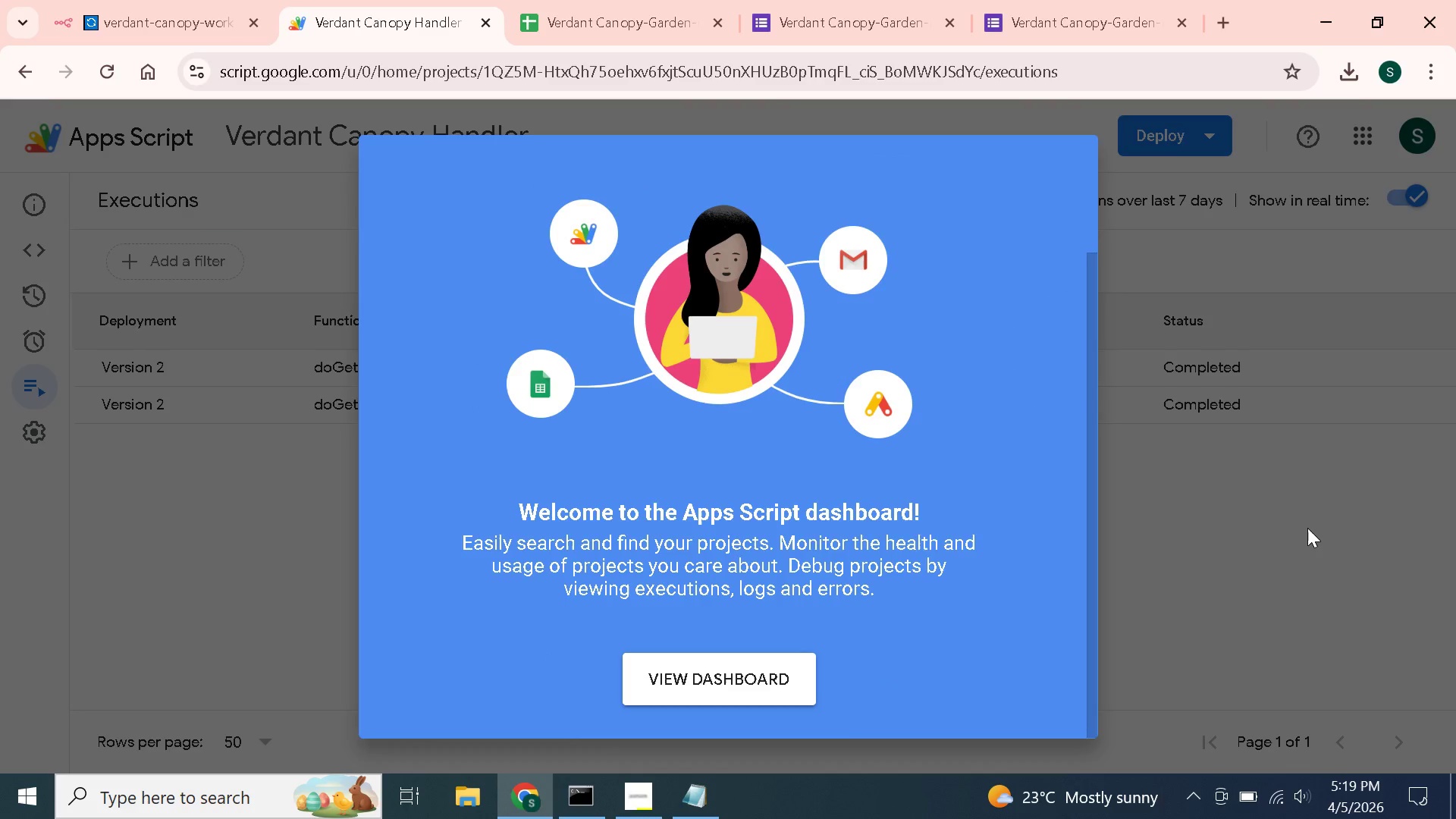 
left_click([1307, 528])
 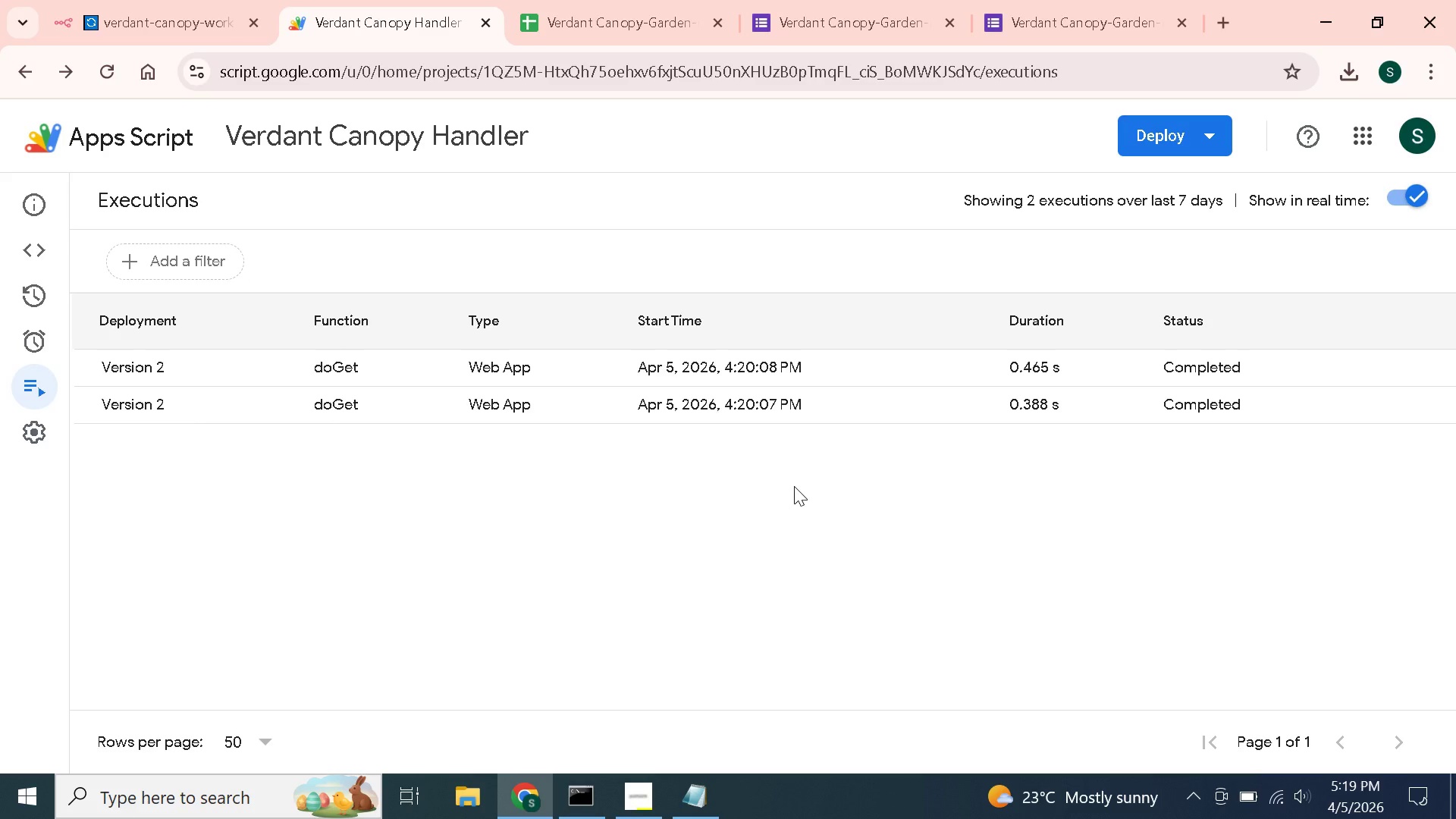 
wait(43.91)
 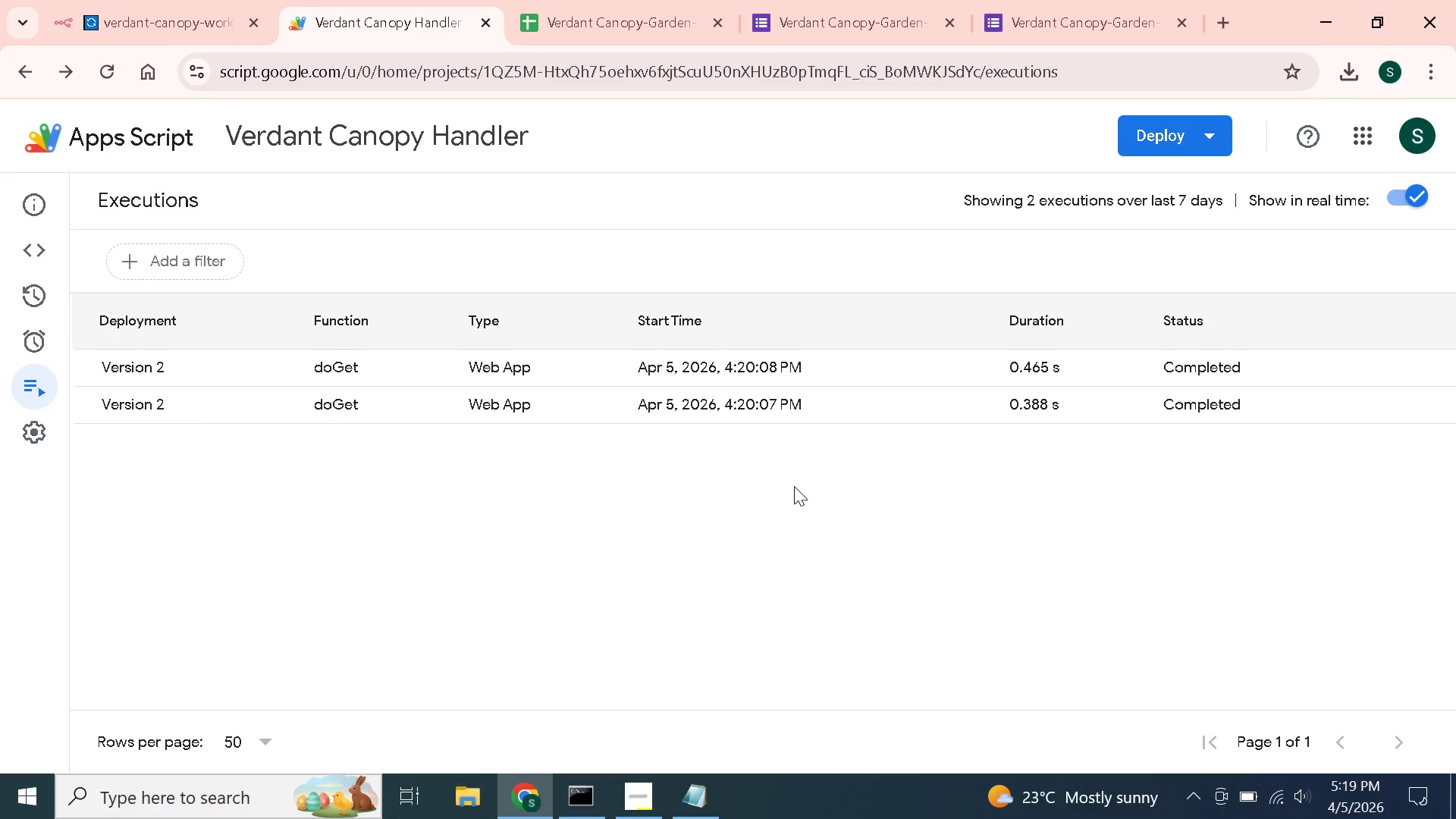 
left_click([604, 811])
 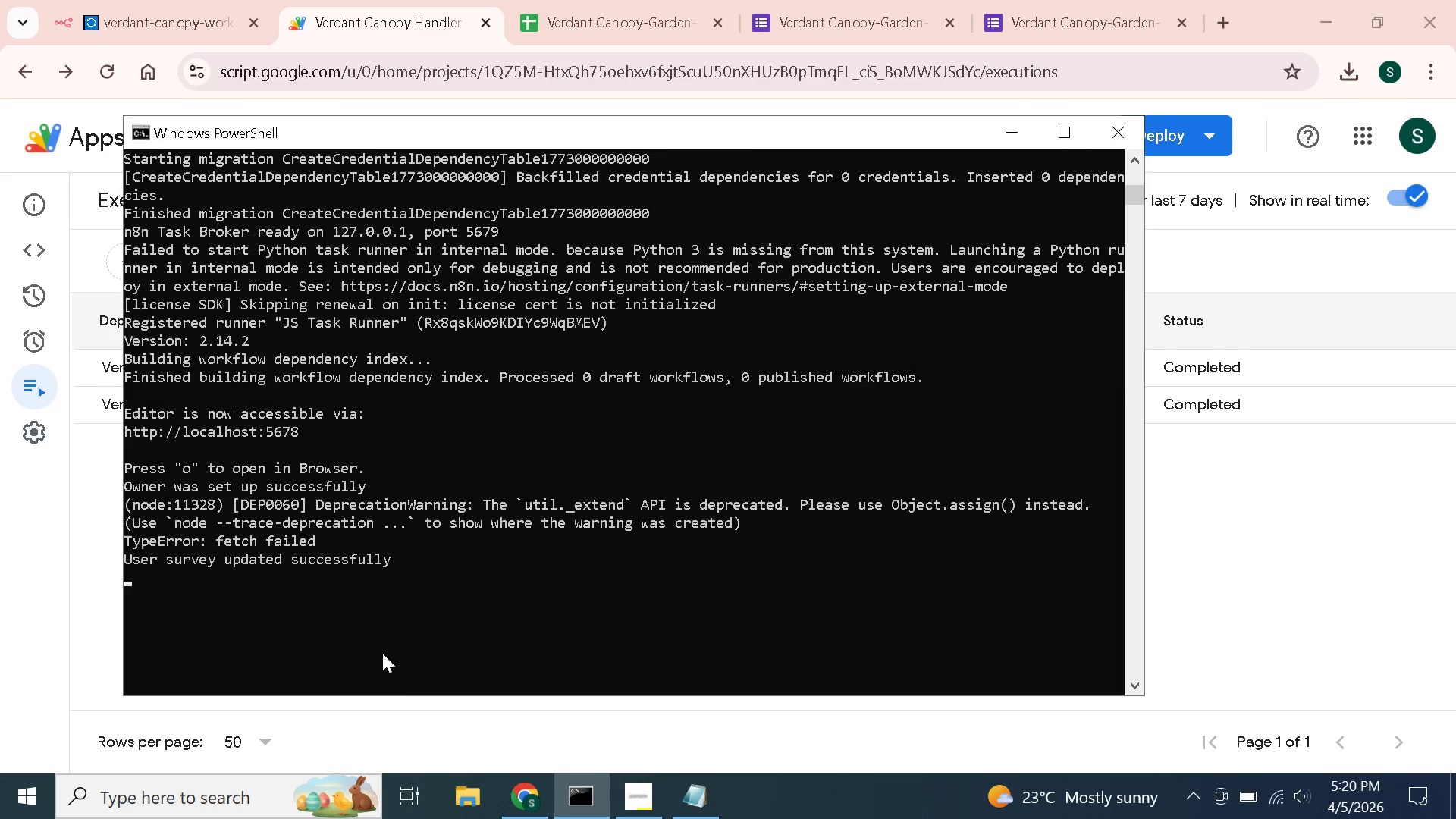 
scroll: coordinate [382, 653], scroll_direction: down, amount: 4.0
 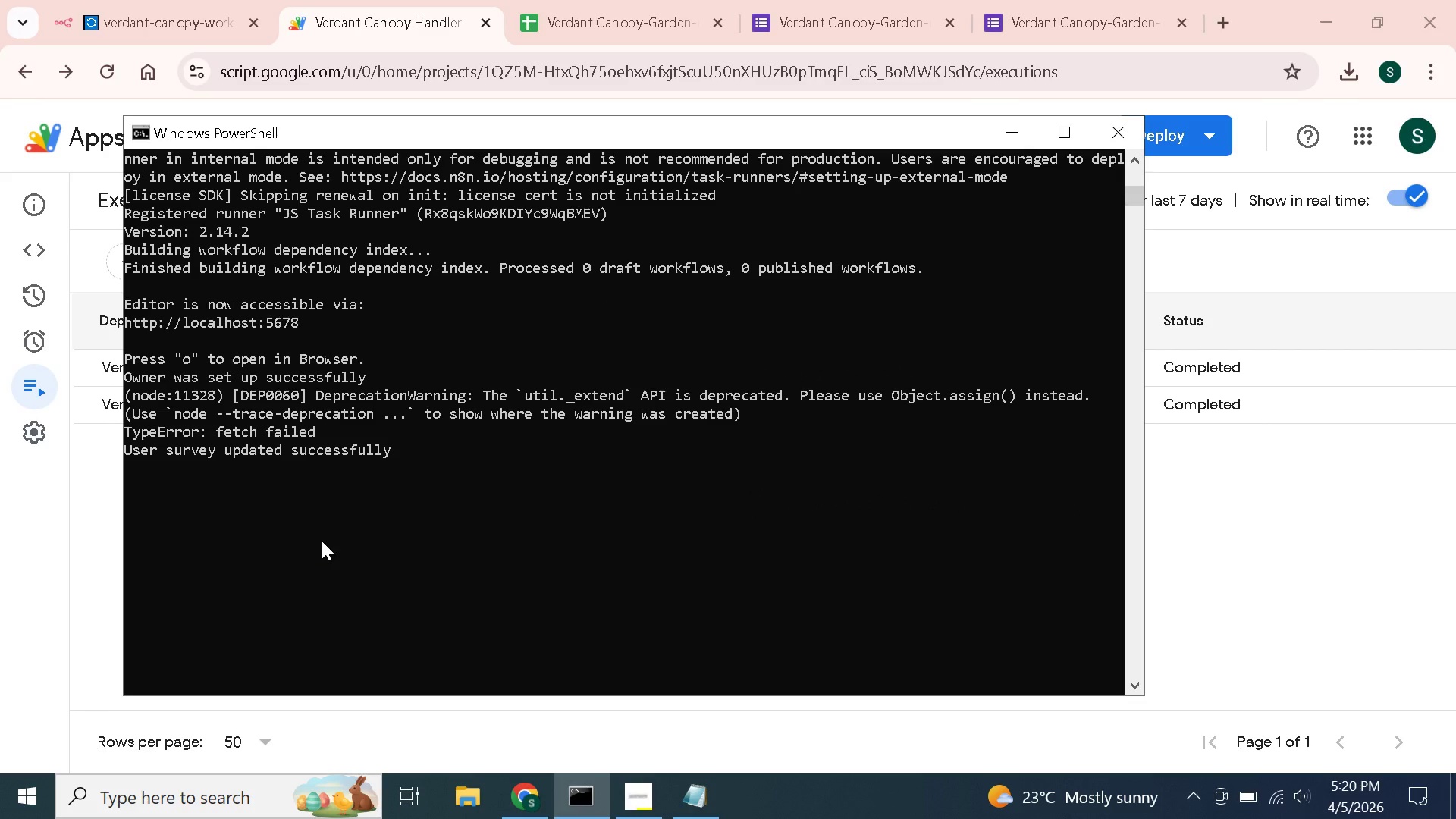 
scroll: coordinate [322, 541], scroll_direction: up, amount: 1.0
 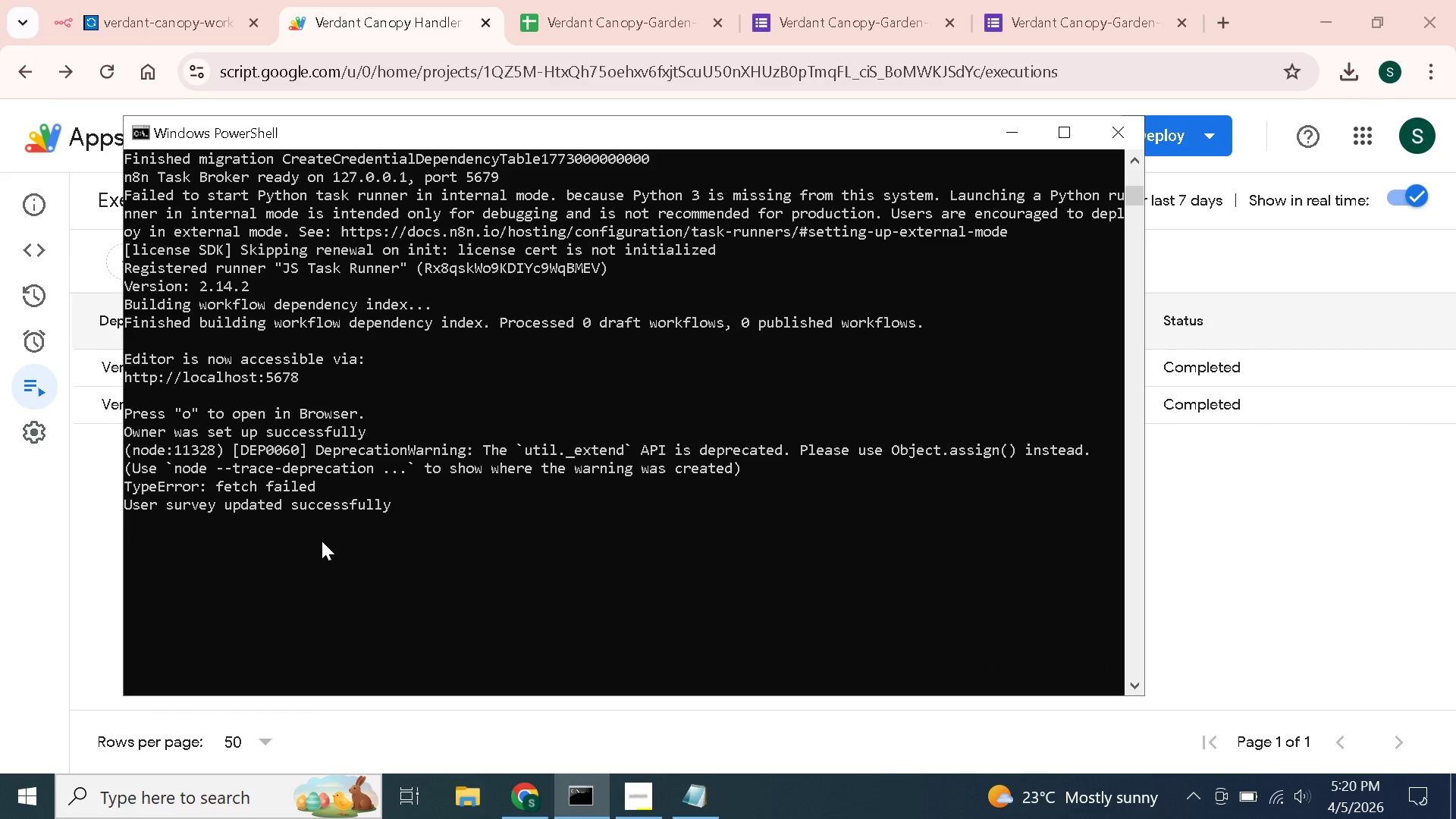 
wait(6.24)
 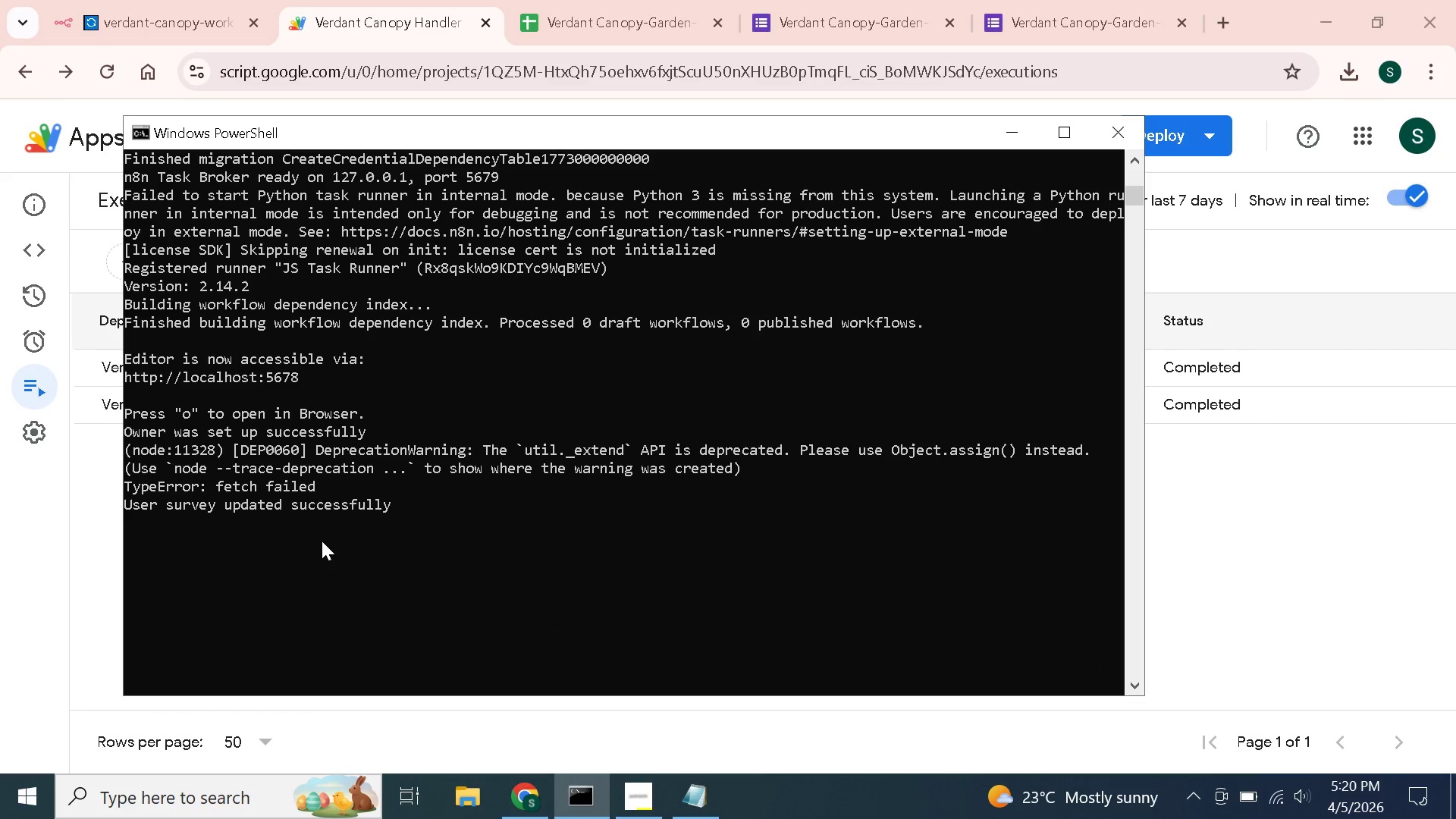 
left_click([210, 817])
 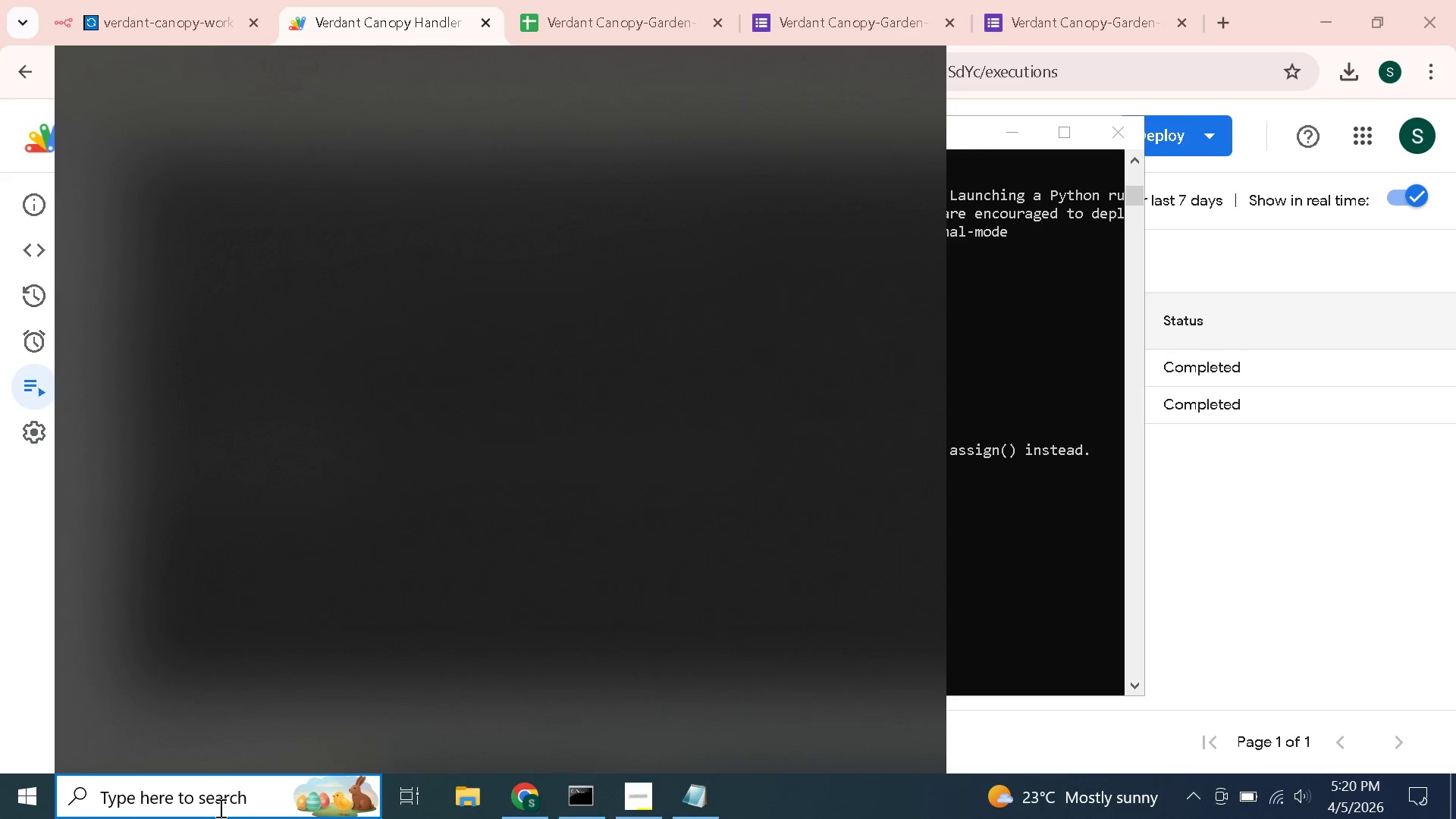 
type(cmd)
 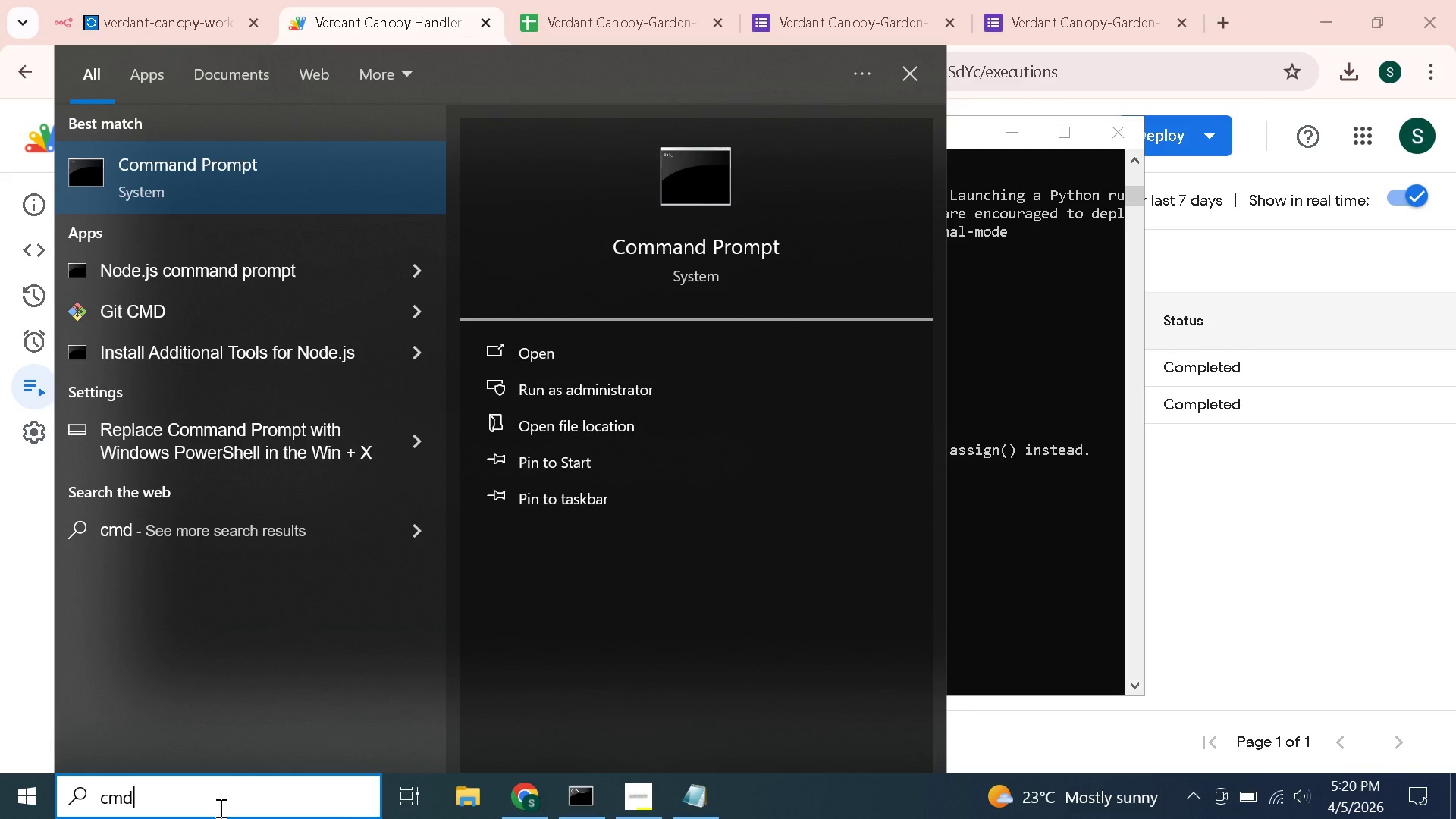 
key(Enter)
 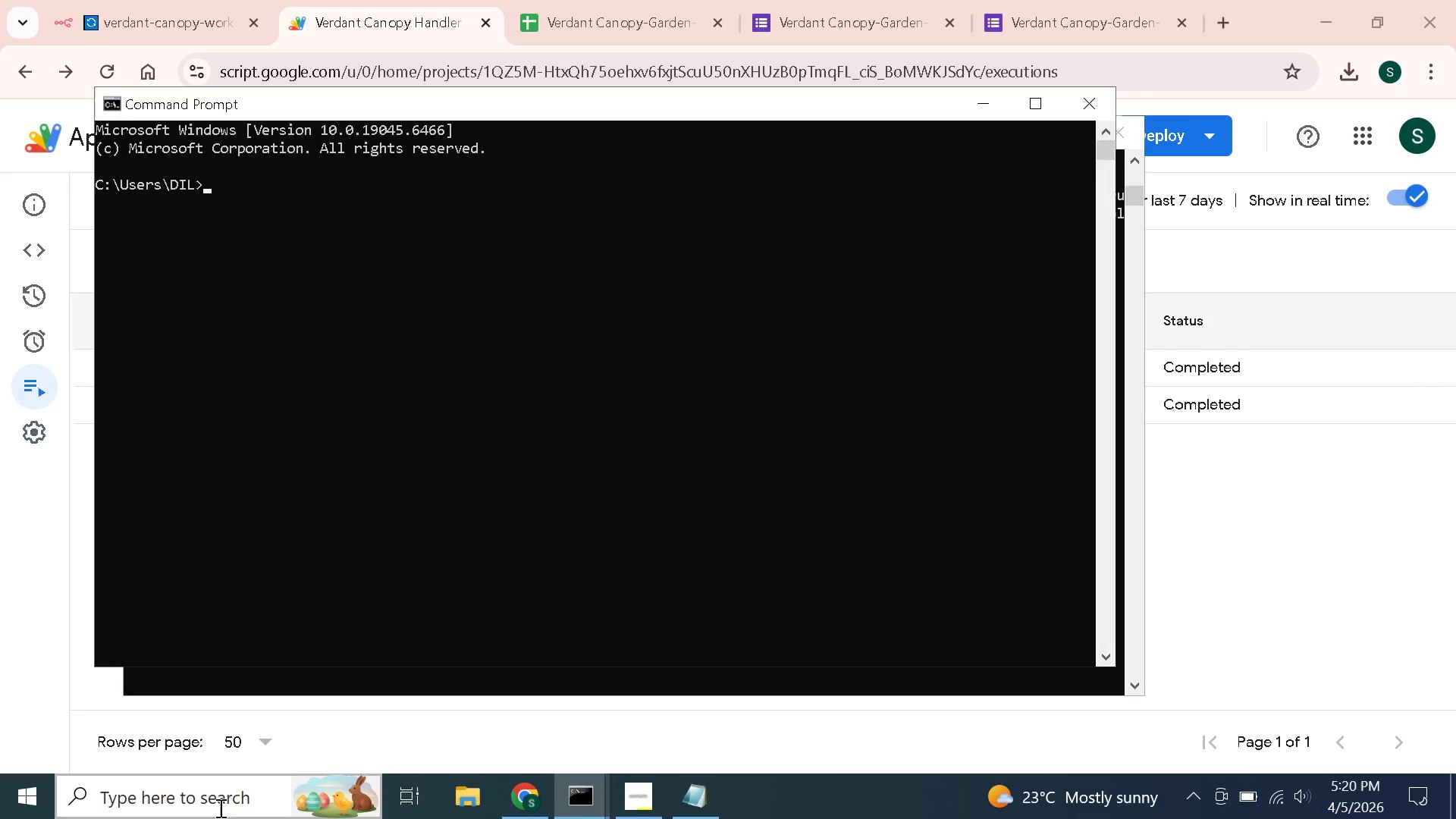 
wait(7.22)
 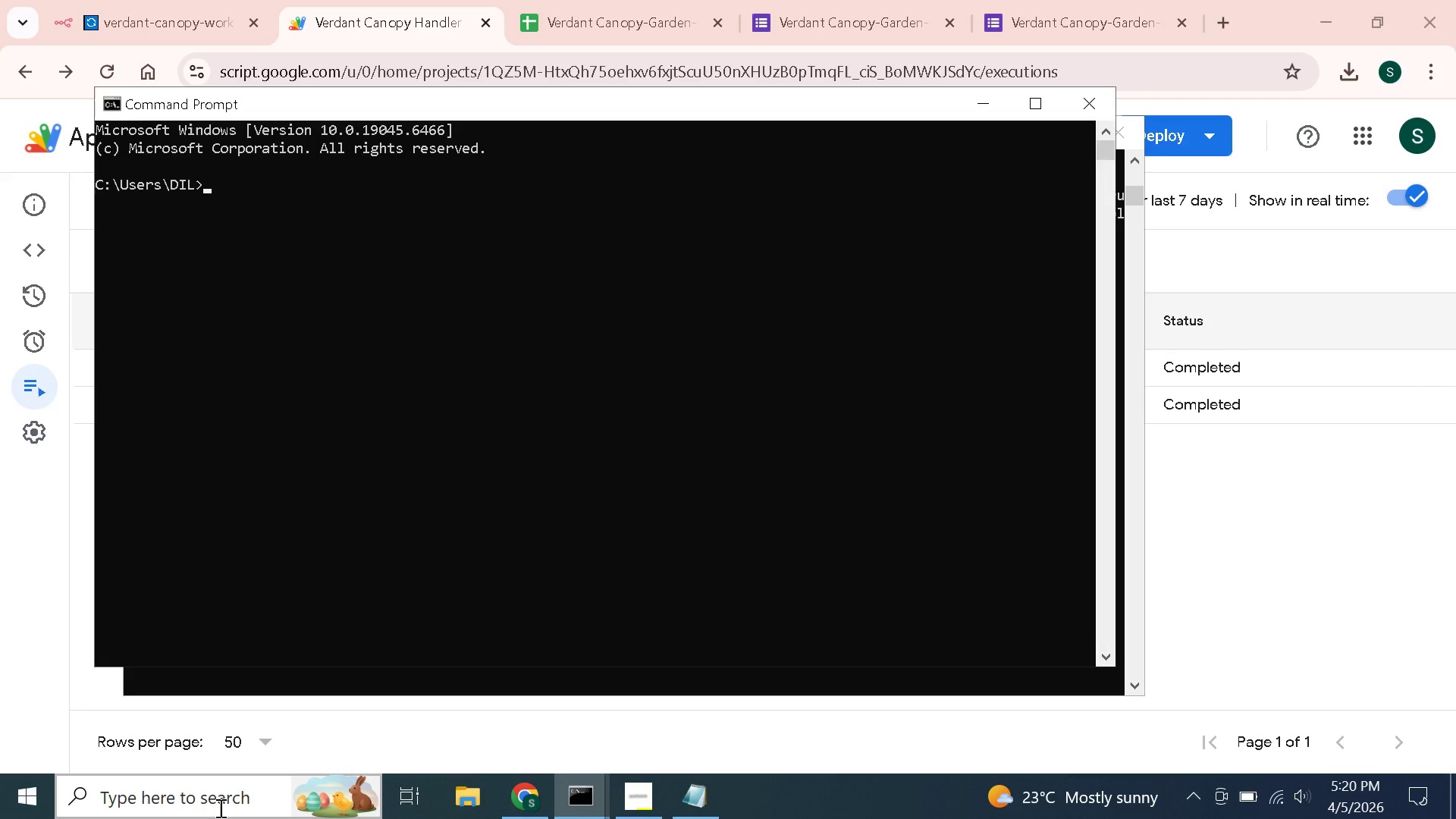 
type(npx localtunnel --port5678)
 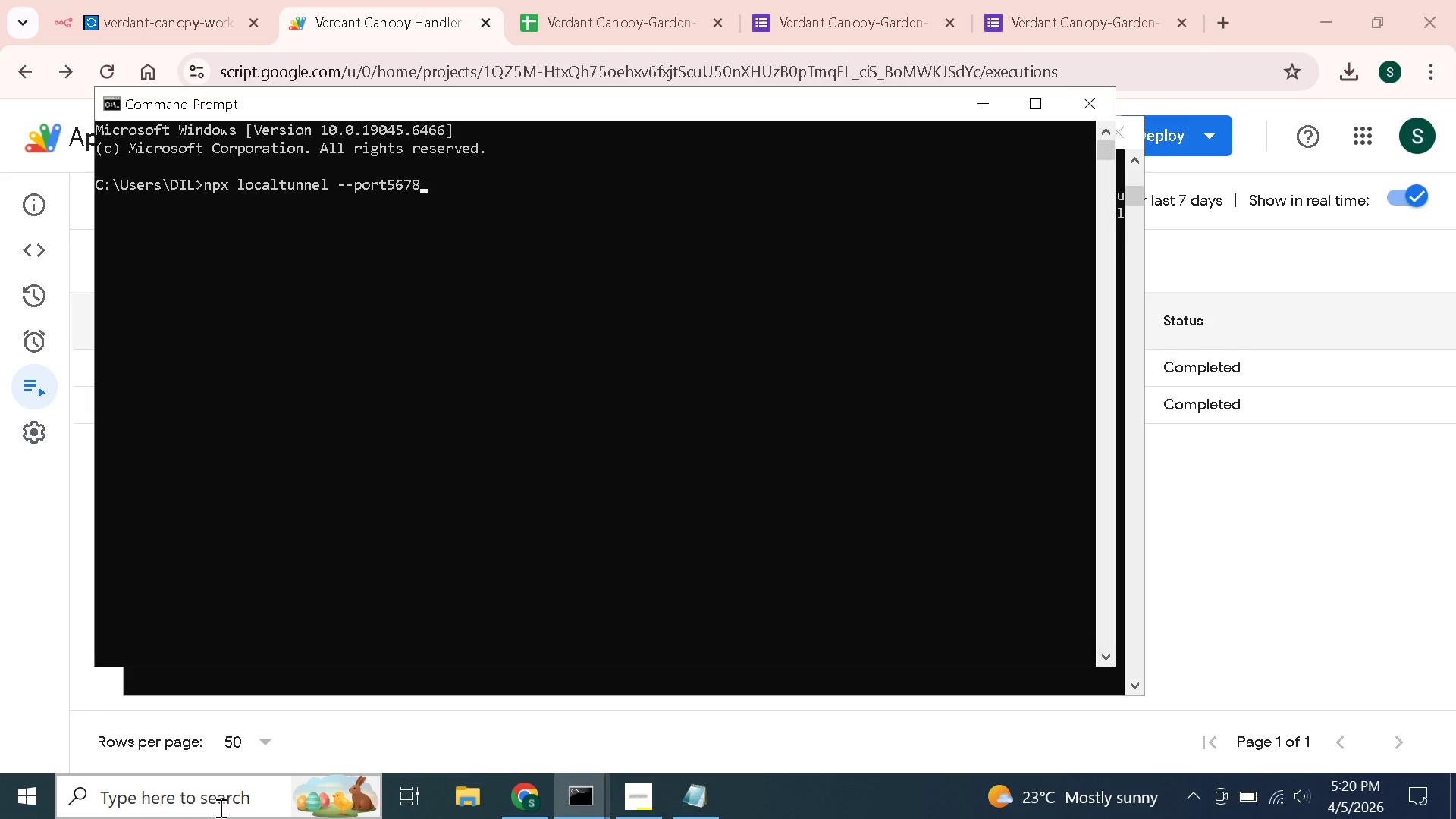 
key(Enter)
 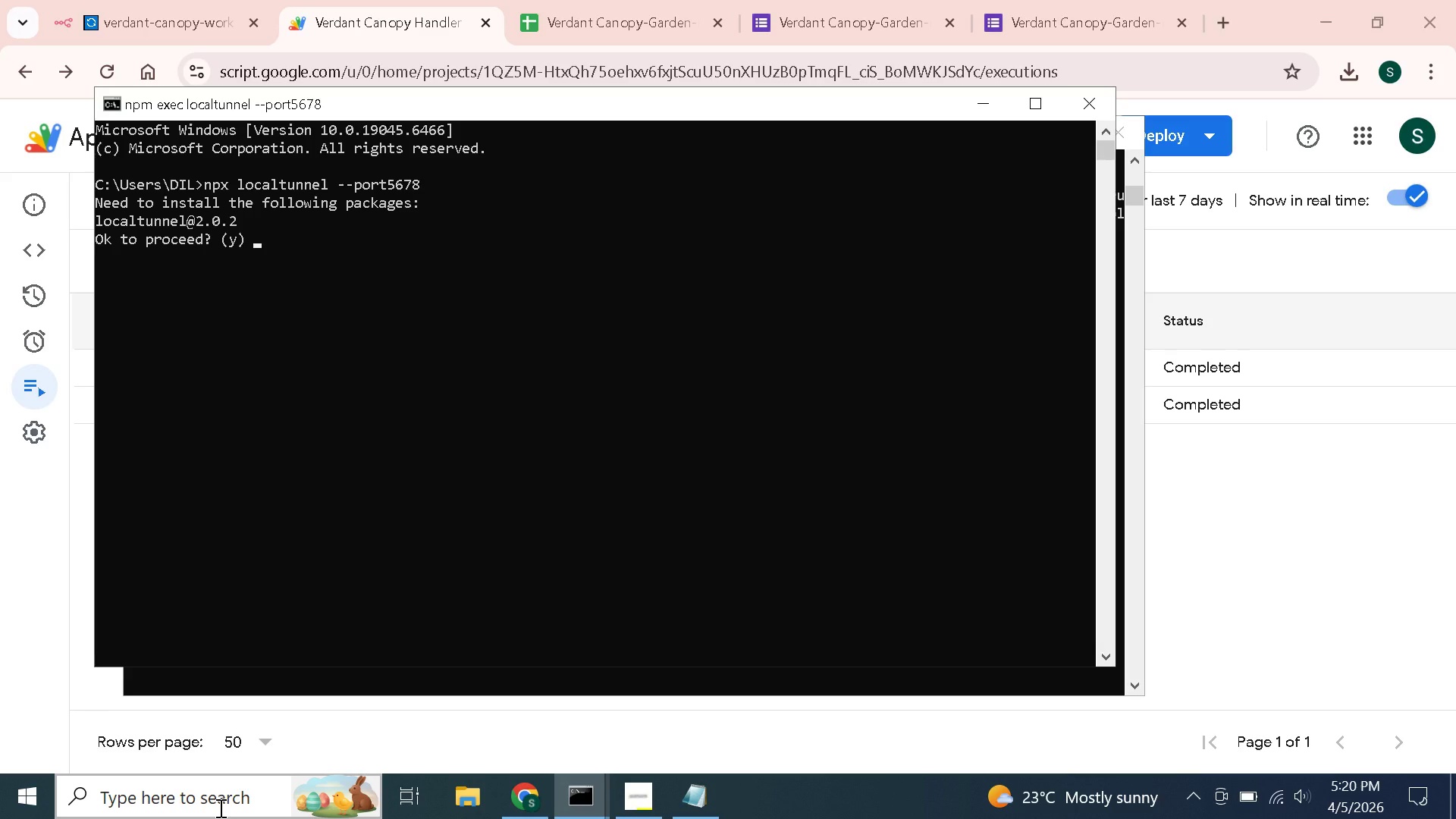 
wait(10.12)
 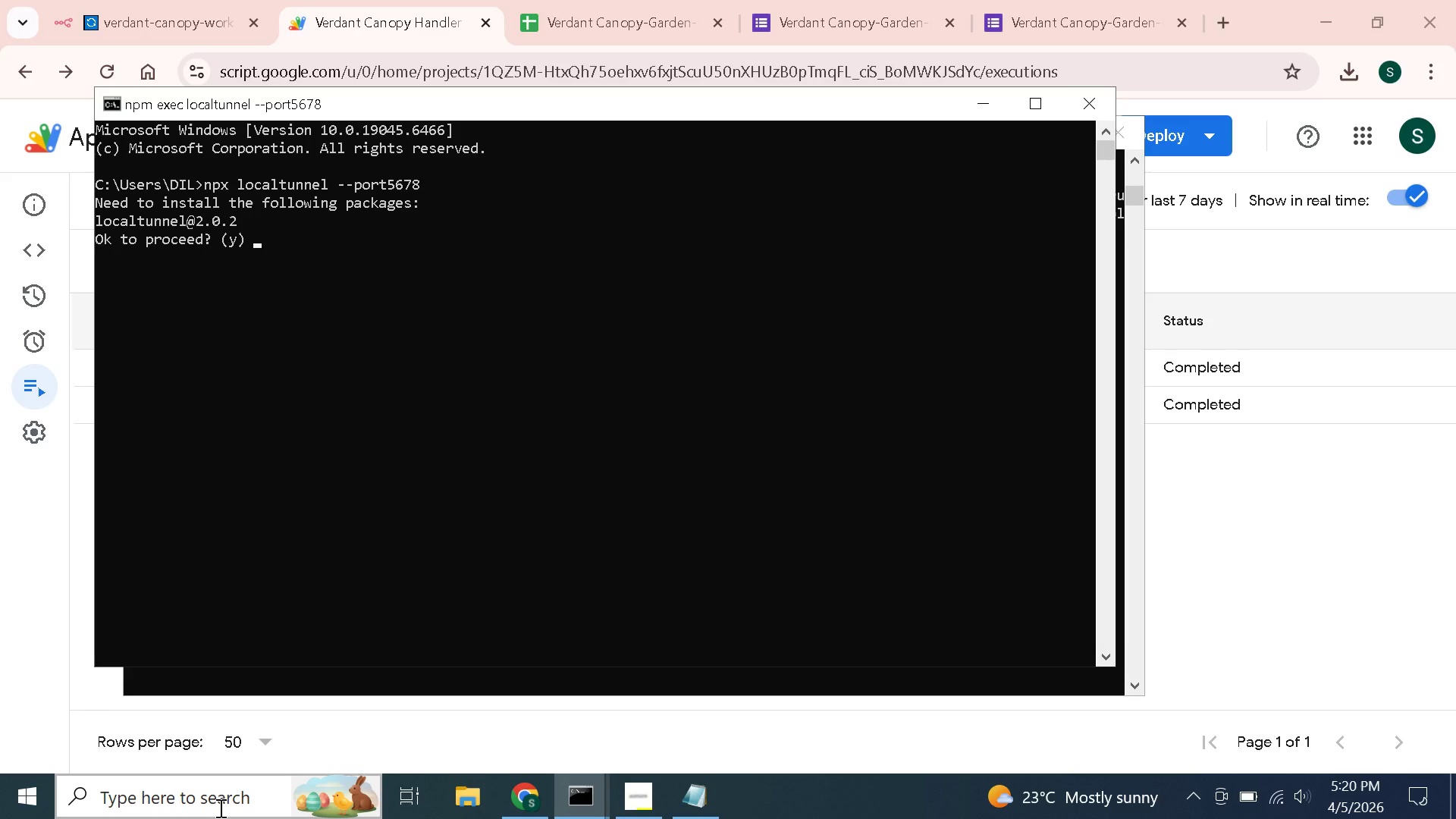 
key(Y)
 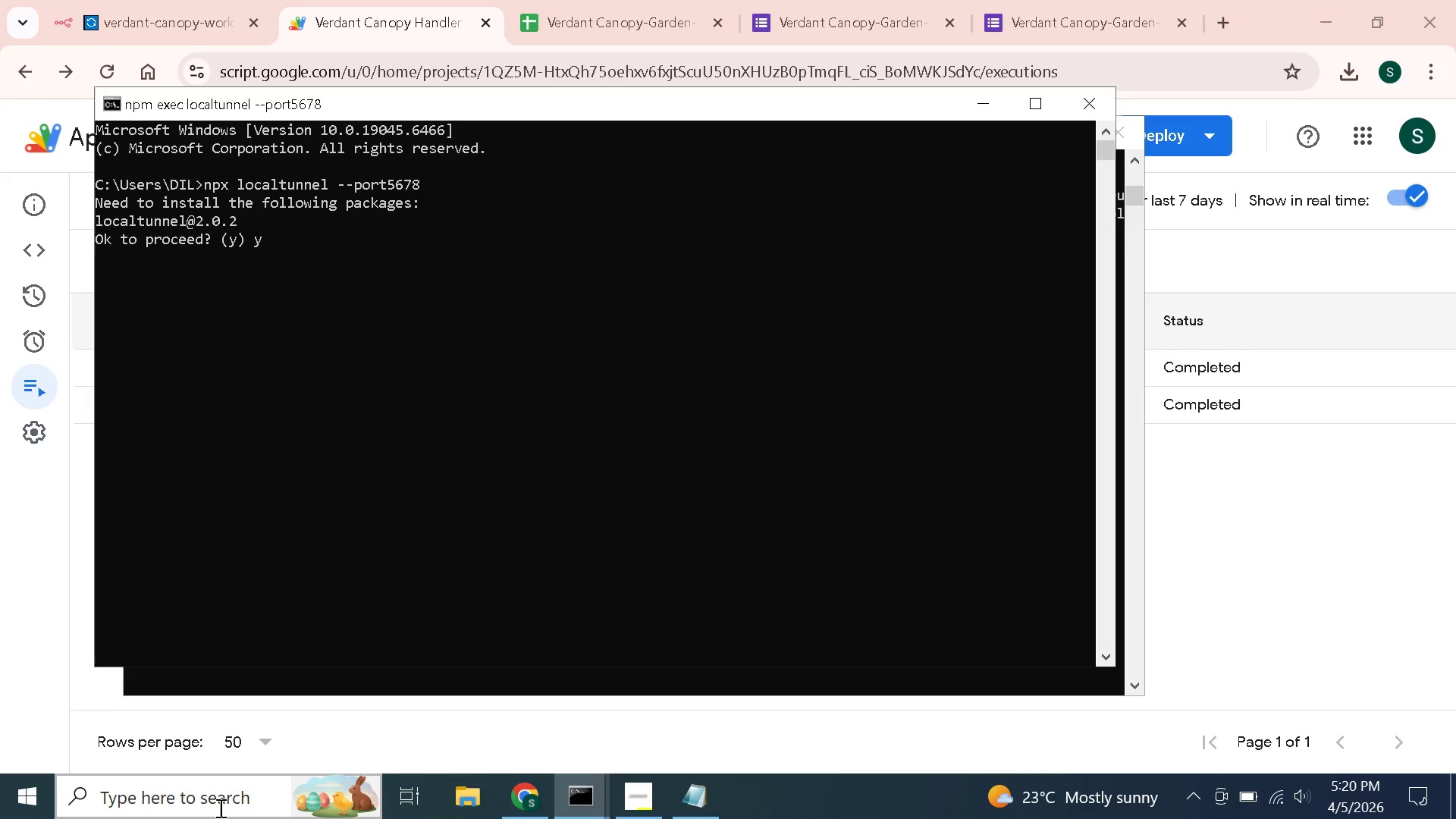 
key(Enter)
 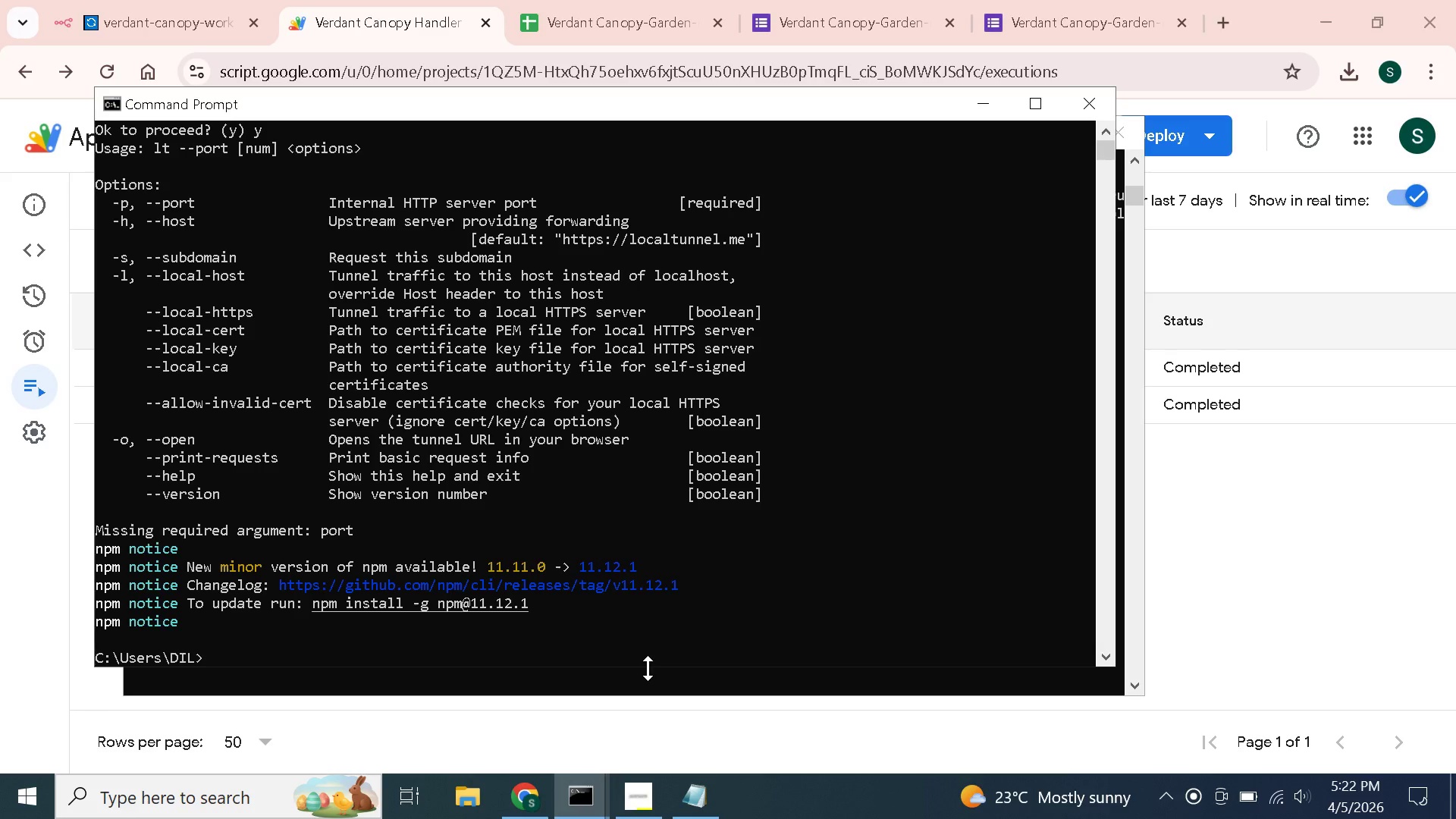 
wait(120.56)
 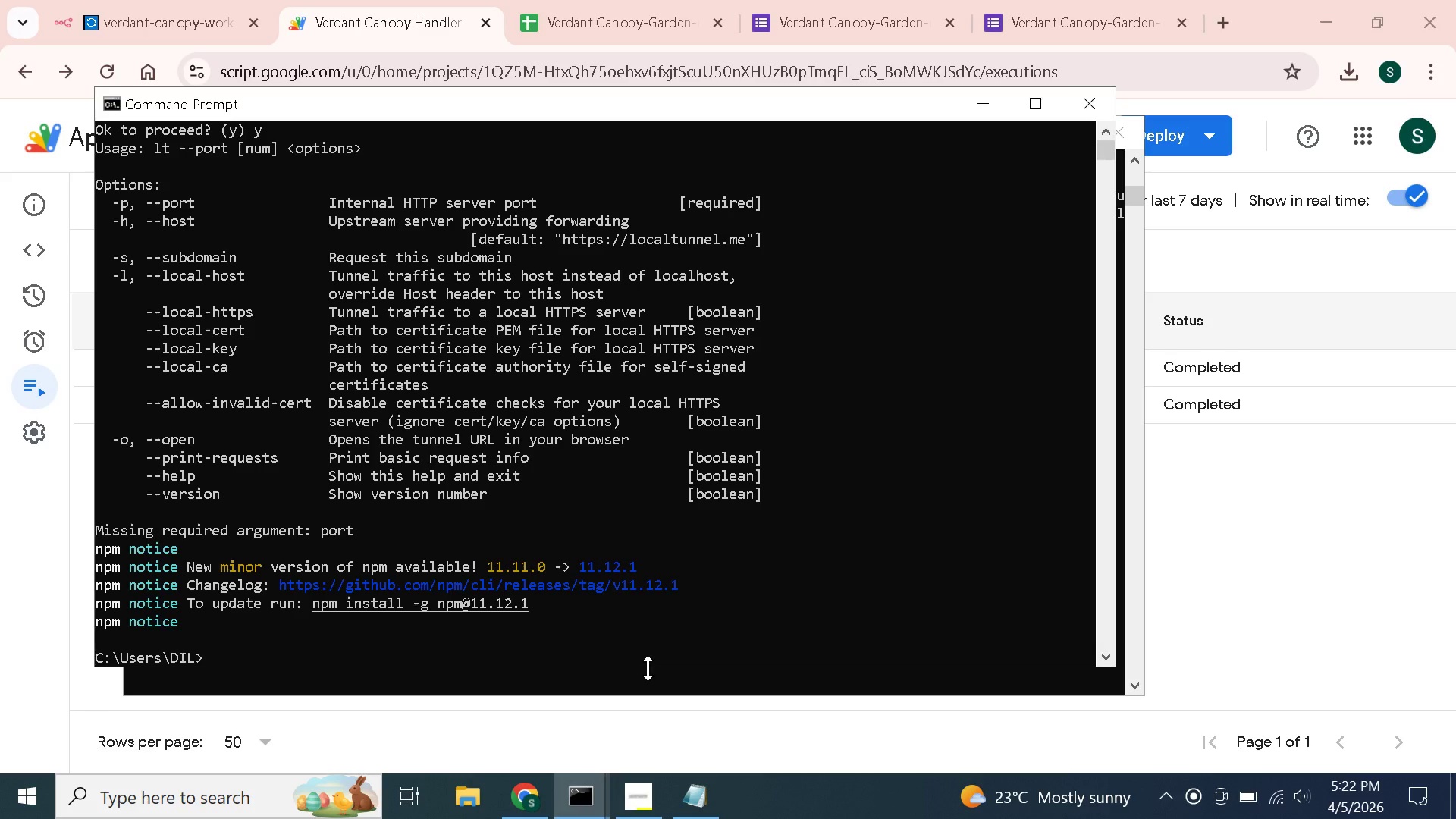 
scroll: coordinate [496, 539], scroll_direction: up, amount: 2.0
 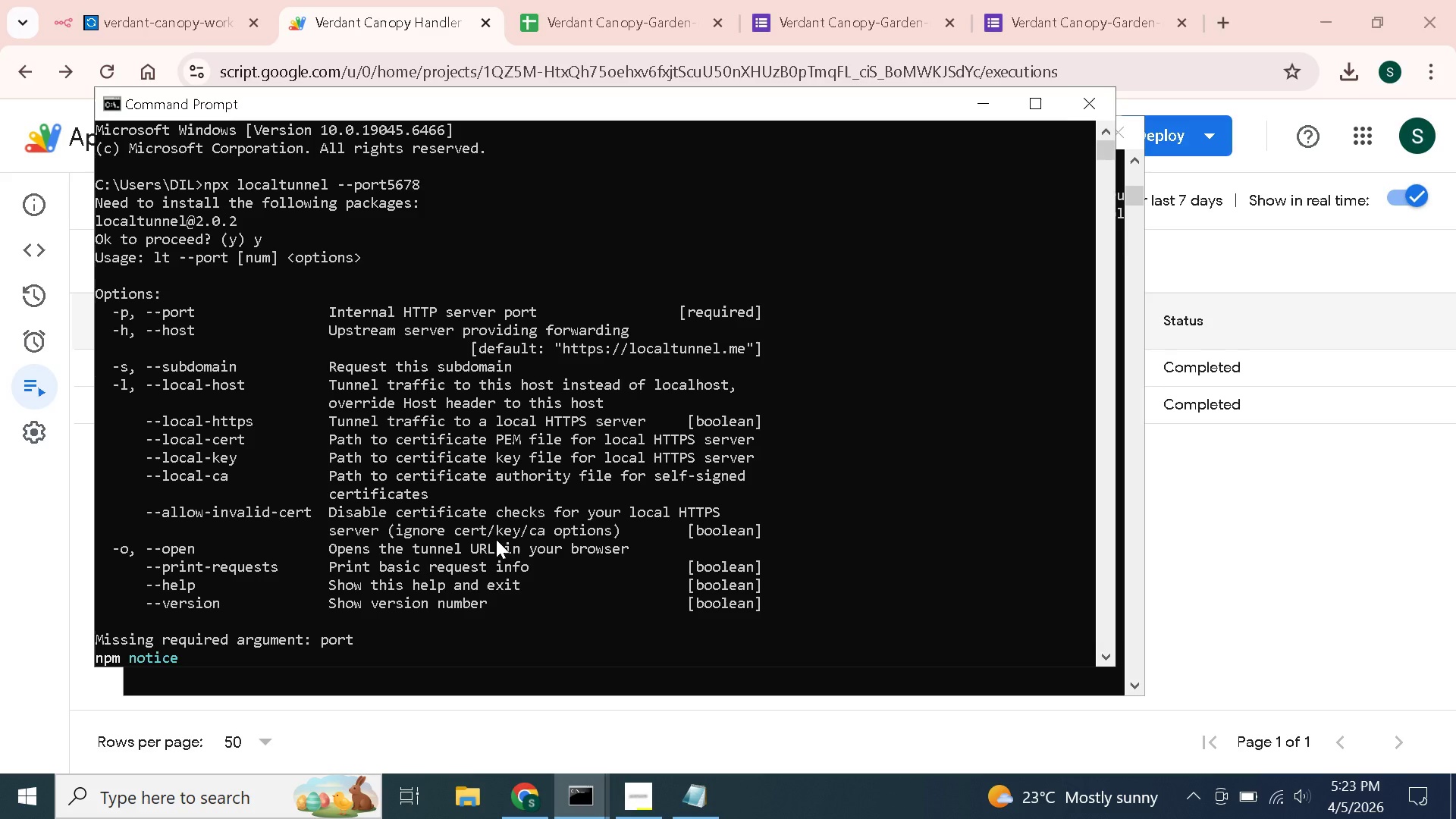 
wait(18.2)
 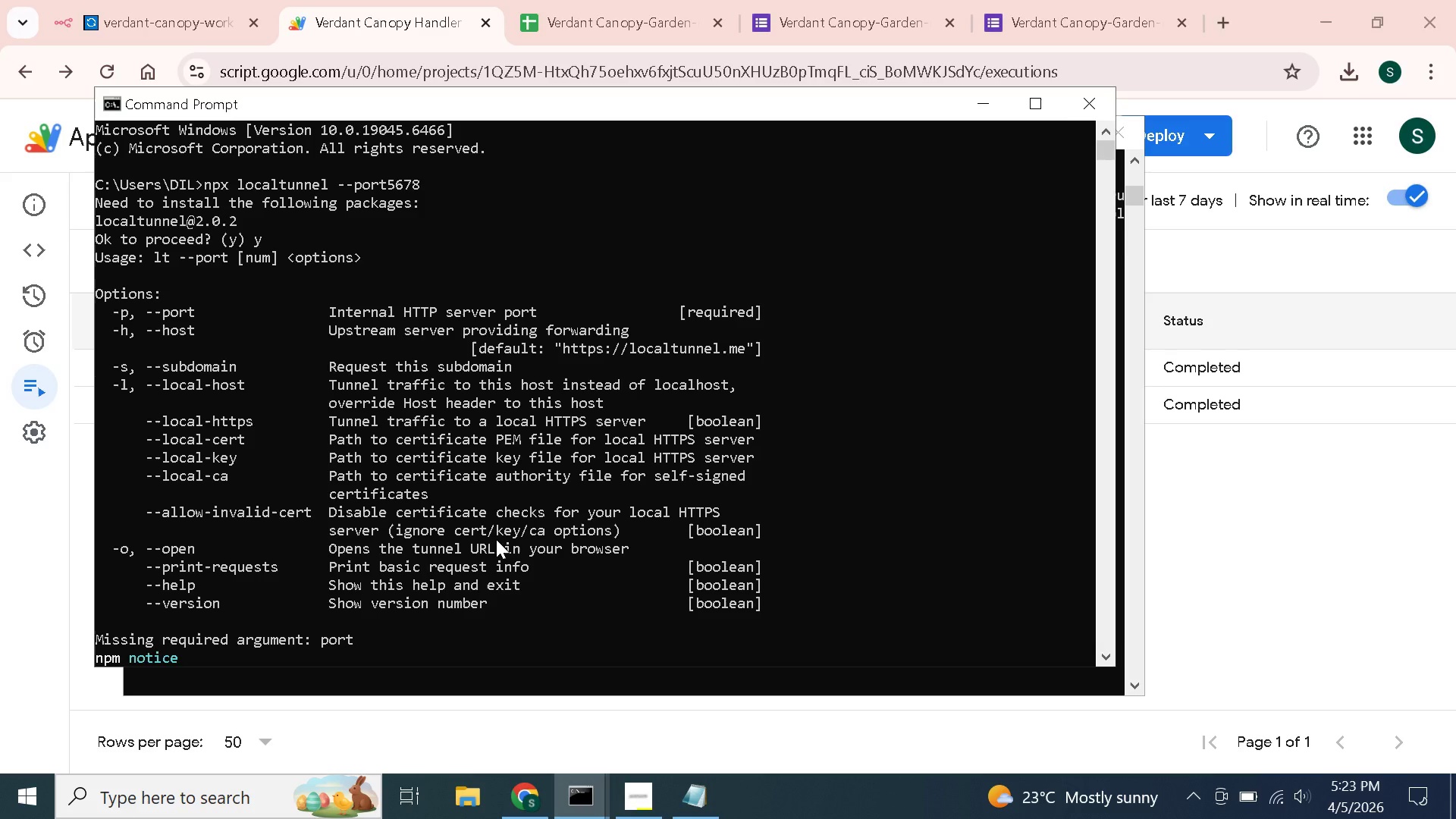 
scroll: coordinate [609, 273], scroll_direction: down, amount: 5.0
 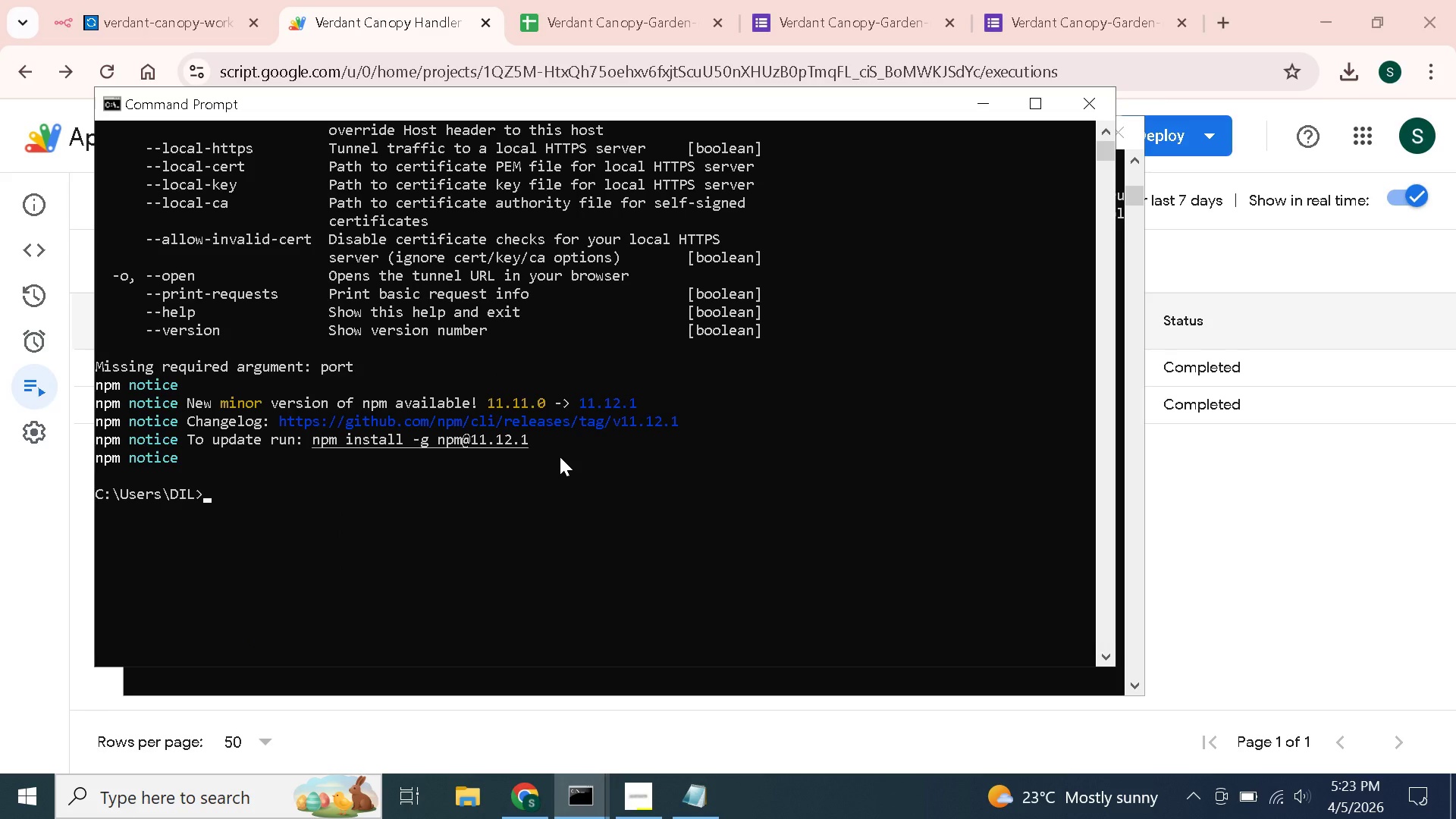 
type(lt --port 5678)
 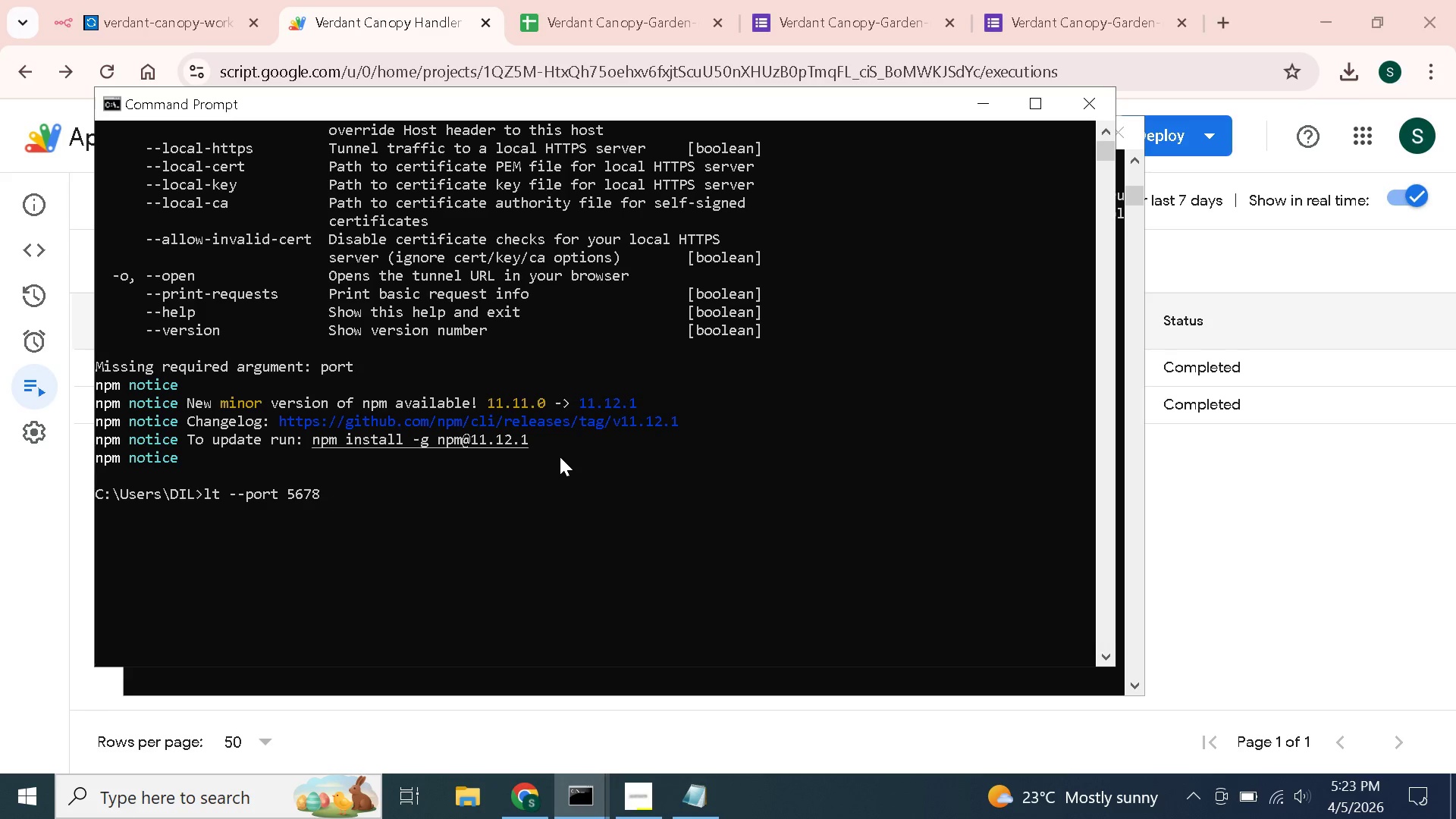 
key(Enter)
 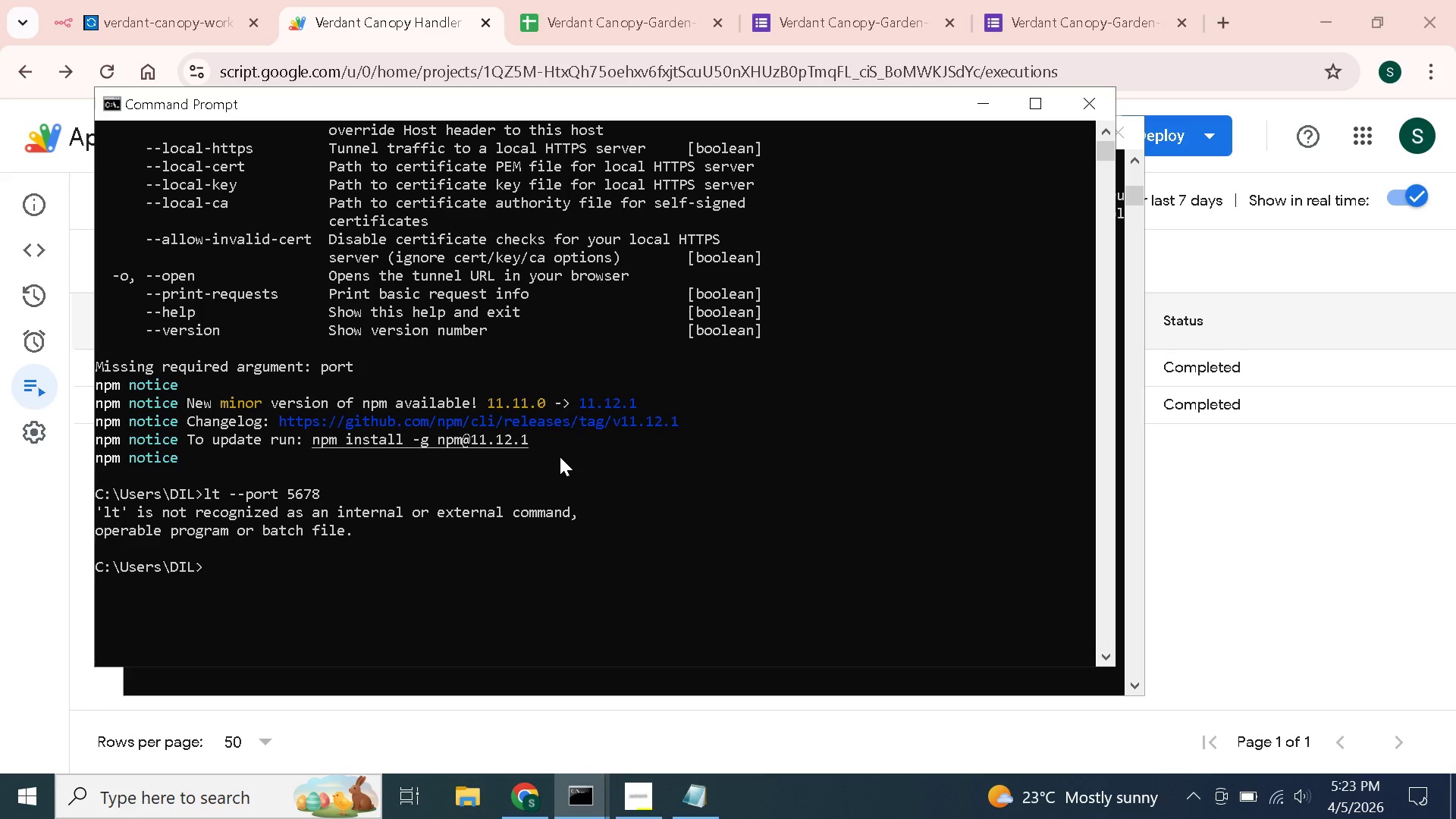 
wait(41.64)
 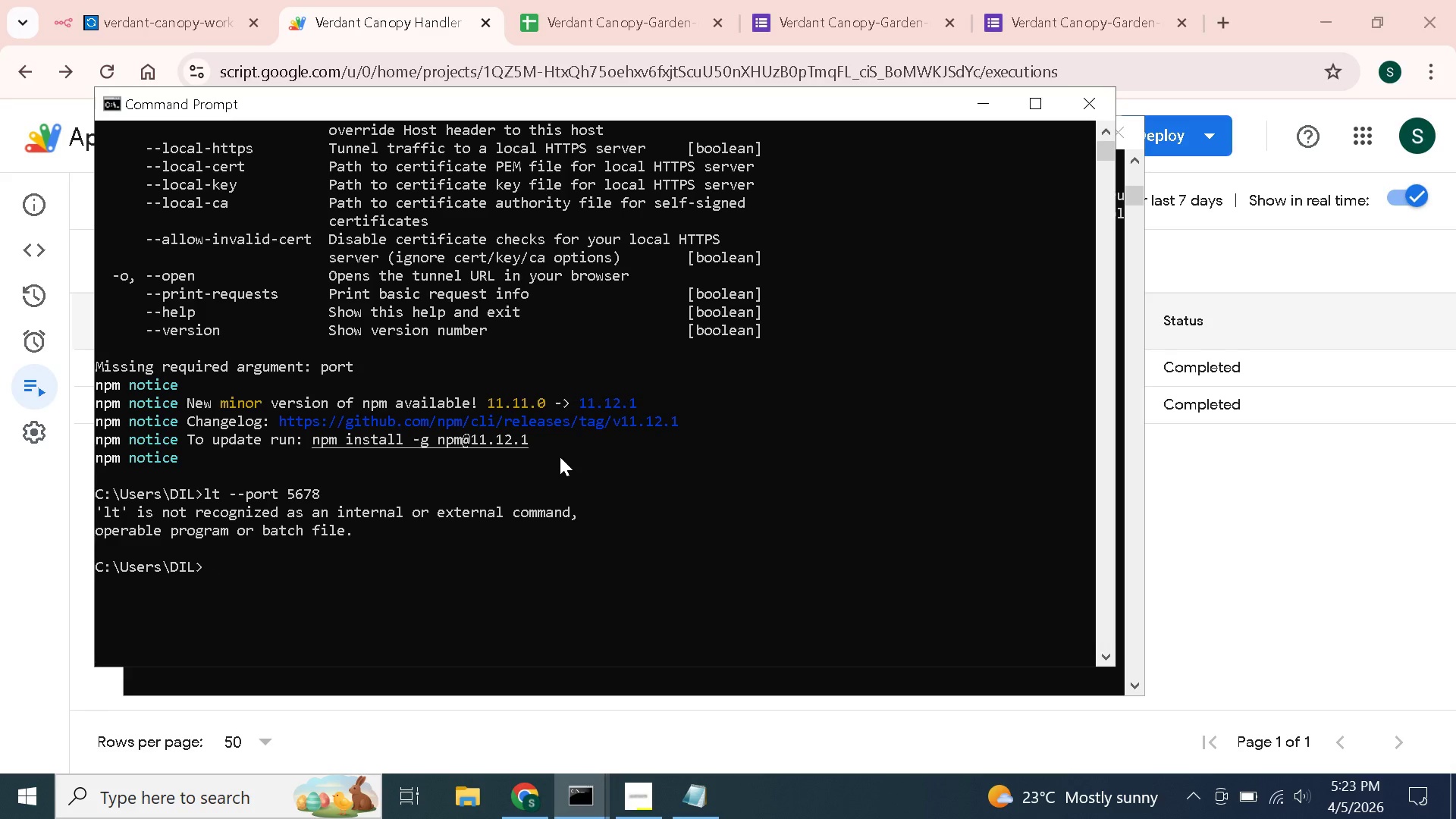 
scroll: coordinate [560, 457], scroll_direction: up, amount: 9.0
 